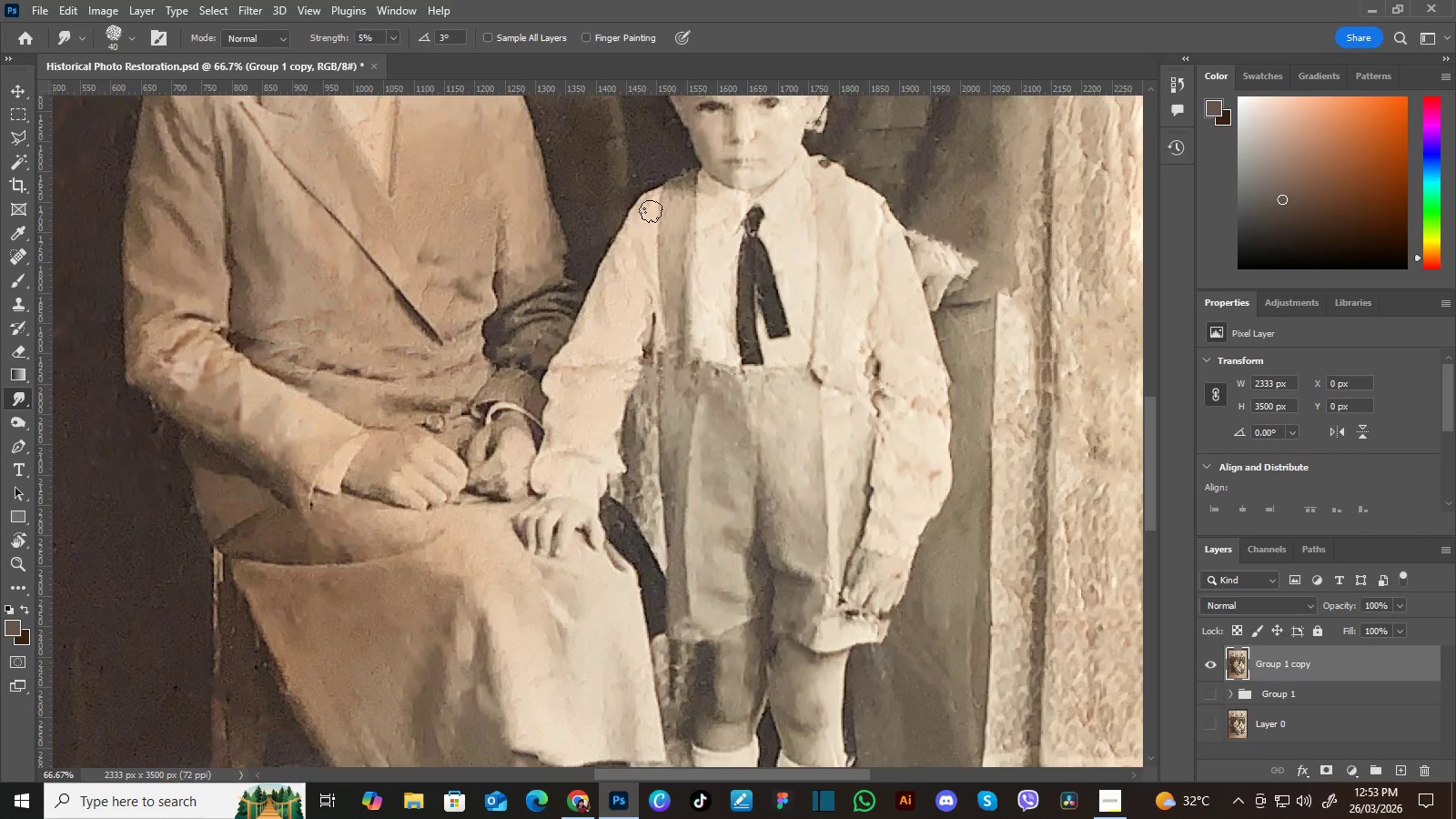 
wait(6.86)
 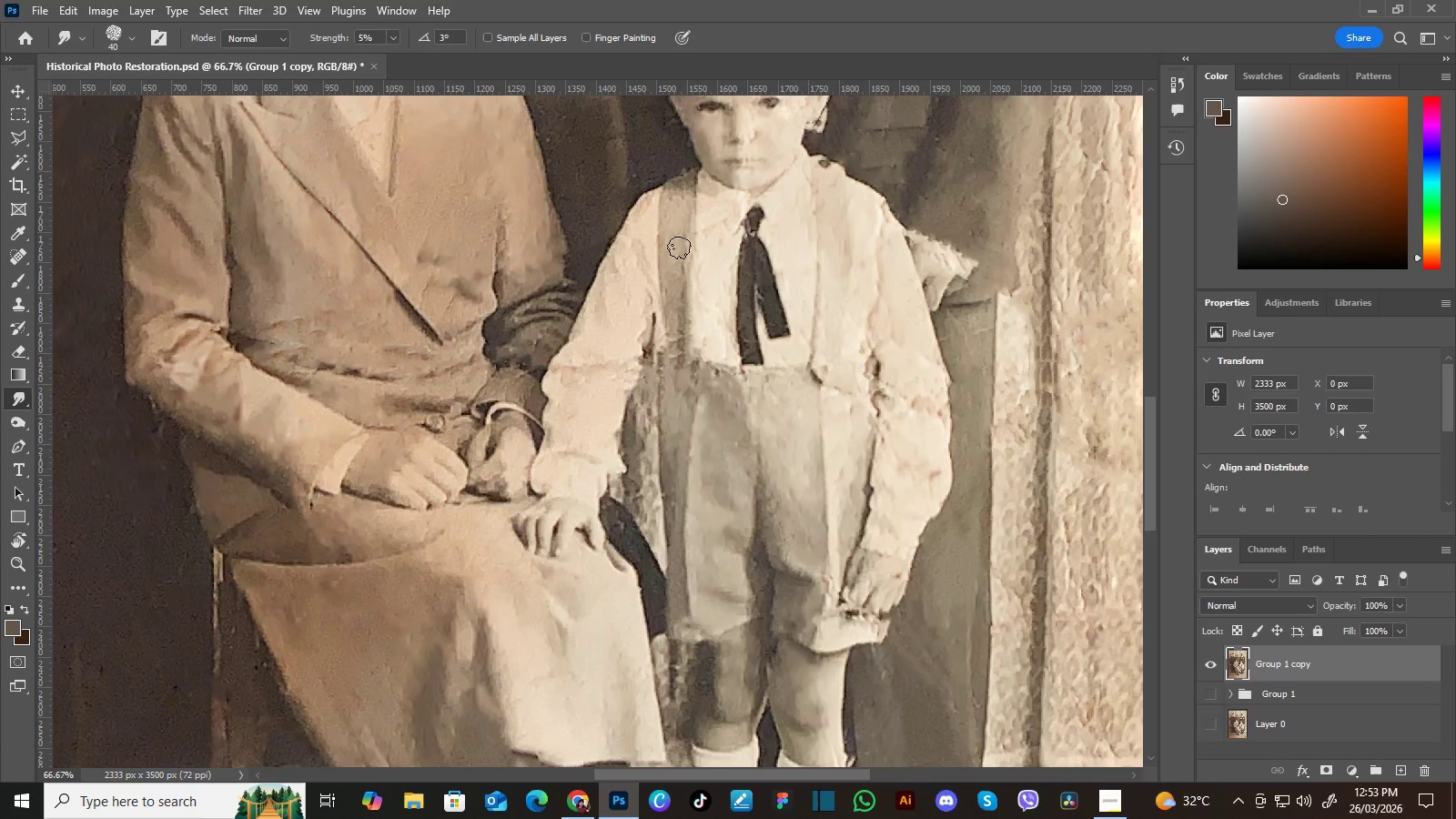 
hold_key(key=Space, duration=1.5)
 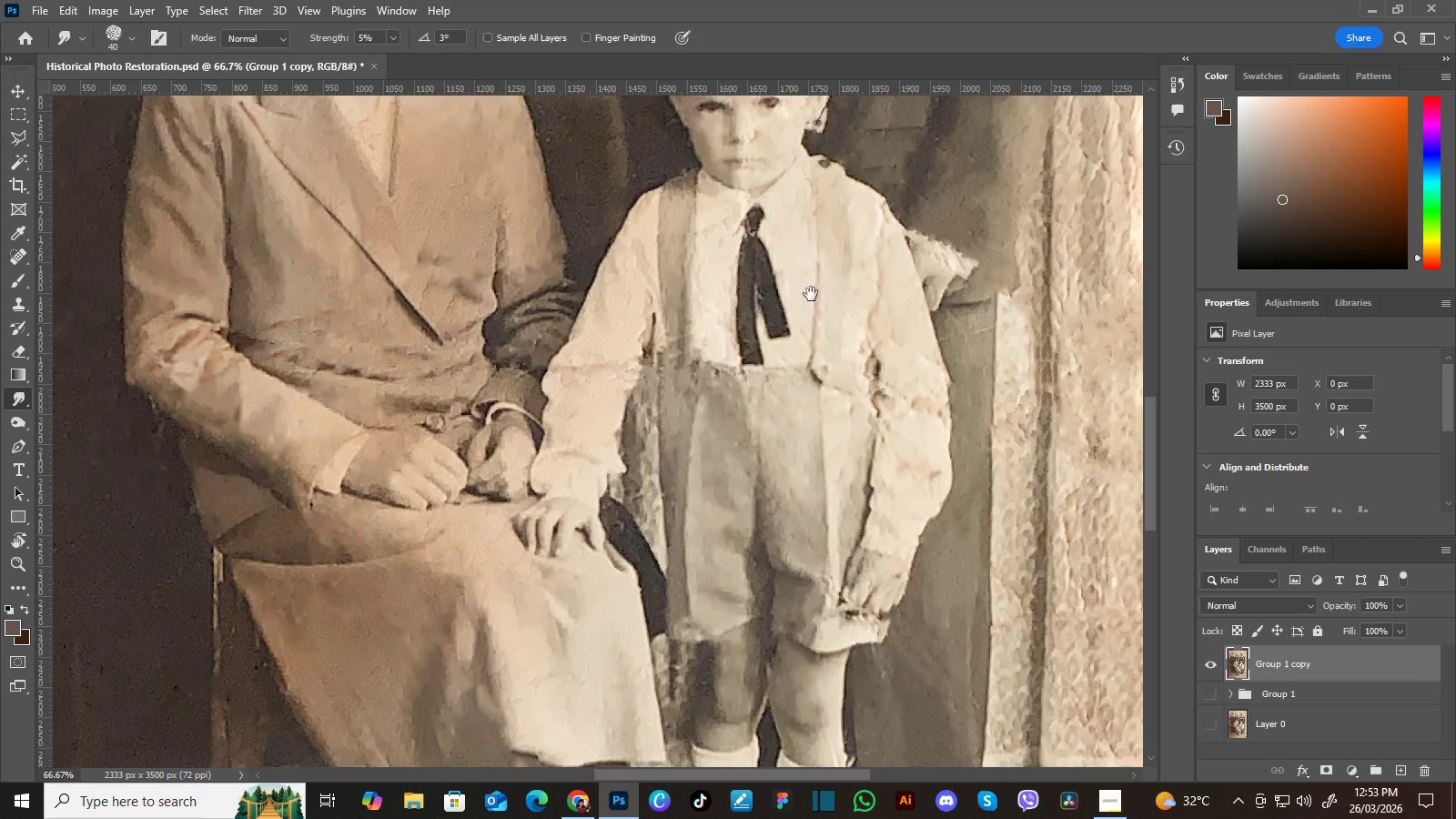 
hold_key(key=Space, duration=1.52)
 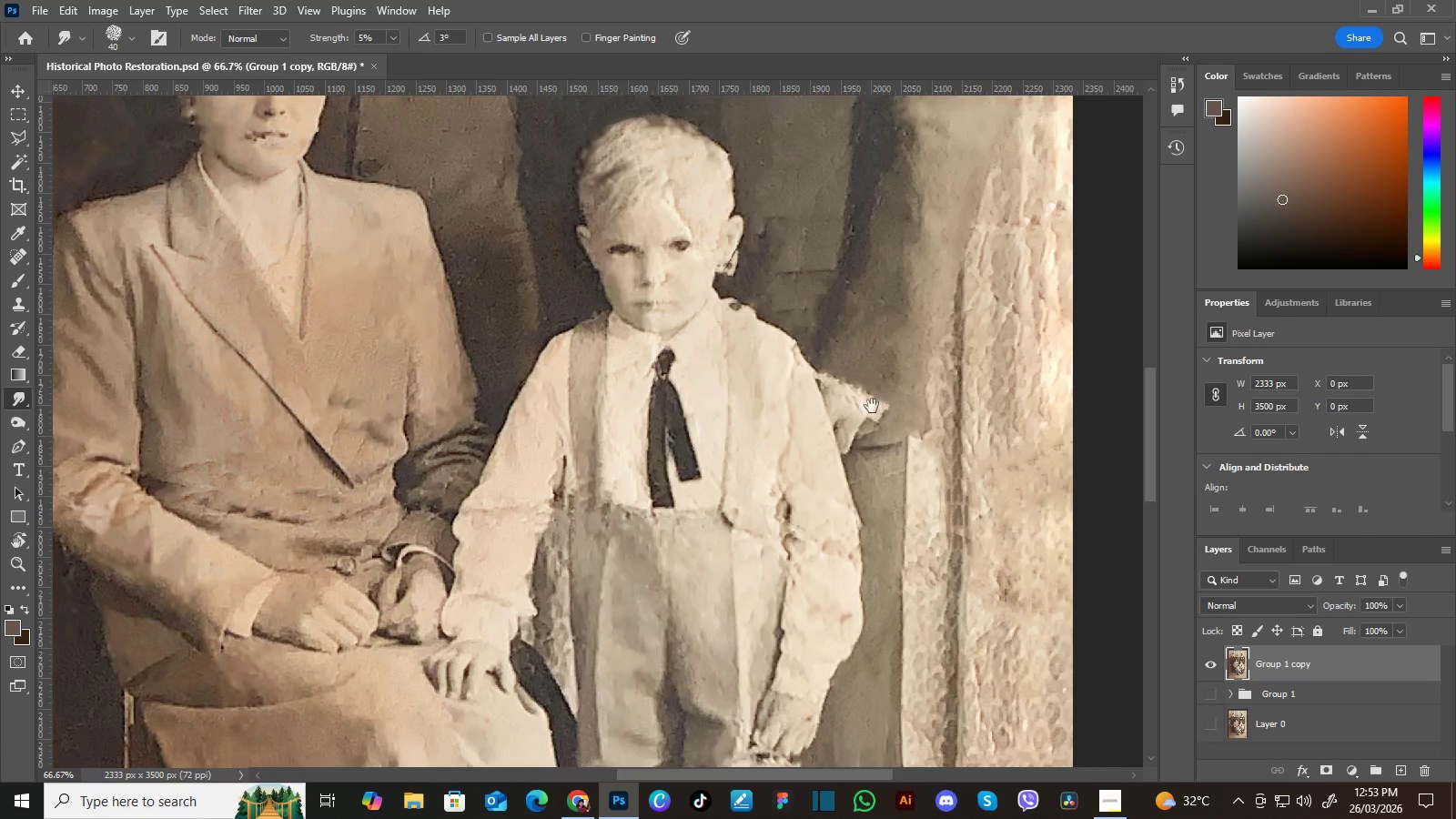 
left_click_drag(start_coordinate=[819, 295], to_coordinate=[772, 390])
 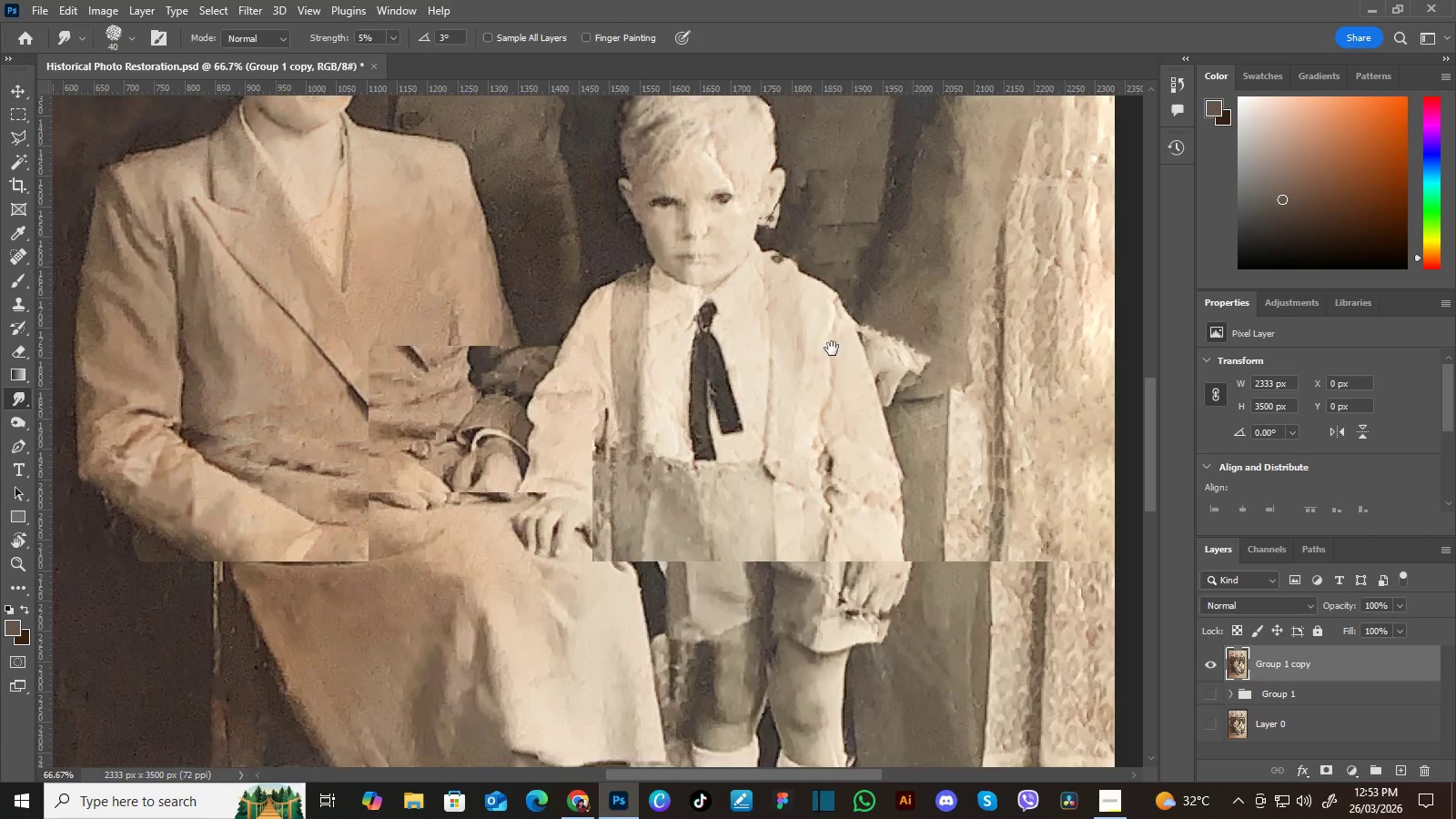 
left_click_drag(start_coordinate=[838, 344], to_coordinate=[796, 391])
 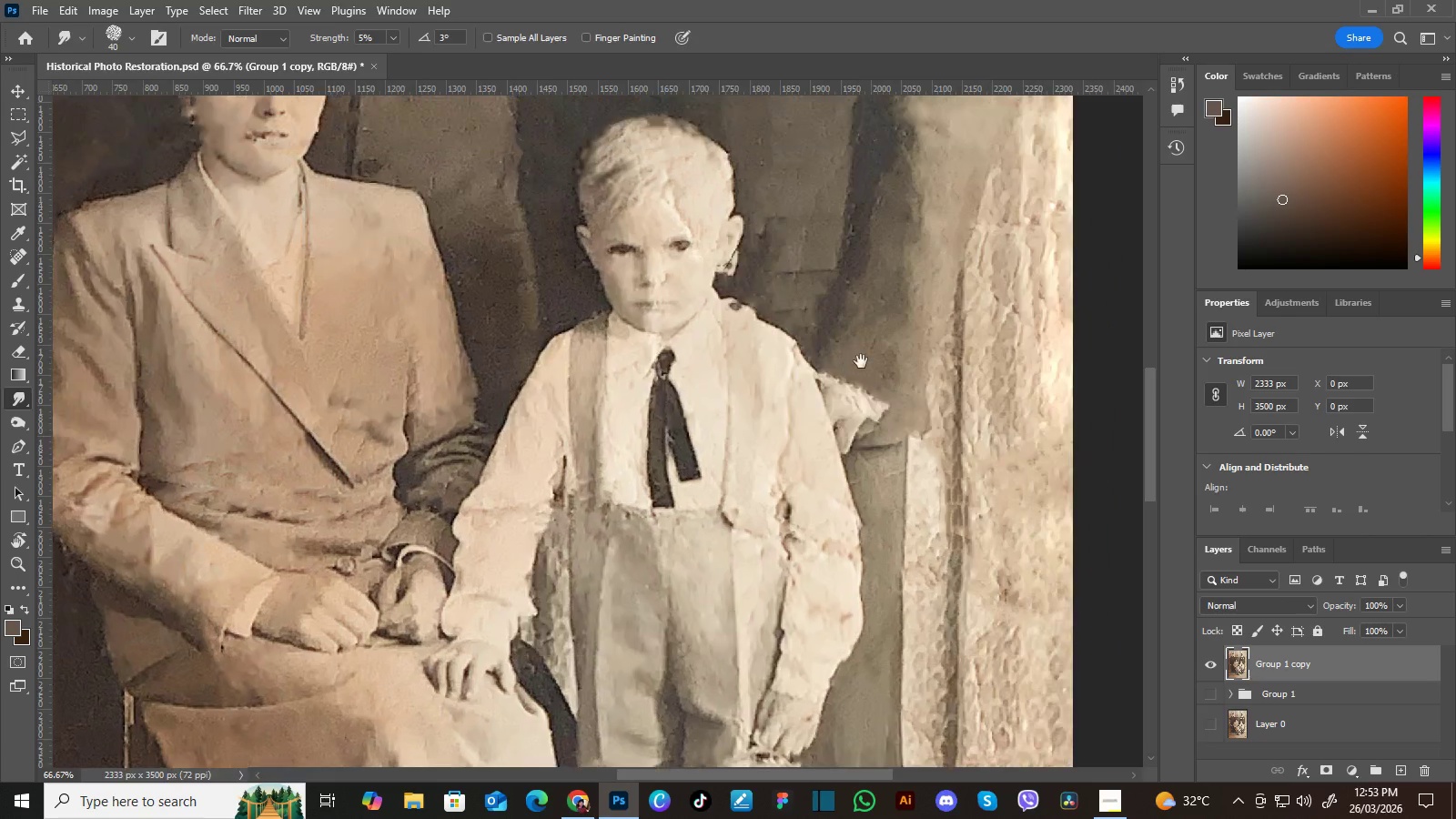 
hold_key(key=Space, duration=1.5)
 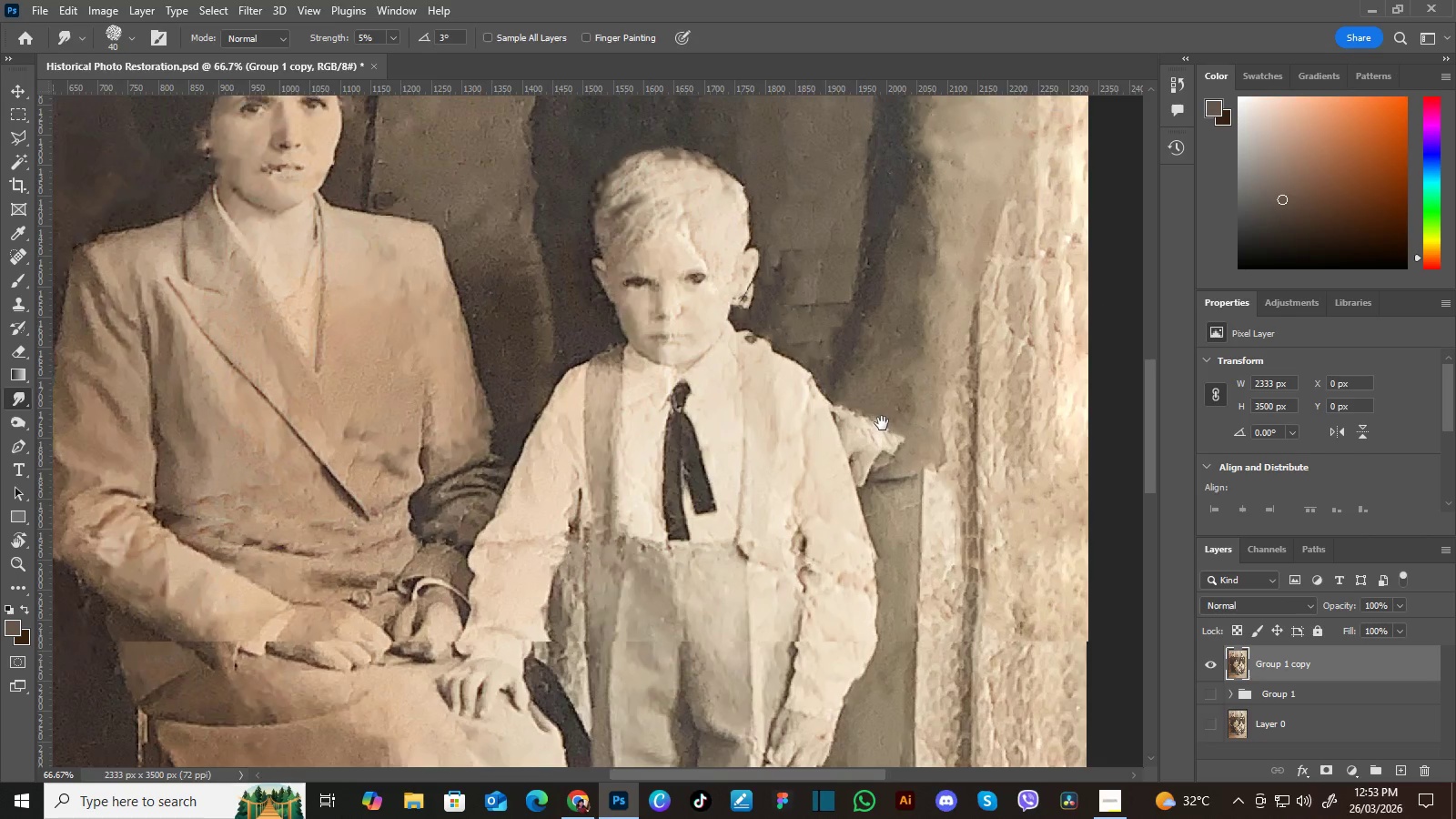 
left_click_drag(start_coordinate=[870, 410], to_coordinate=[884, 428])
 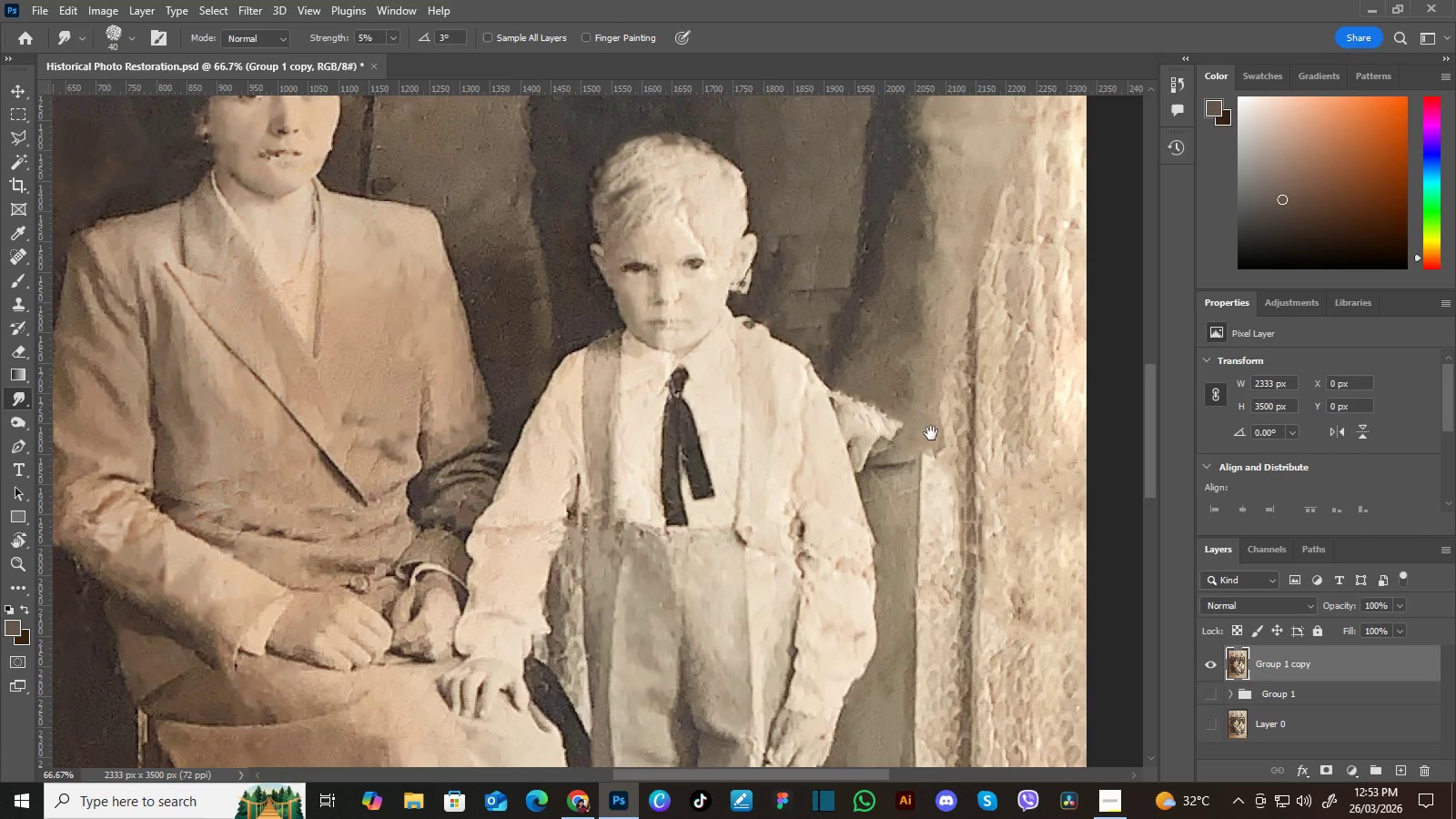 
hold_key(key=Space, duration=1.5)
 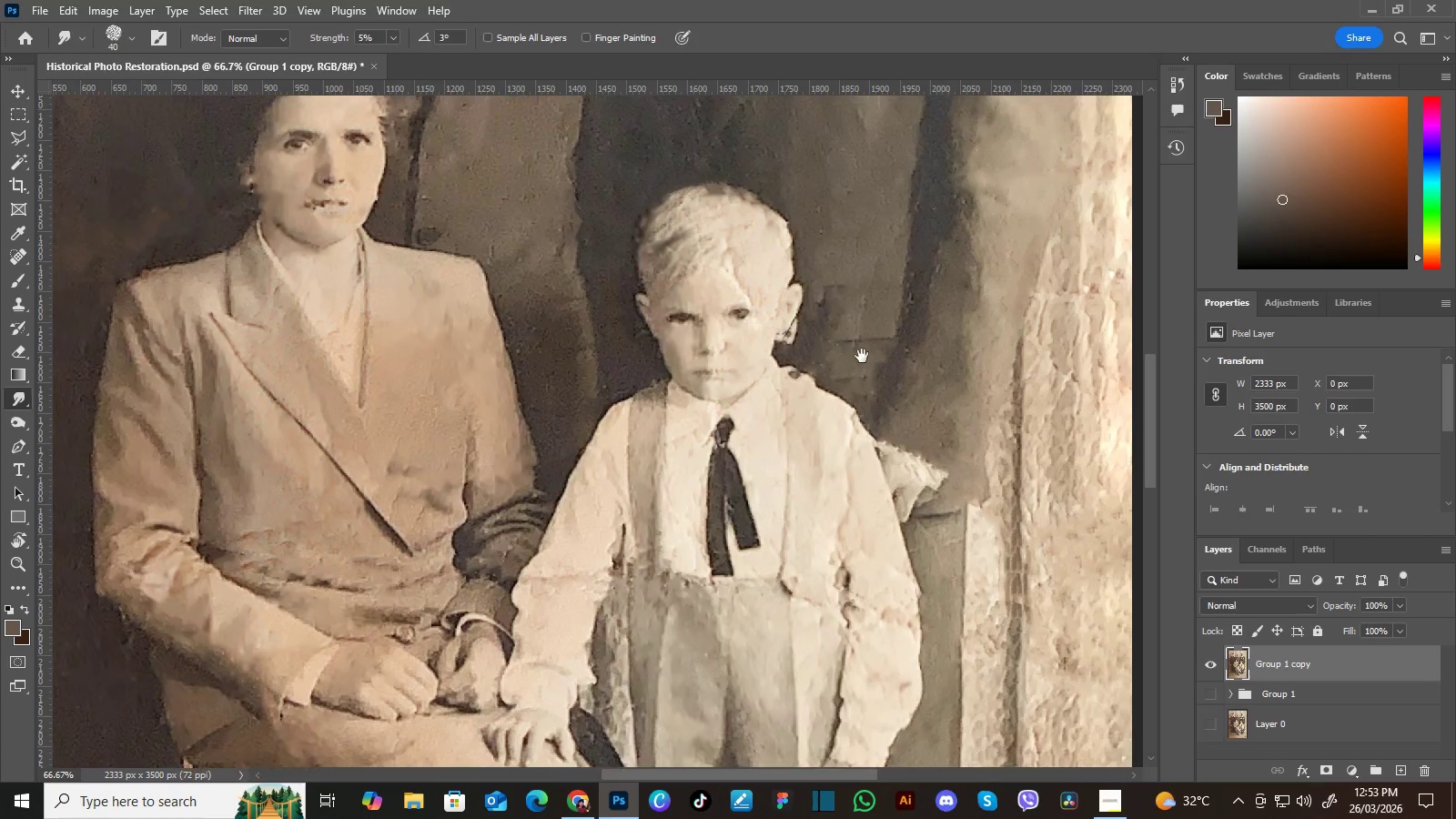 
left_click_drag(start_coordinate=[868, 398], to_coordinate=[882, 423])
 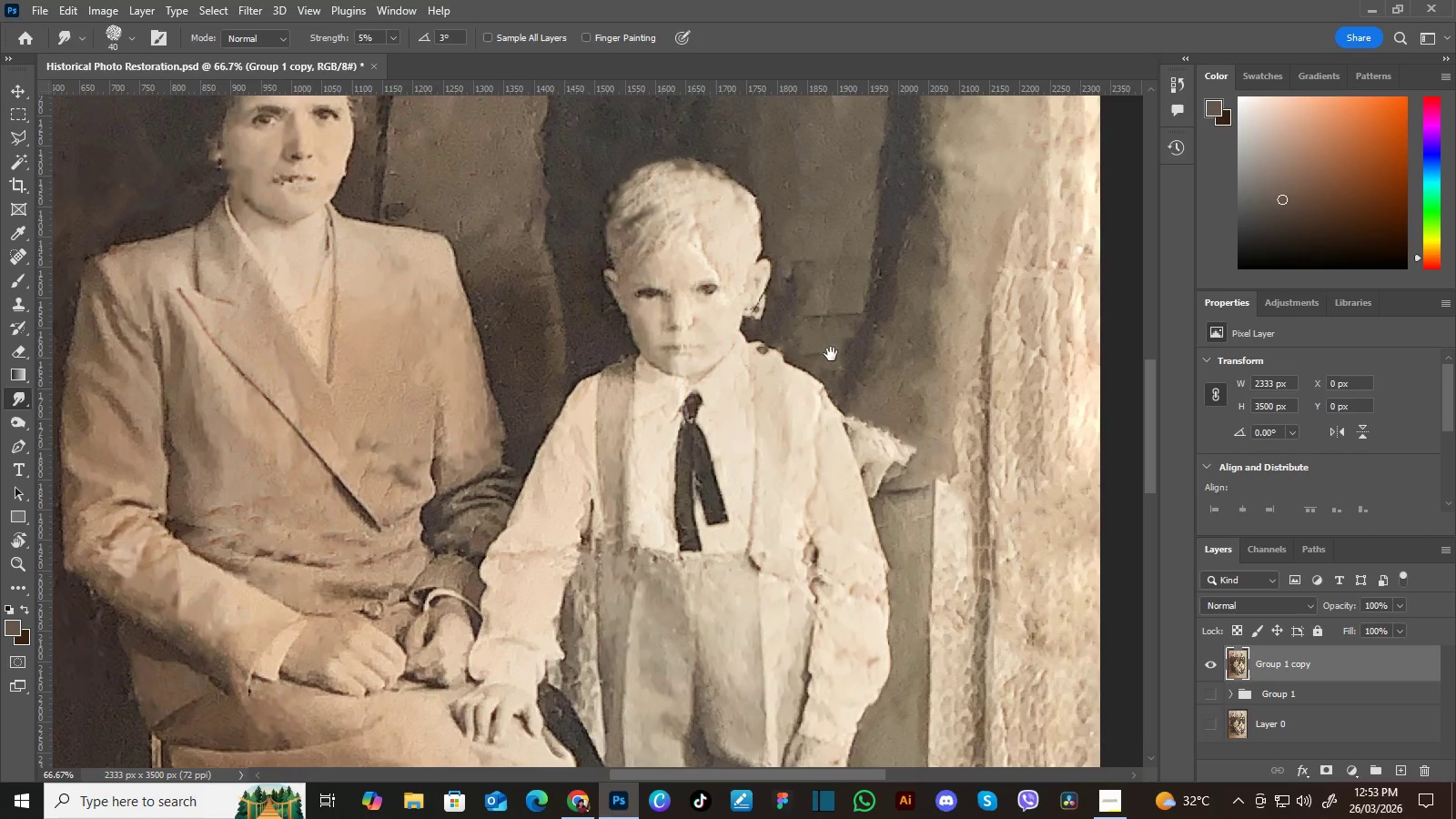 
left_click_drag(start_coordinate=[844, 351], to_coordinate=[876, 376])
 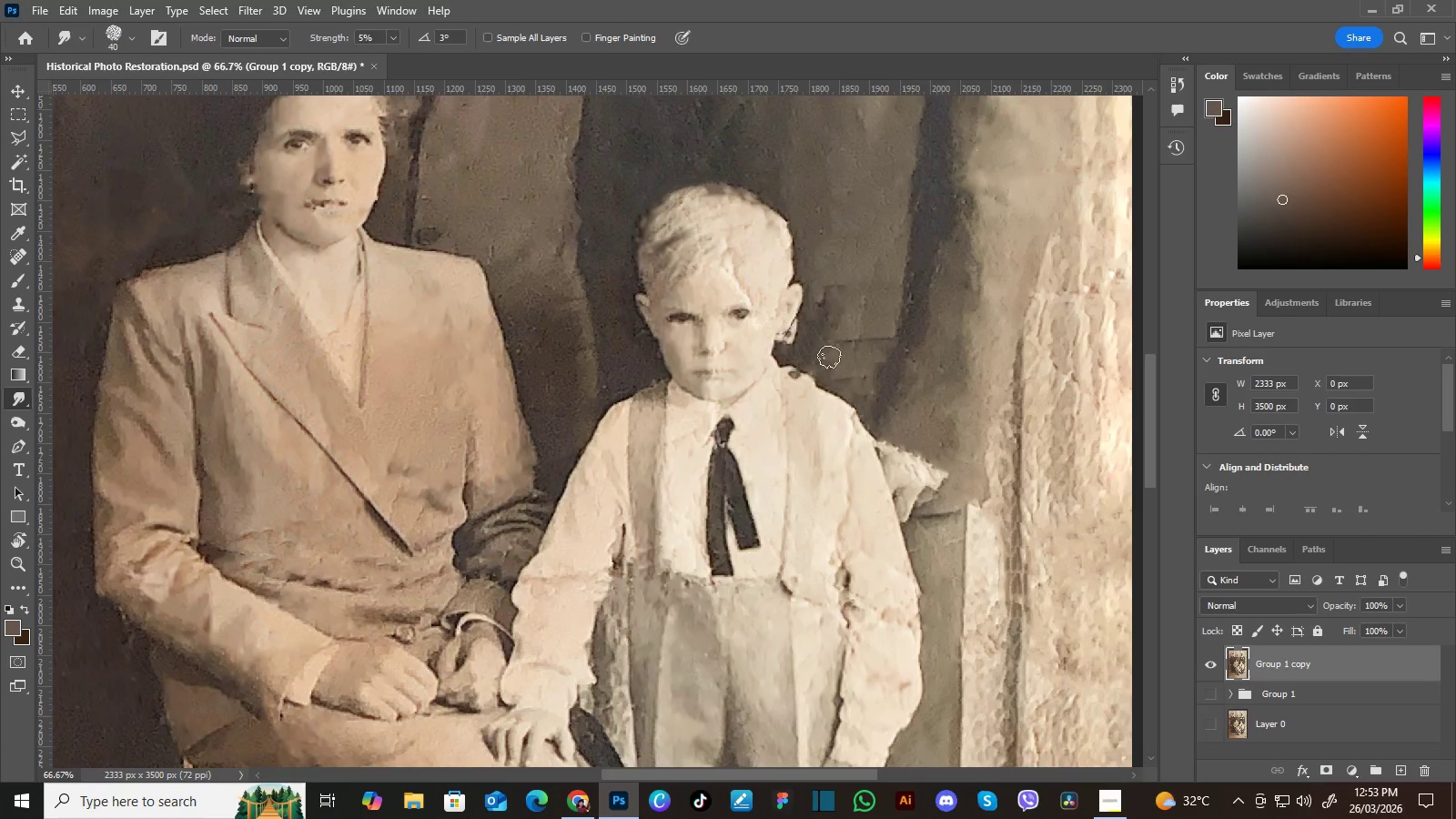 
hold_key(key=Space, duration=0.59)
 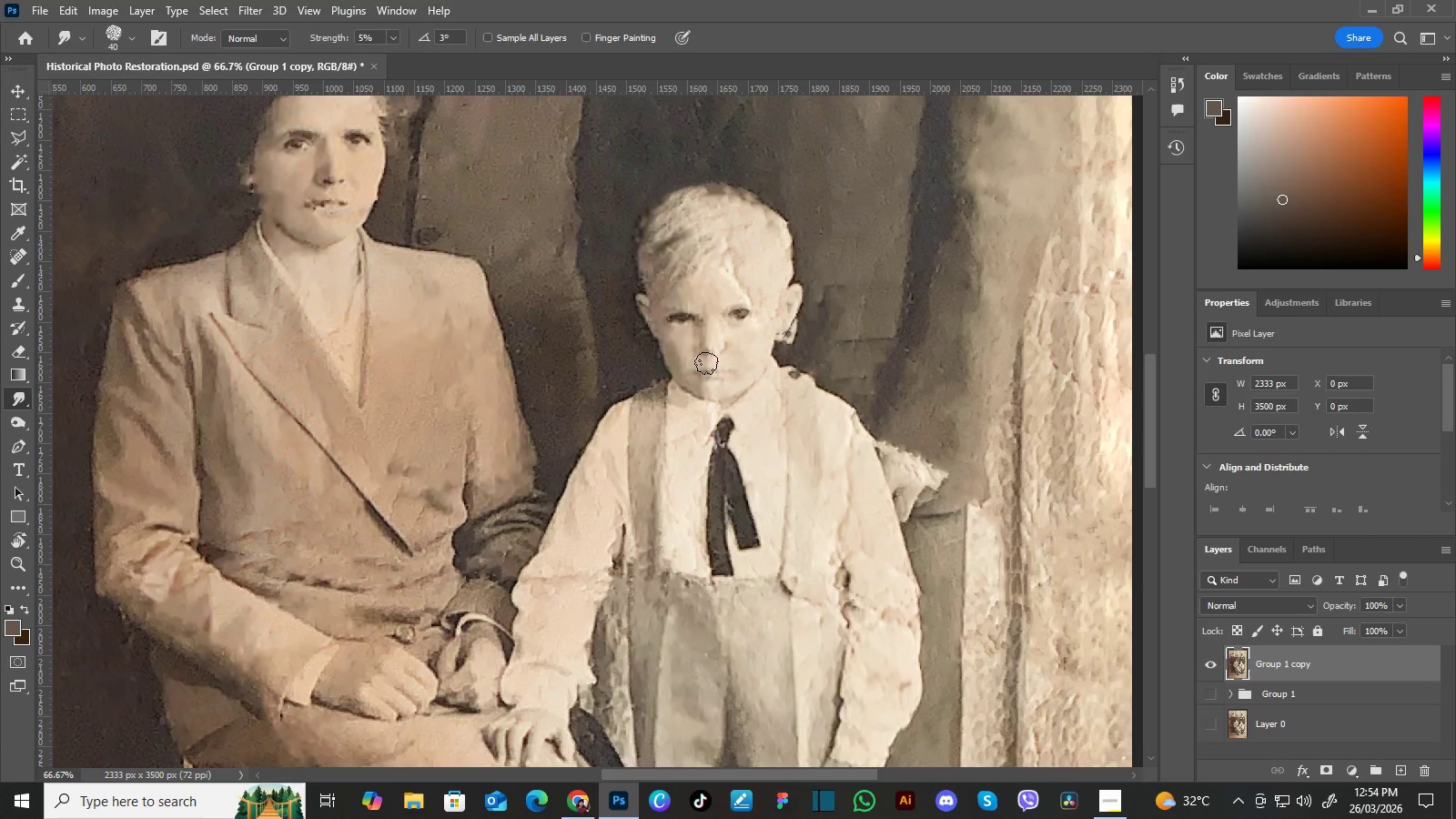 
wait(13.77)
 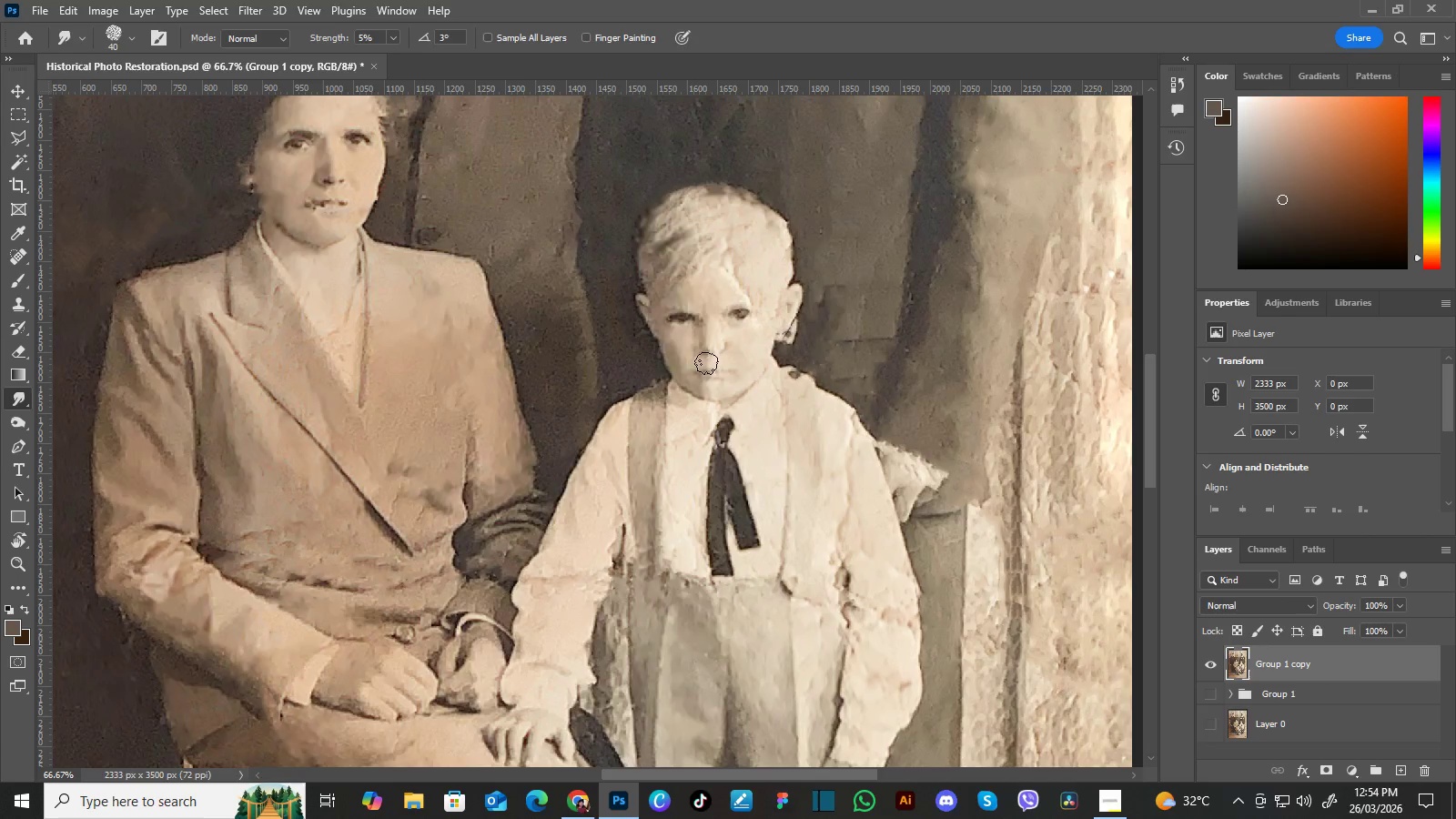 
hold_key(key=Space, duration=1.5)
 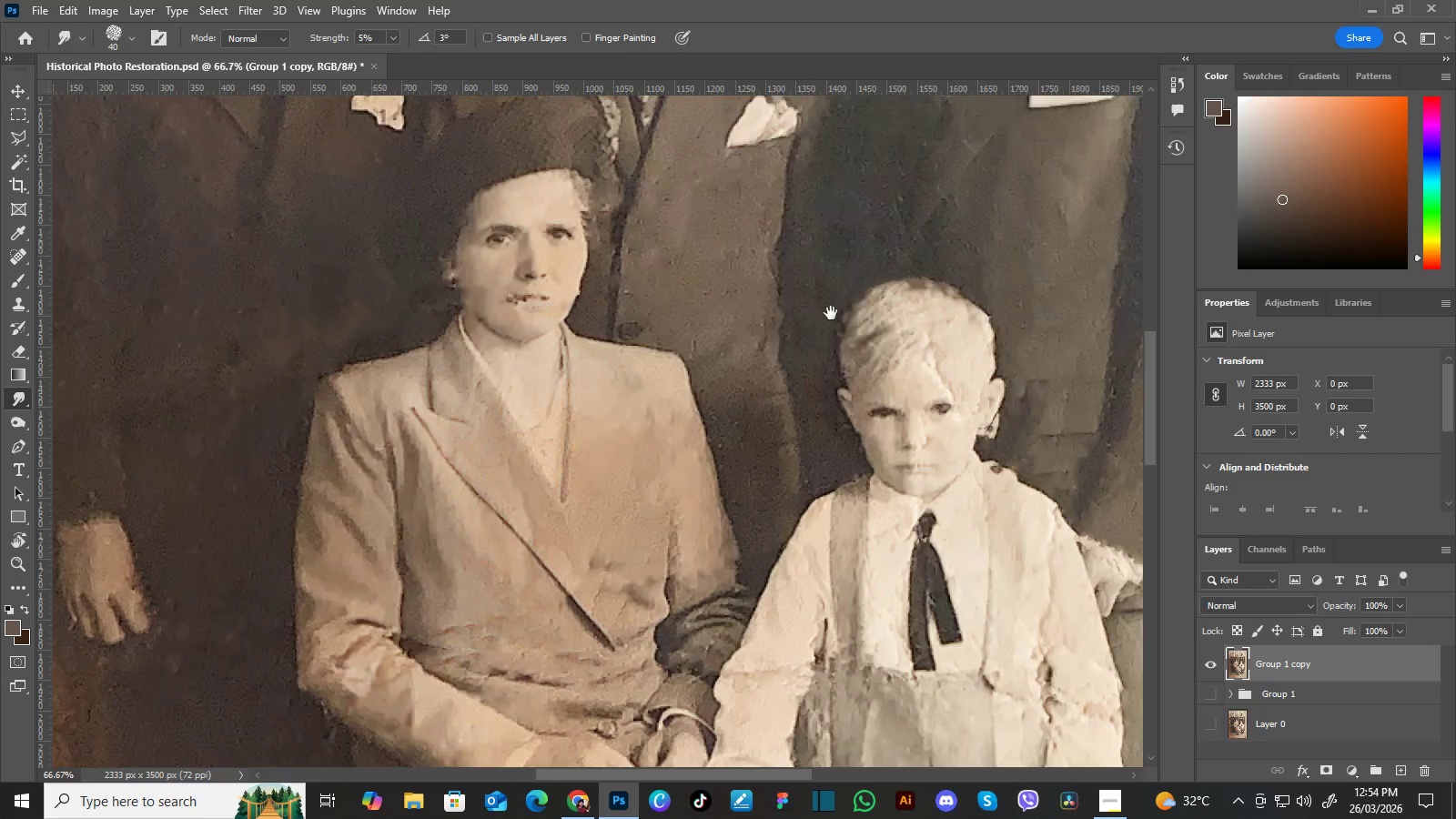 
left_click_drag(start_coordinate=[732, 243], to_coordinate=[802, 318])
 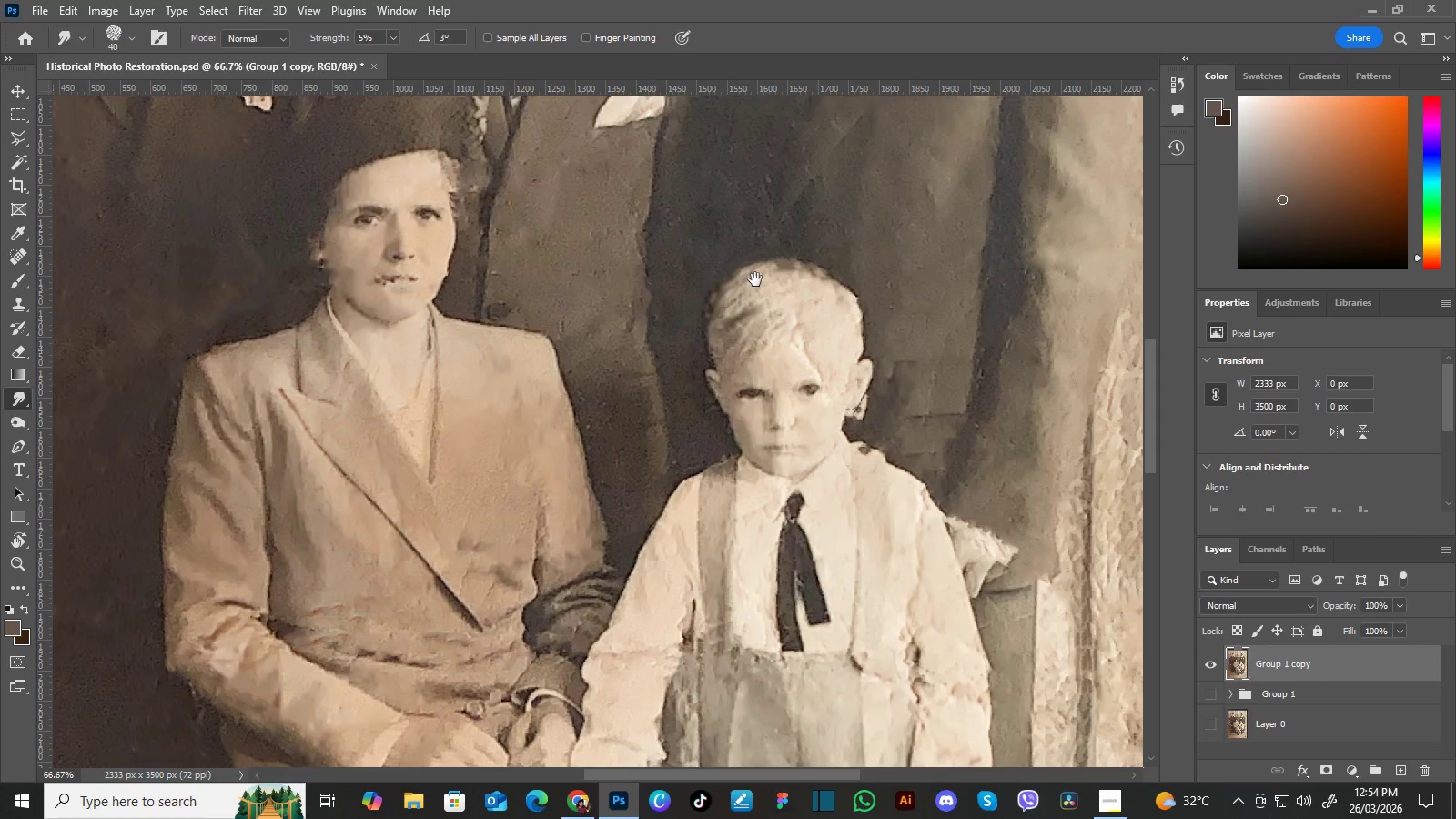 
left_click_drag(start_coordinate=[756, 281], to_coordinate=[806, 280])
 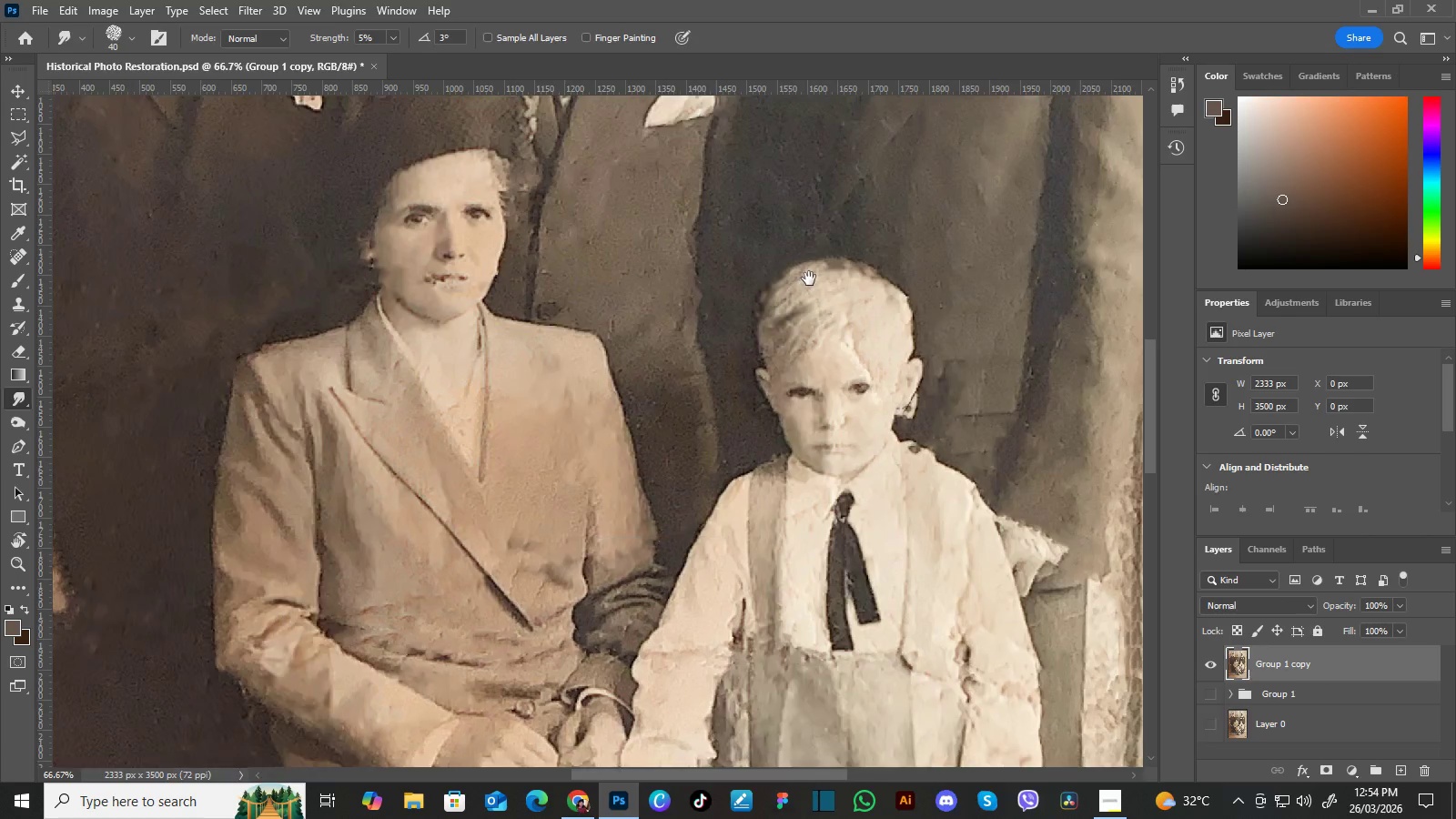 
left_click_drag(start_coordinate=[757, 284], to_coordinate=[839, 304])
 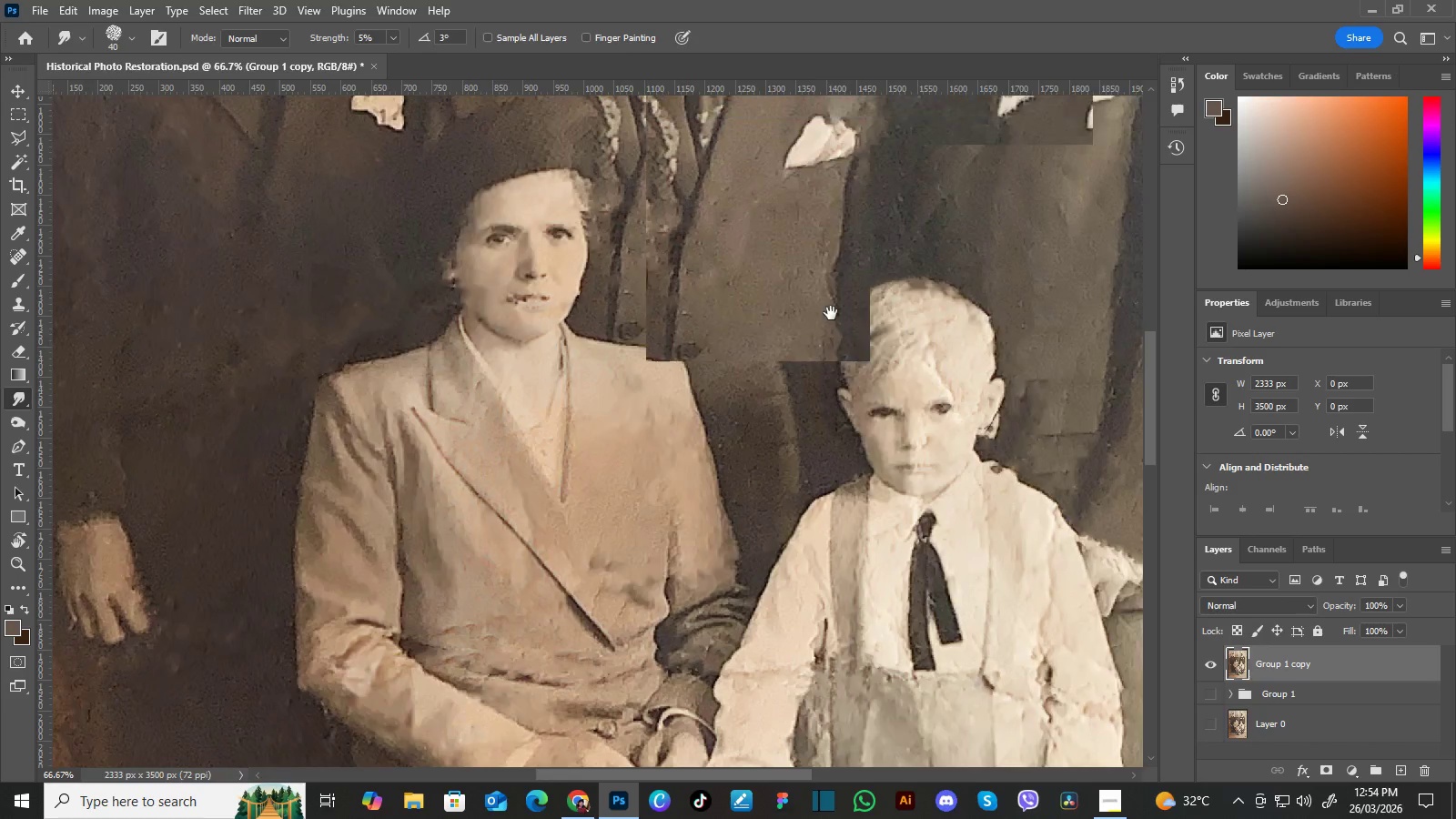 
hold_key(key=Space, duration=0.81)
 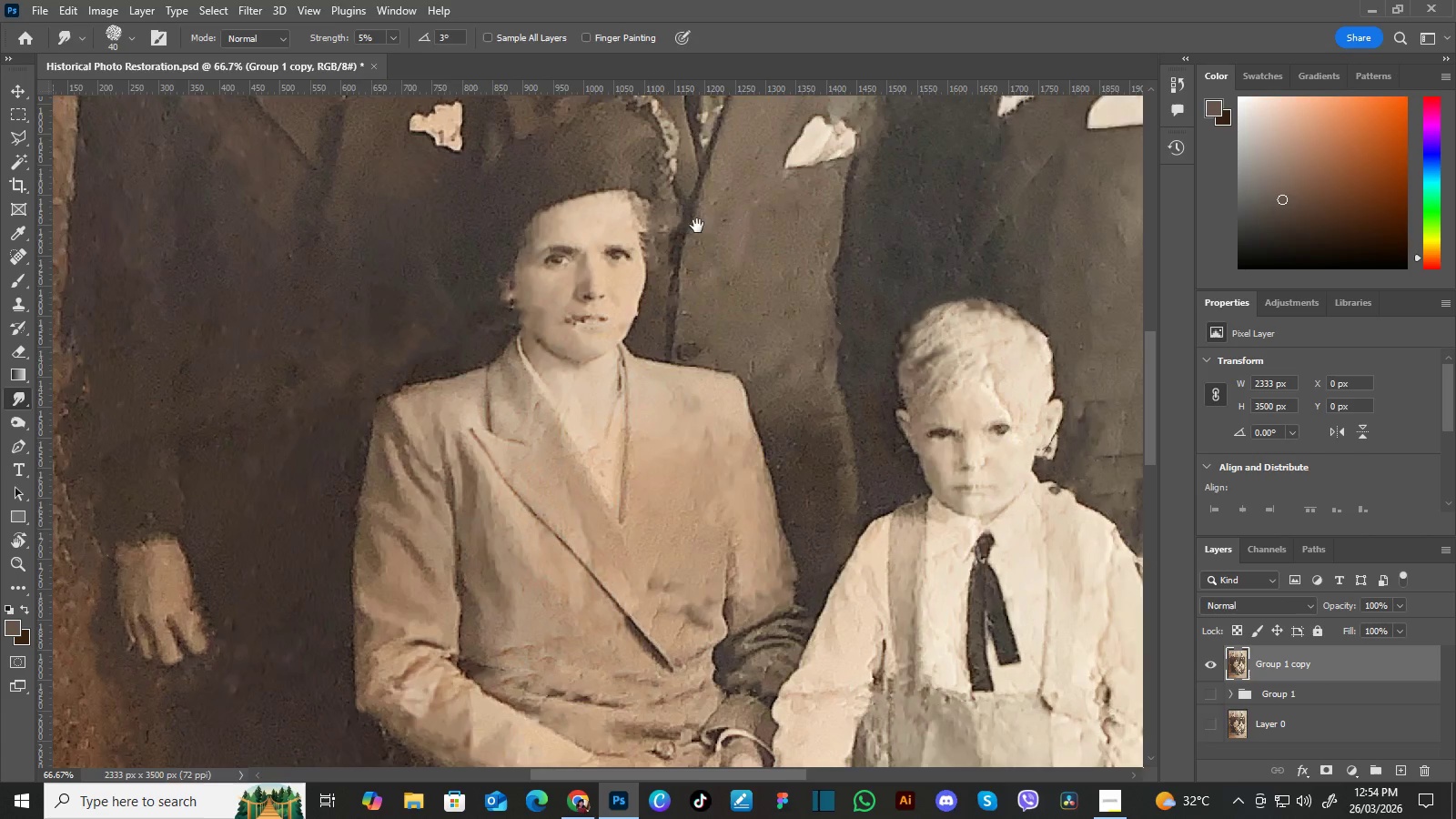 
left_click_drag(start_coordinate=[773, 292], to_coordinate=[831, 313])
 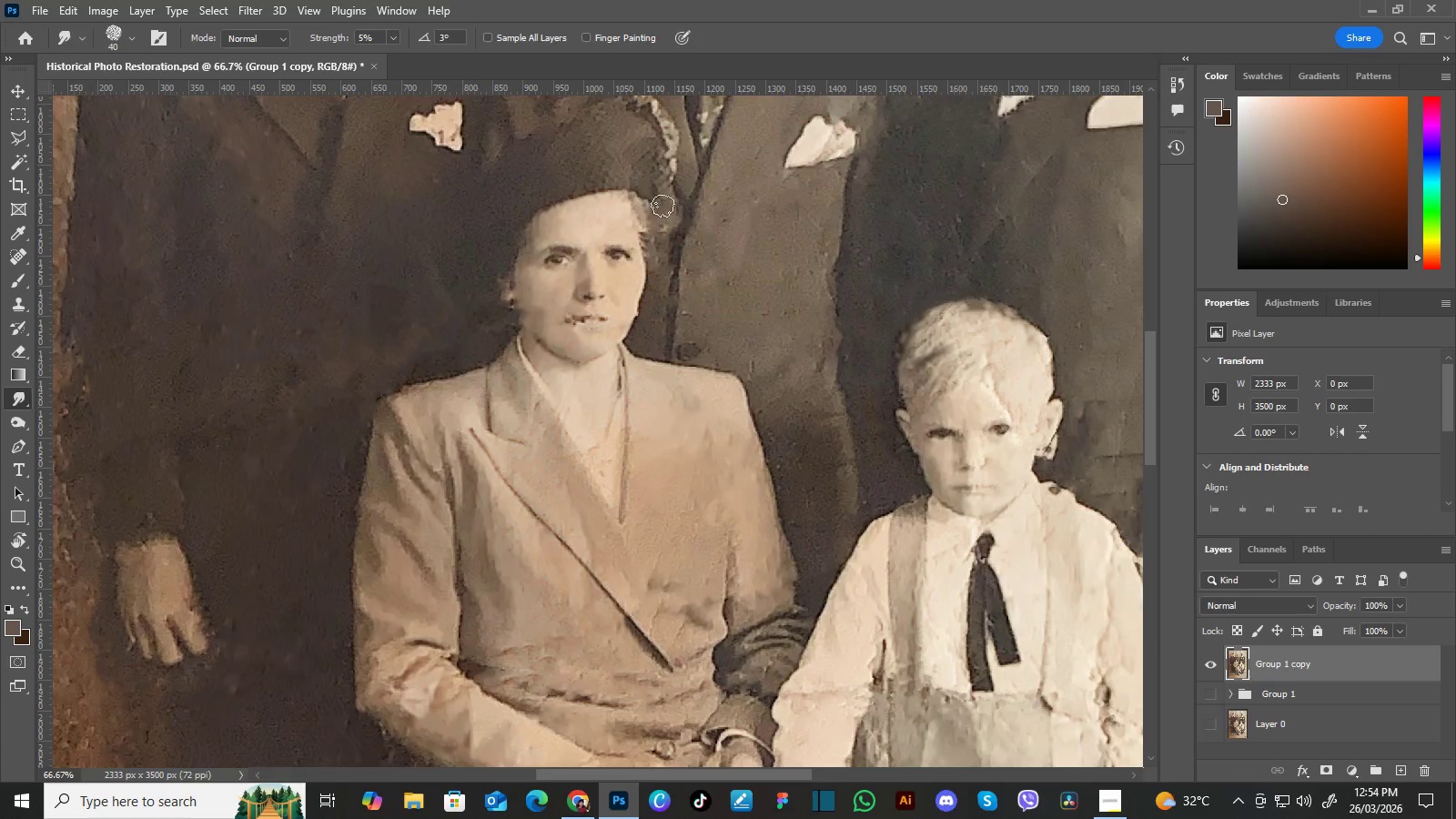 
hold_key(key=Space, duration=0.44)
 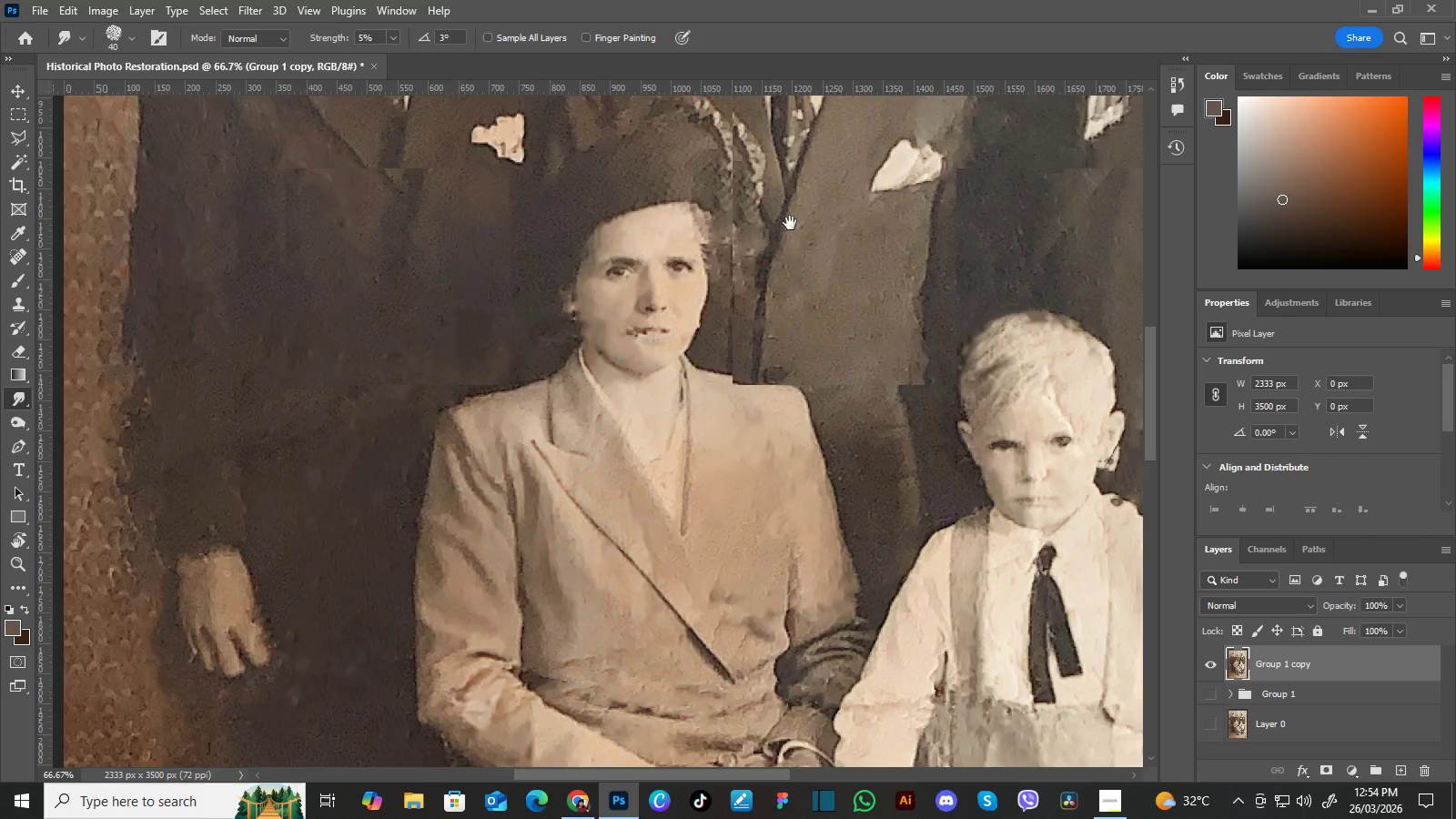 
left_click_drag(start_coordinate=[671, 219], to_coordinate=[733, 231])
 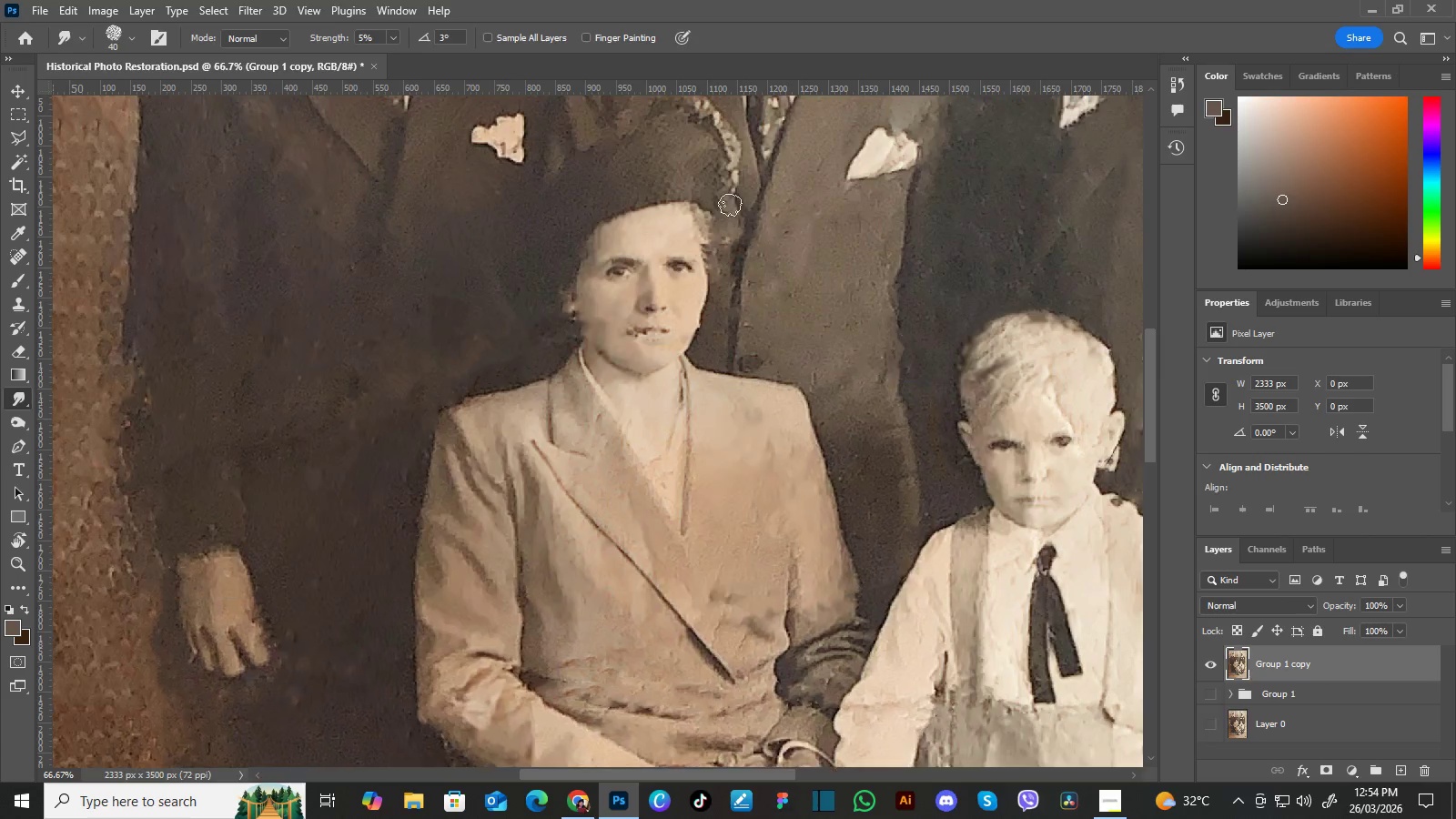 
hold_key(key=Space, duration=0.39)
 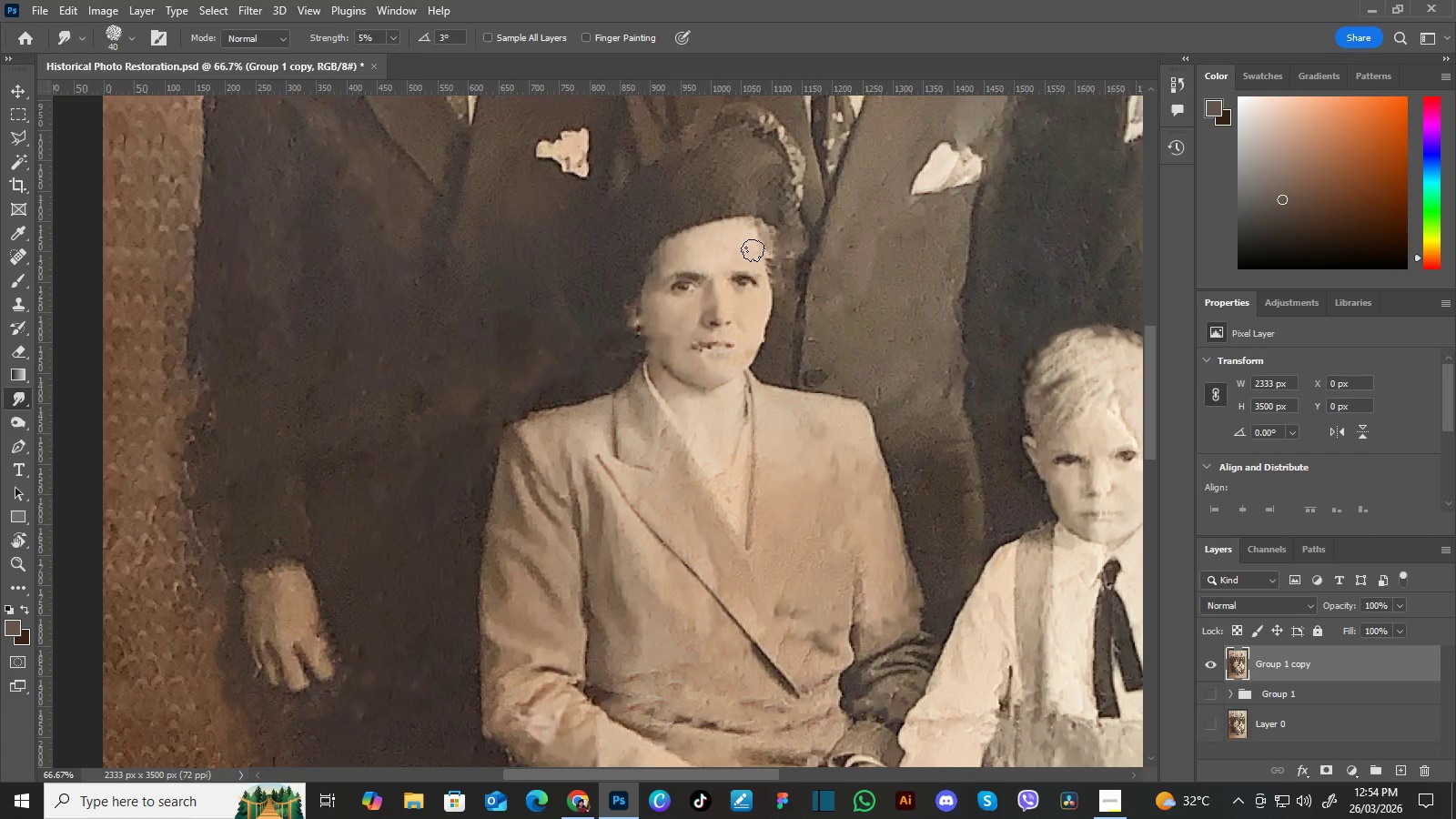 
left_click_drag(start_coordinate=[725, 208], to_coordinate=[790, 223])
 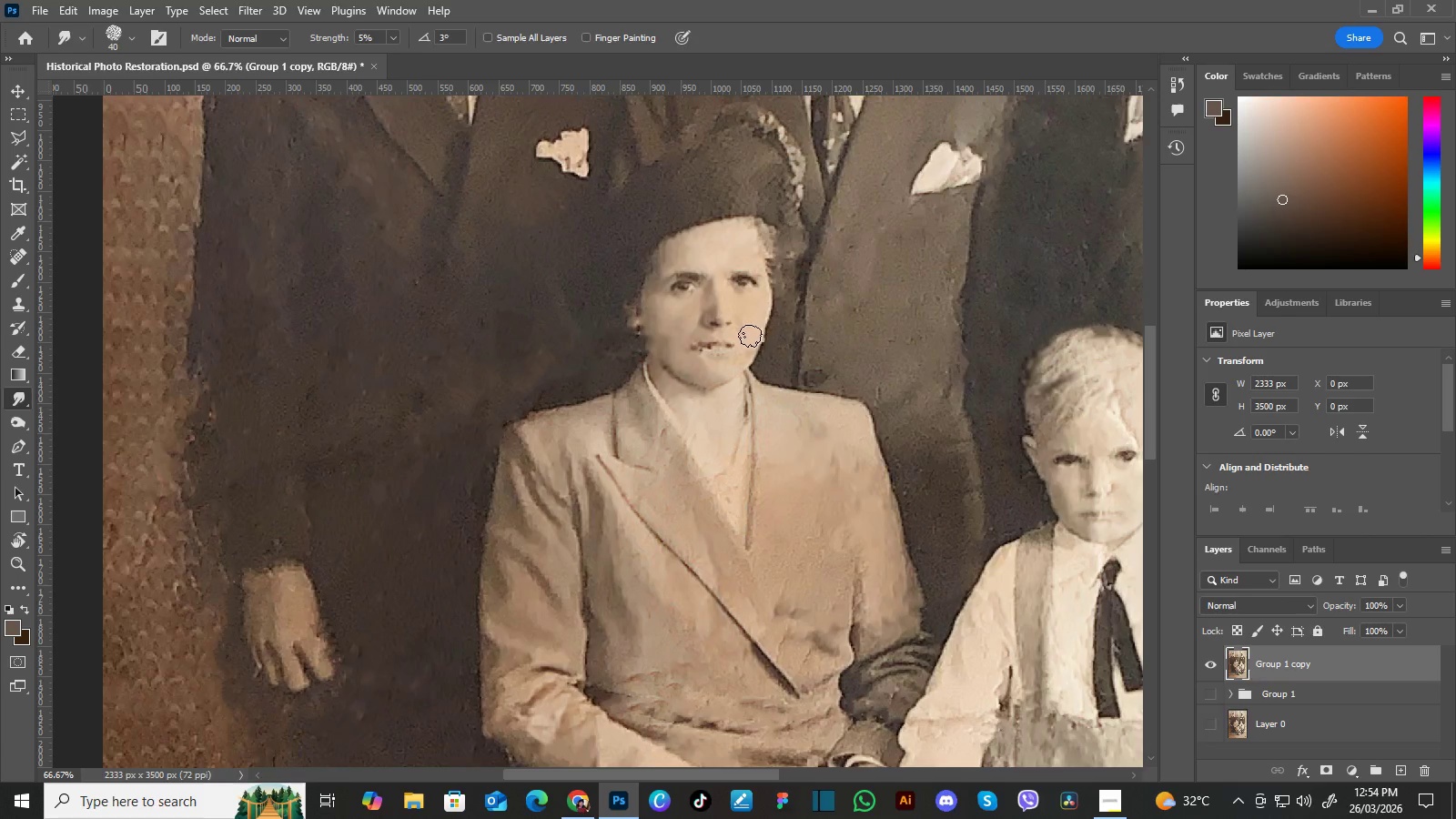 
wait(24.22)
 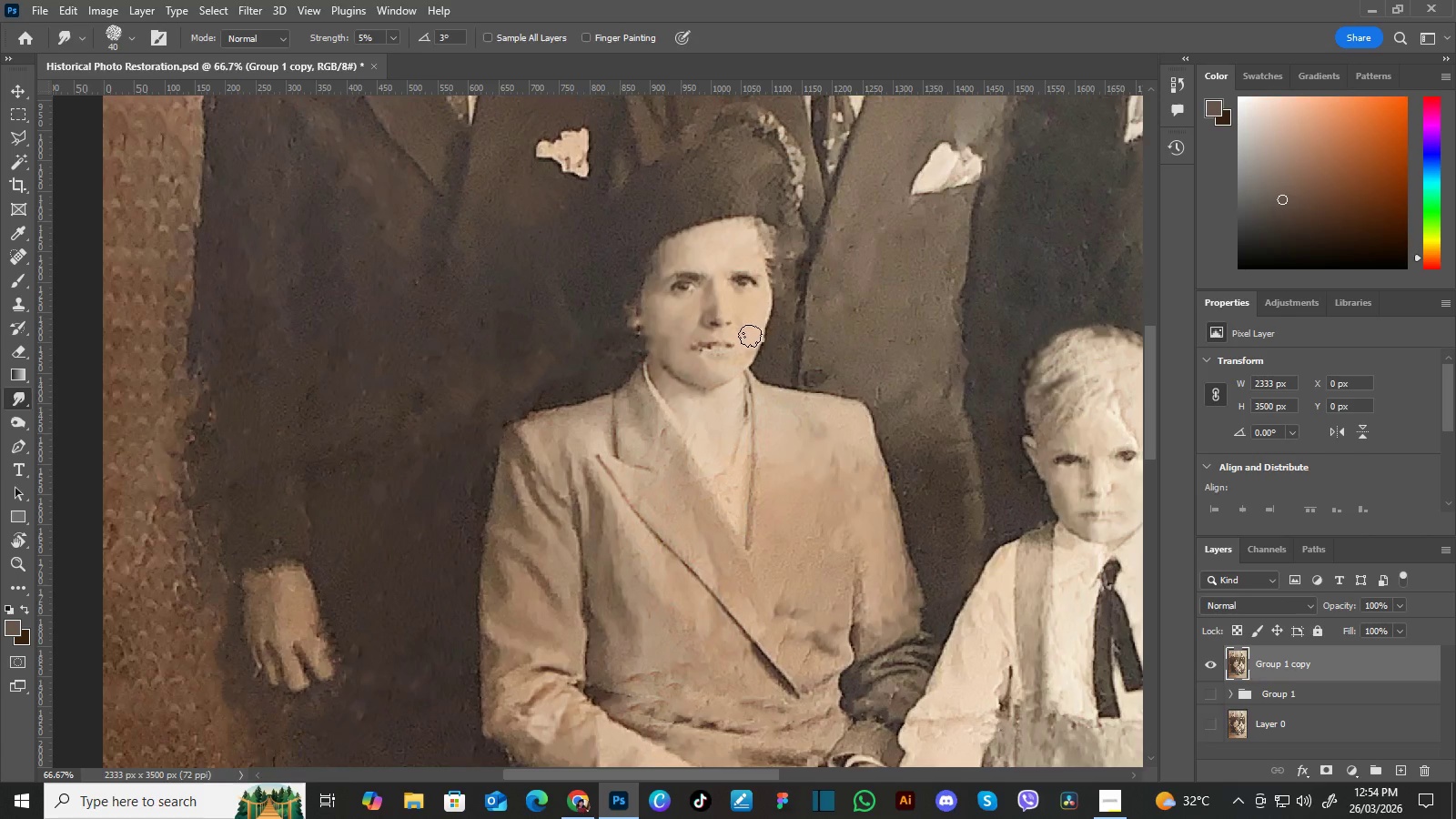 
hold_key(key=Space, duration=1.5)
 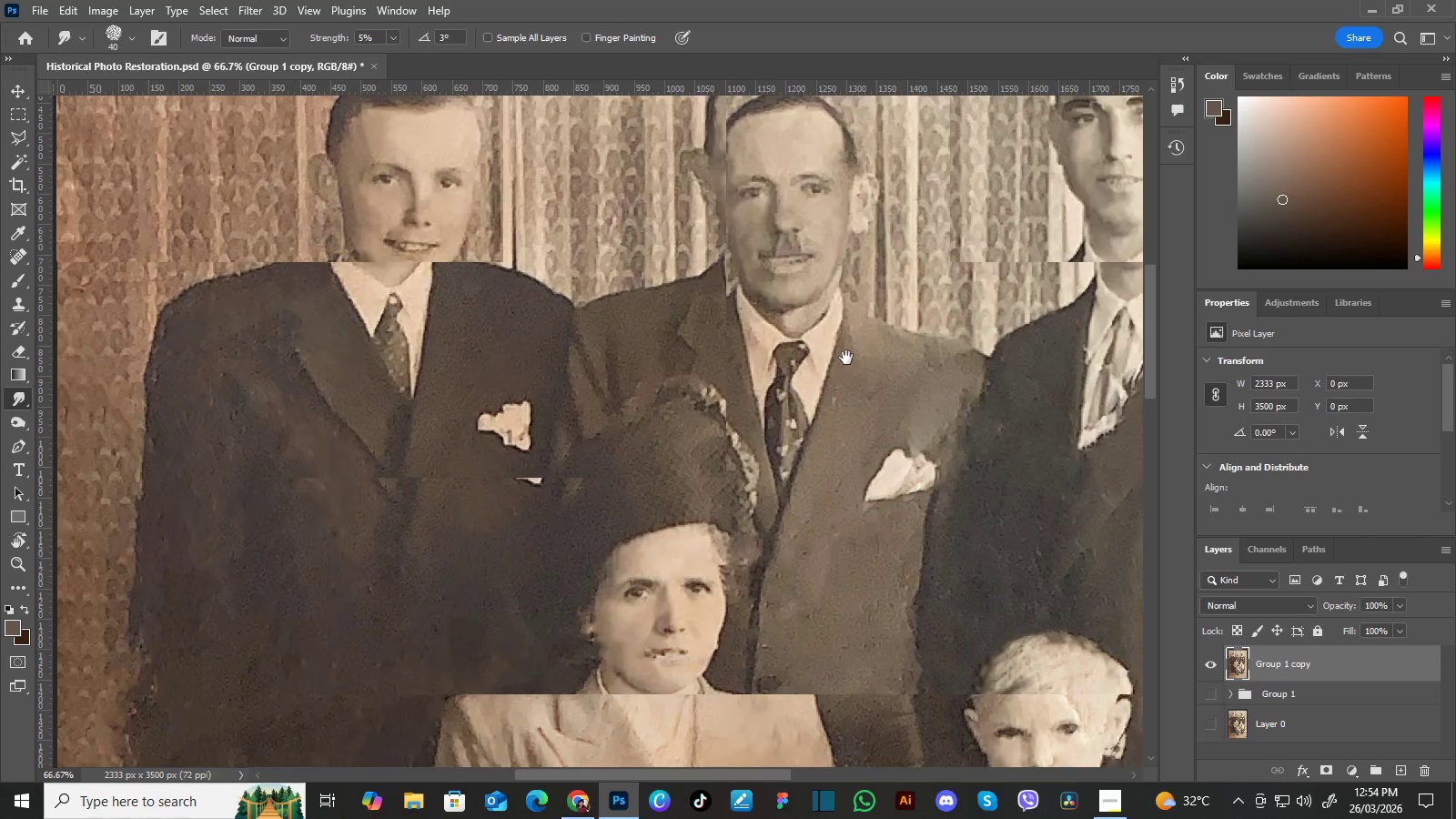 
left_click_drag(start_coordinate=[847, 273], to_coordinate=[804, 377])
 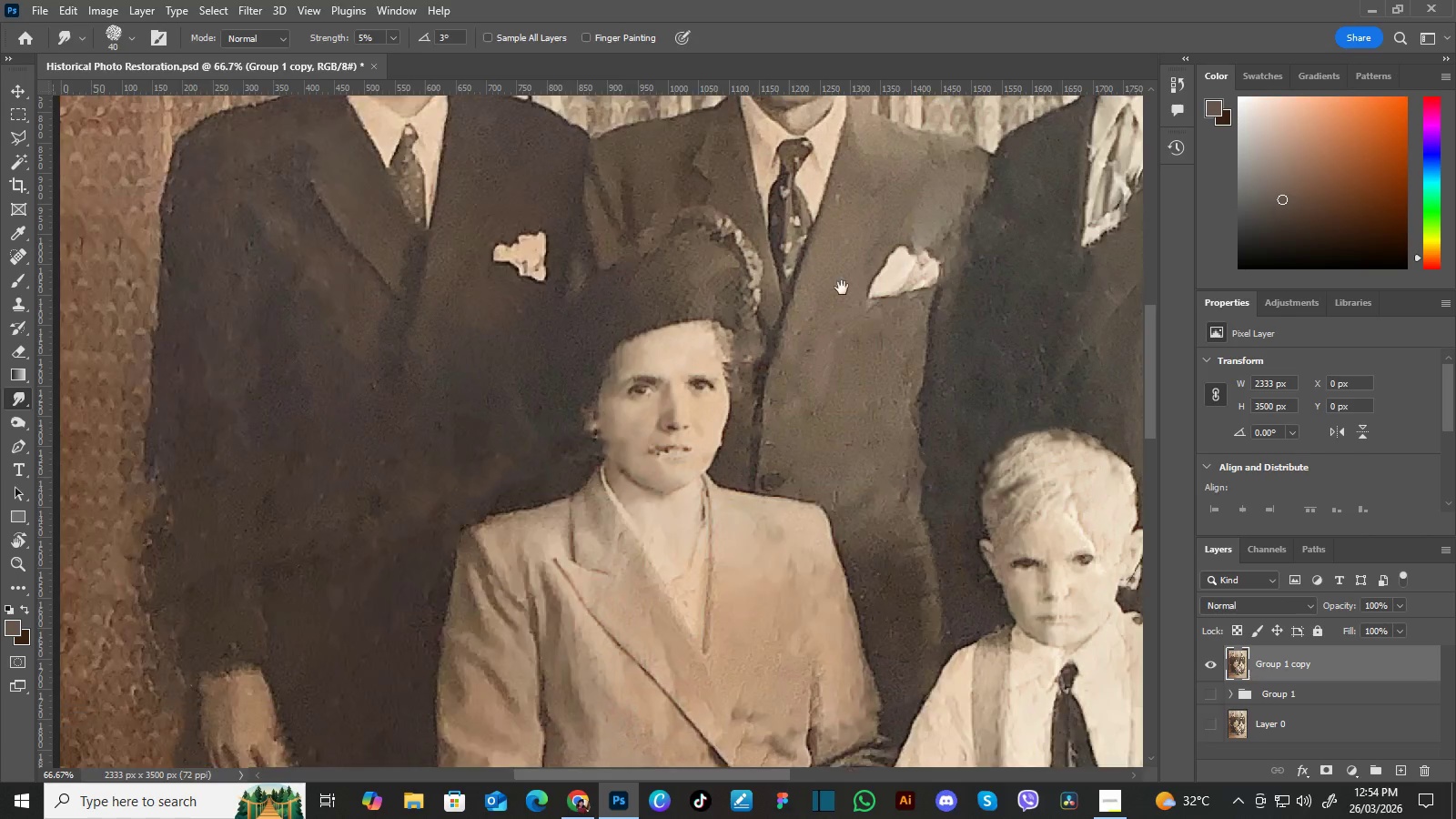 
left_click_drag(start_coordinate=[842, 288], to_coordinate=[821, 409])
 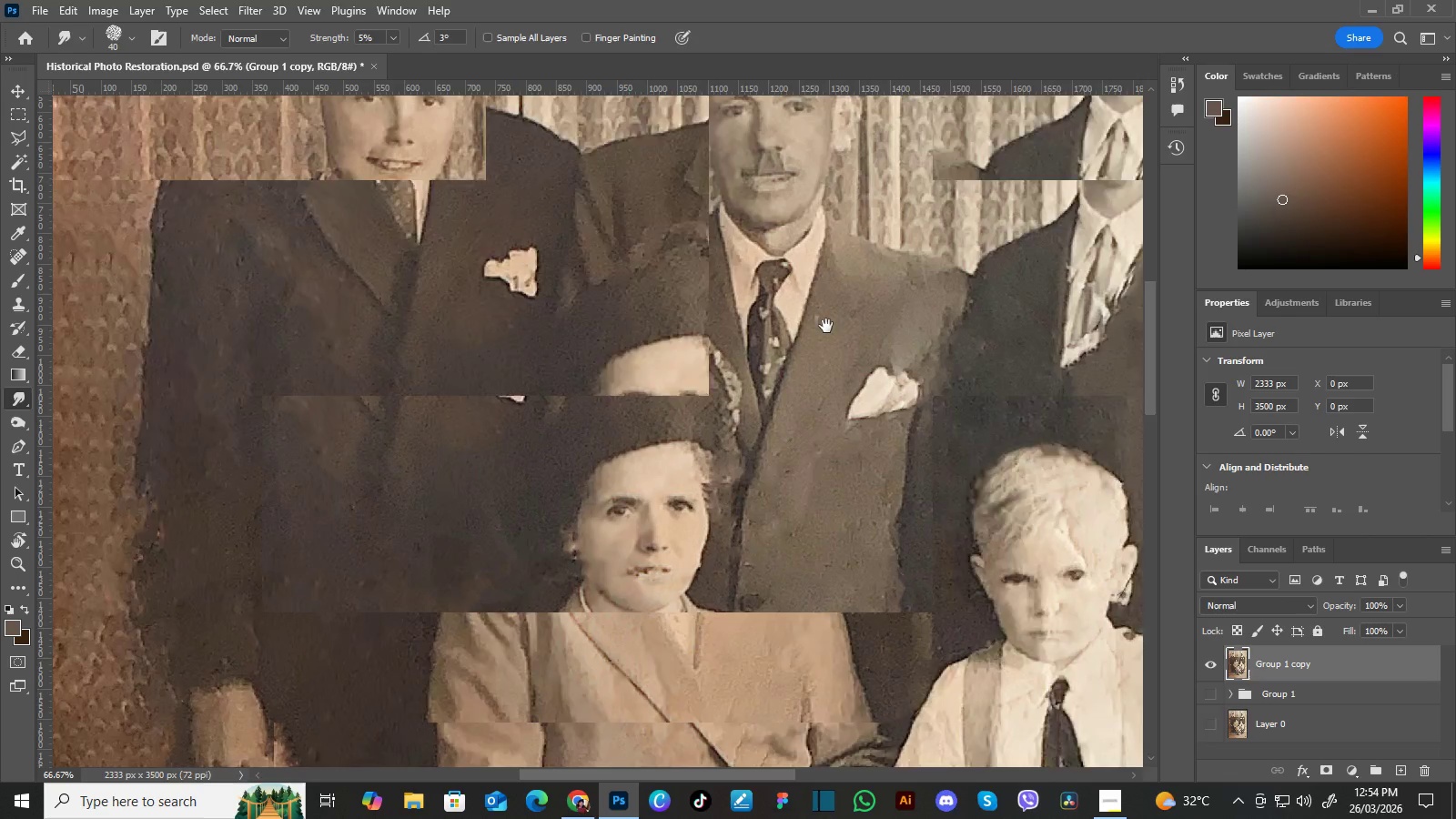 
left_click_drag(start_coordinate=[833, 317], to_coordinate=[838, 365])
 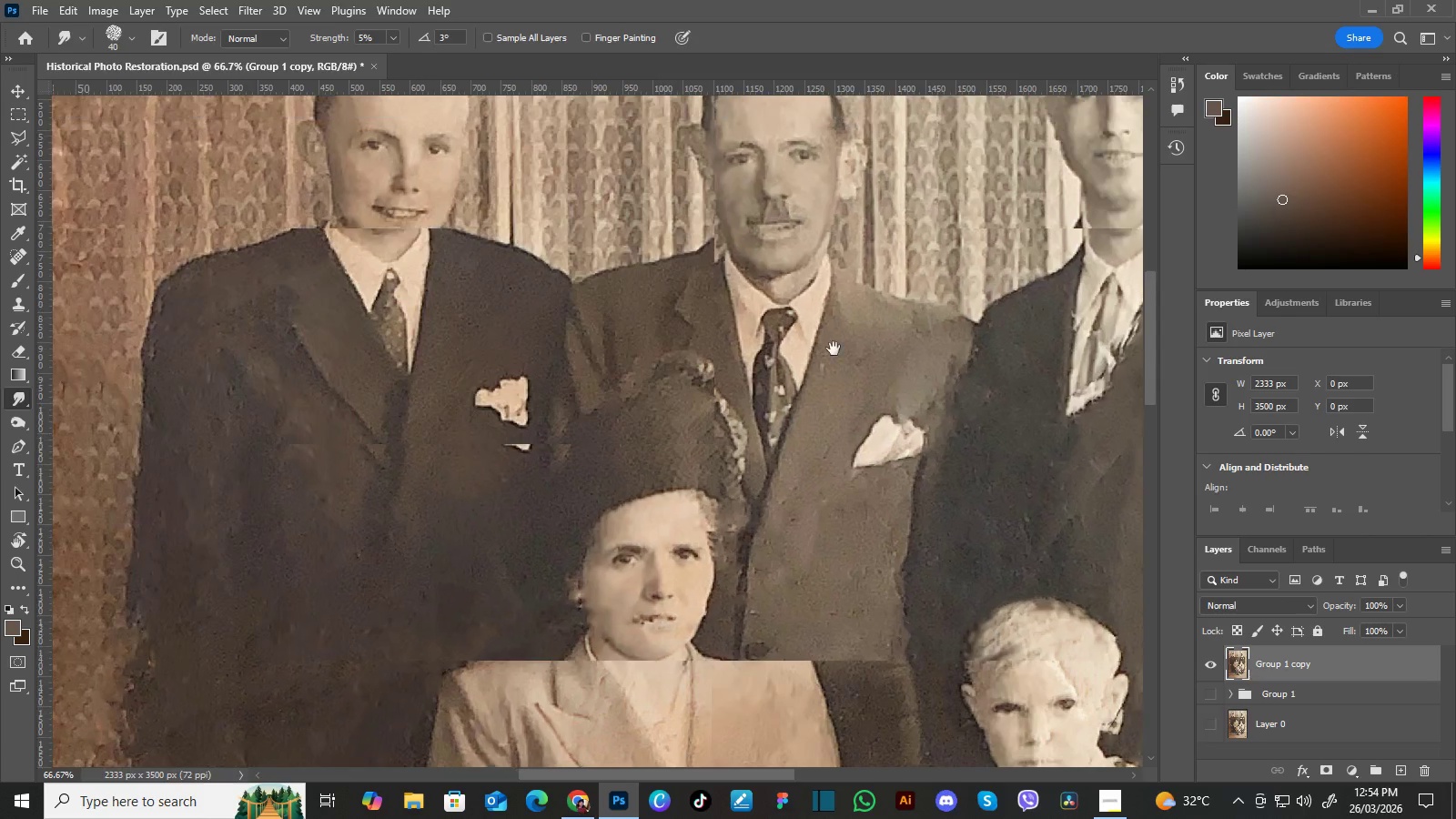 
hold_key(key=Space, duration=1.52)
 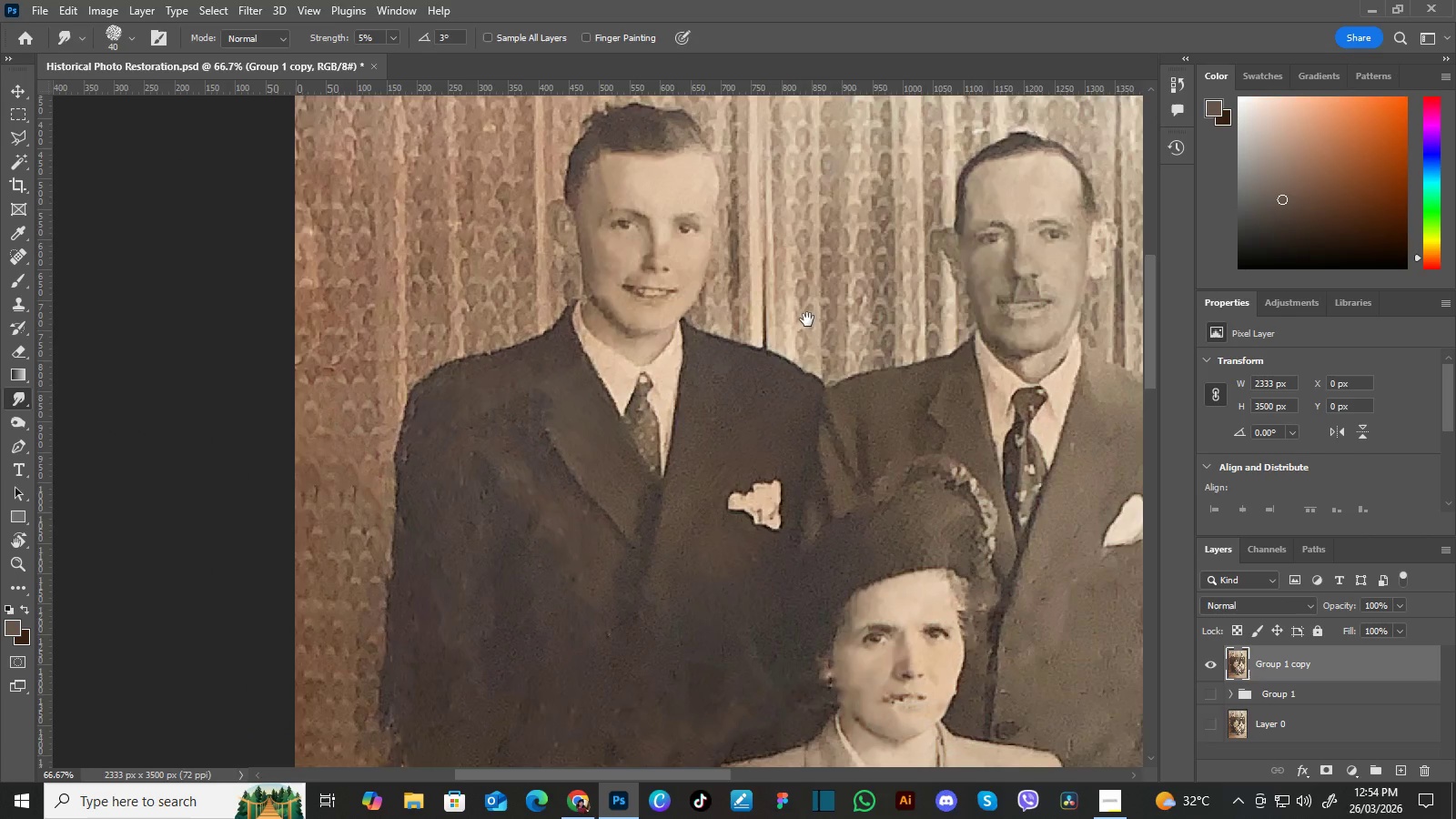 
left_click_drag(start_coordinate=[840, 318], to_coordinate=[852, 351])
 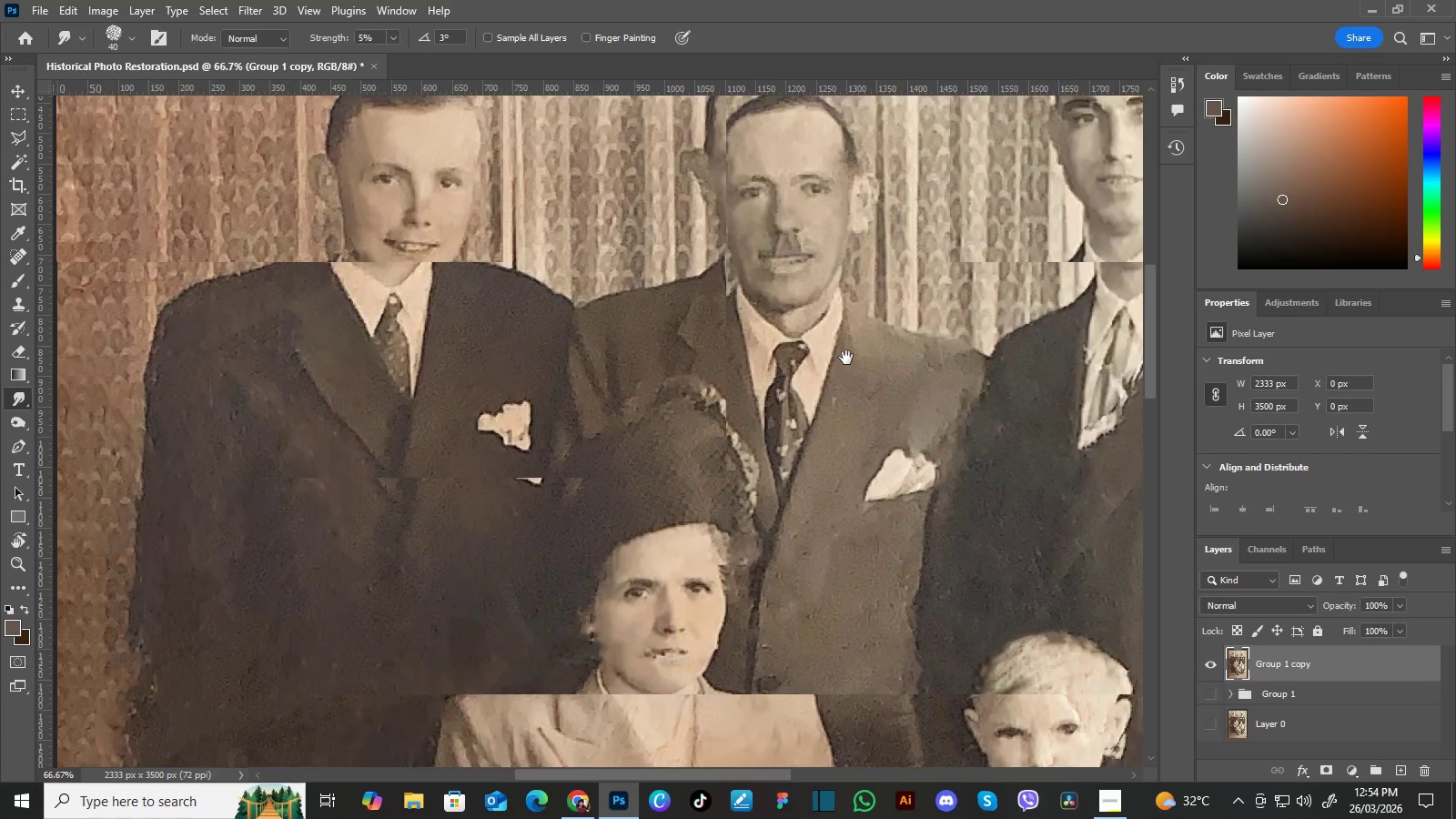 
left_click_drag(start_coordinate=[798, 356], to_coordinate=[861, 358])
 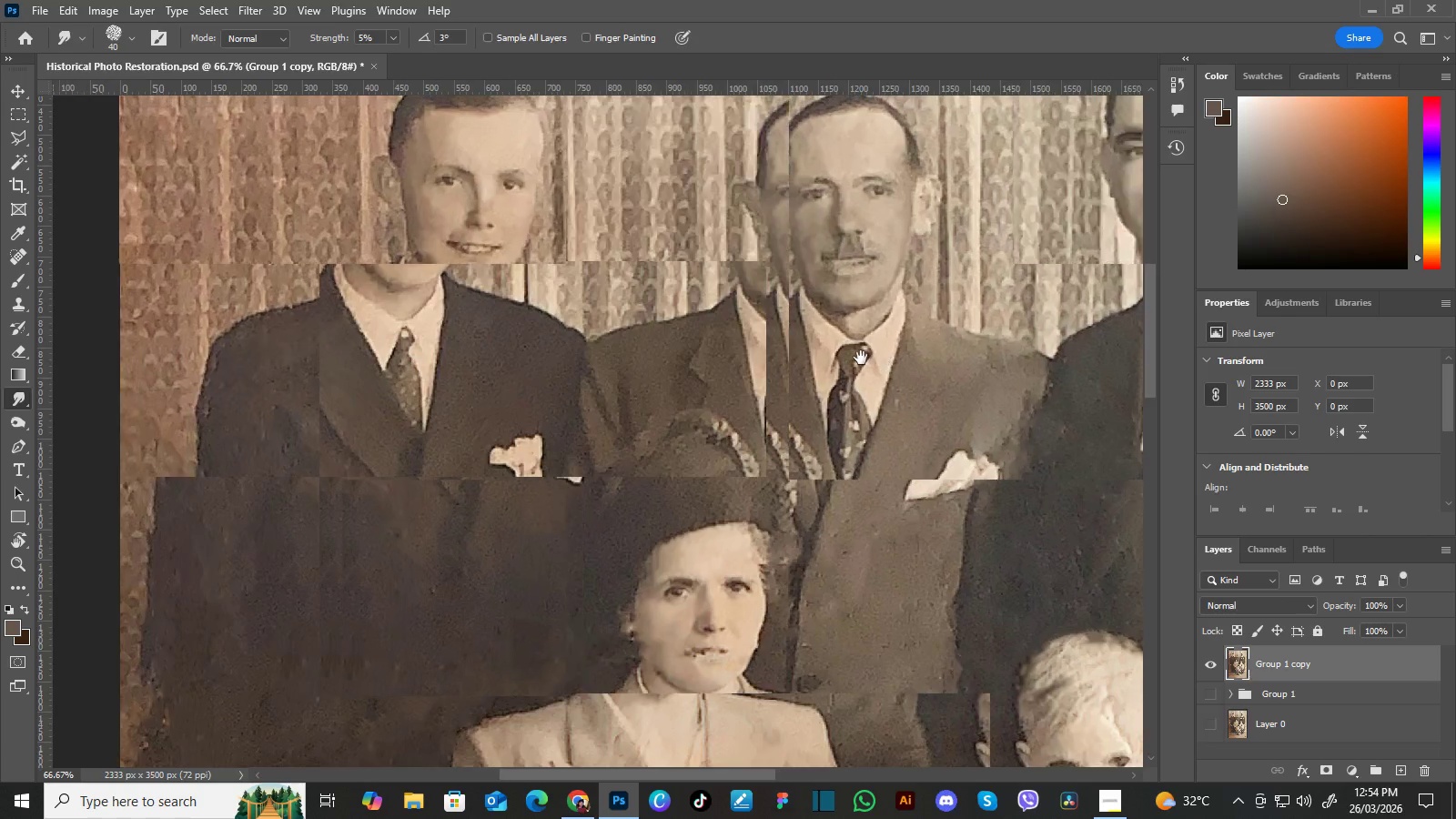 
left_click_drag(start_coordinate=[833, 344], to_coordinate=[863, 349])
 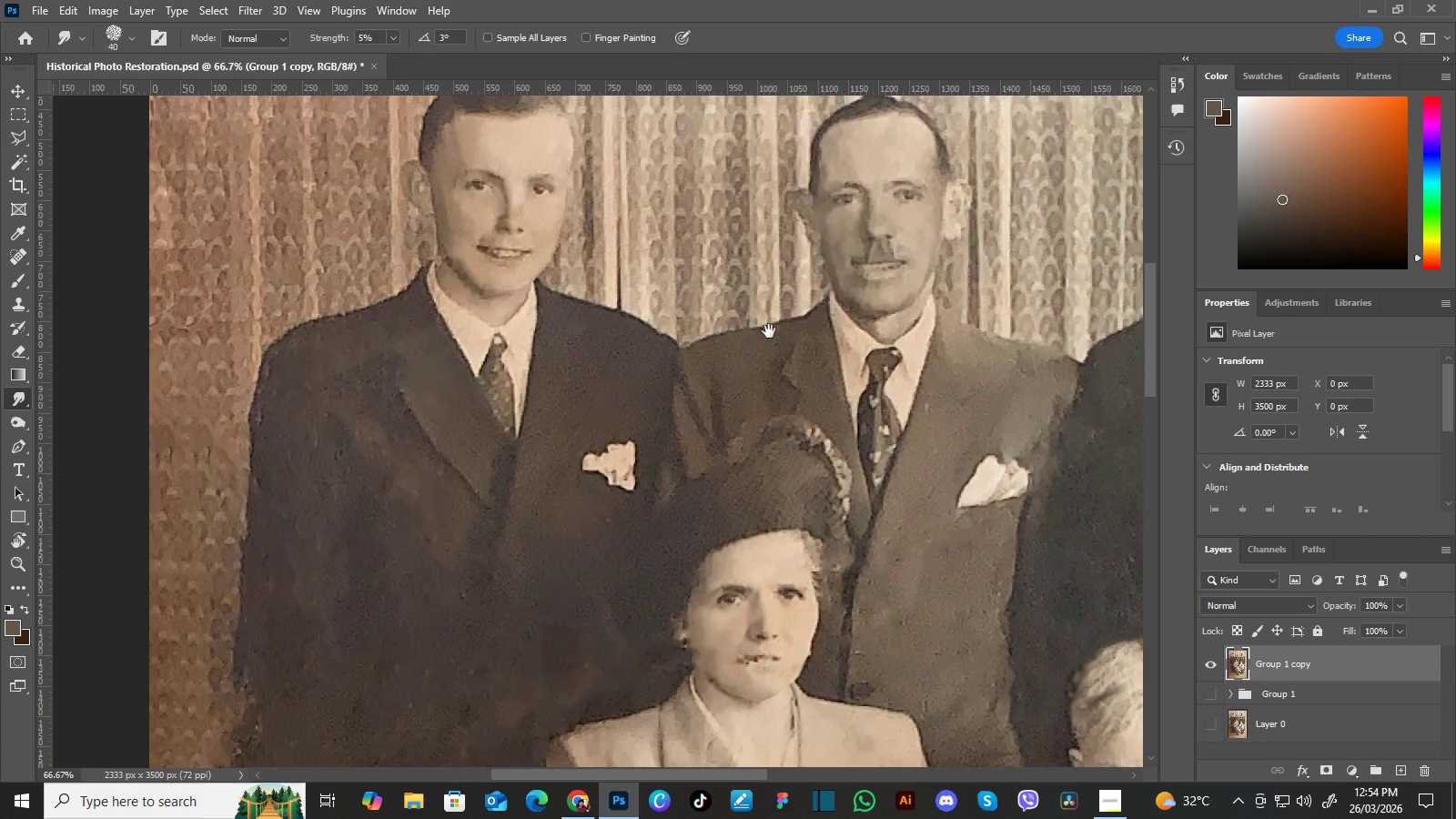 
left_click_drag(start_coordinate=[769, 331], to_coordinate=[851, 361])
 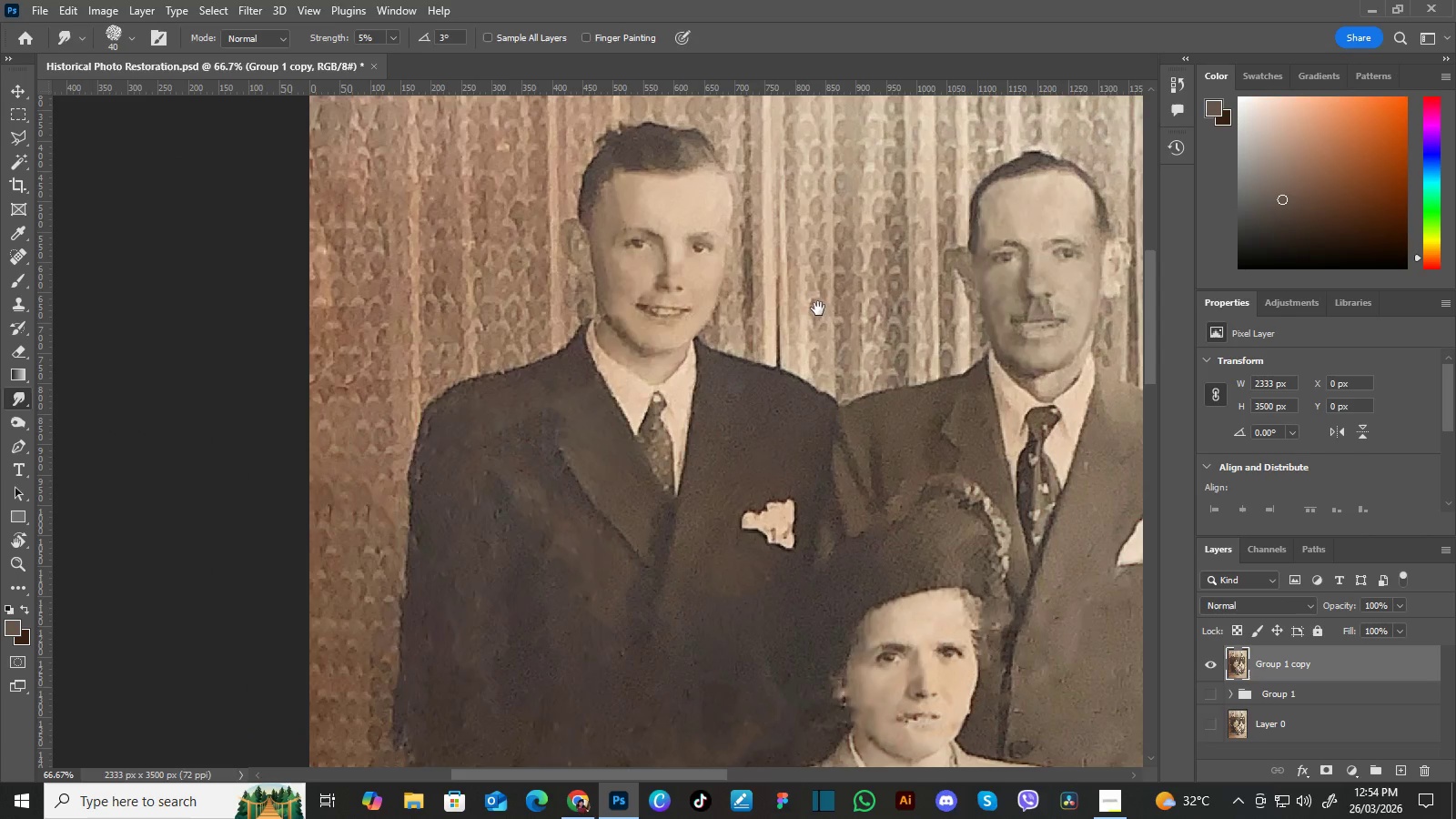 
hold_key(key=Space, duration=0.84)
 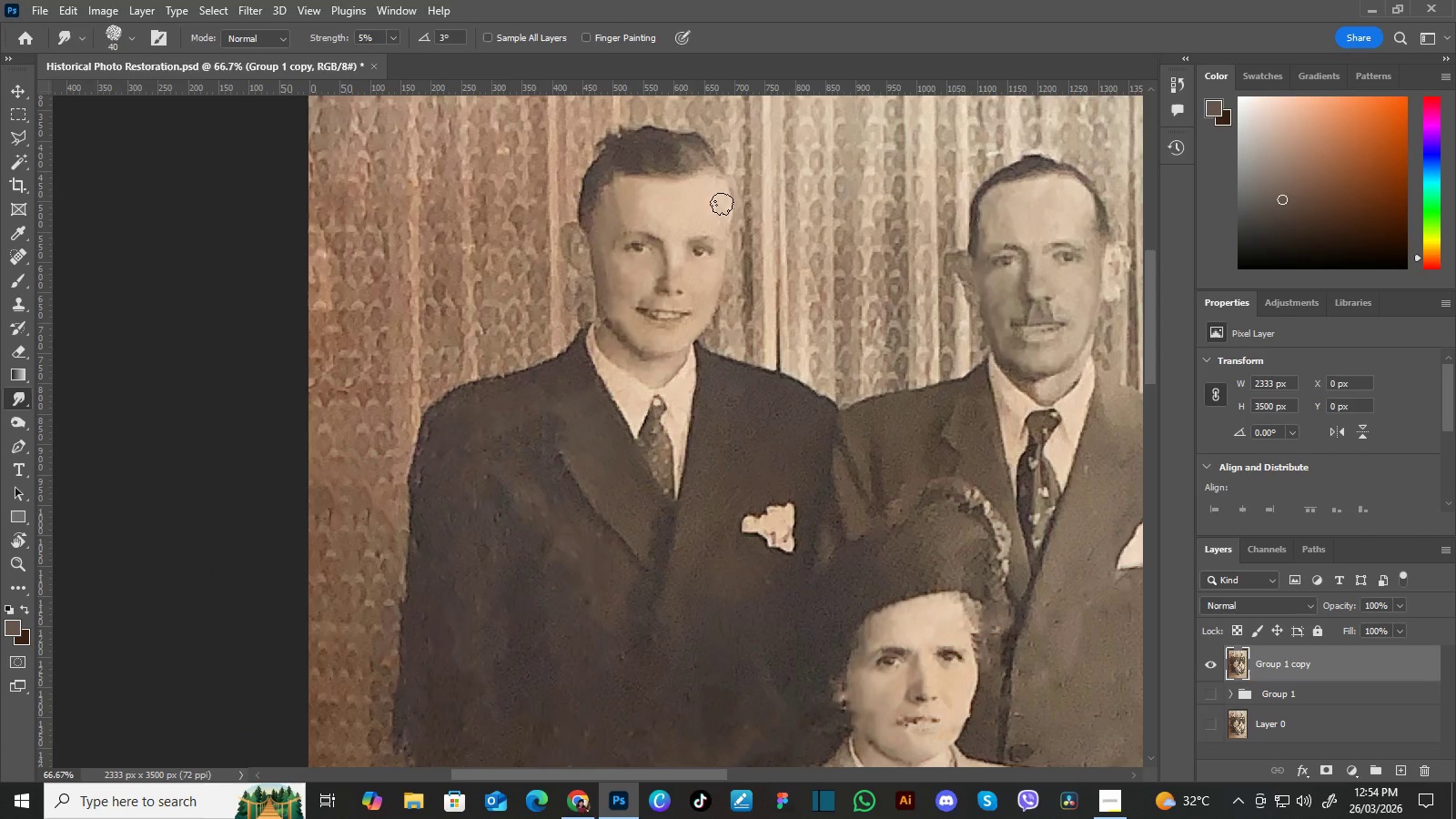 
left_click_drag(start_coordinate=[781, 337], to_coordinate=[844, 346])
 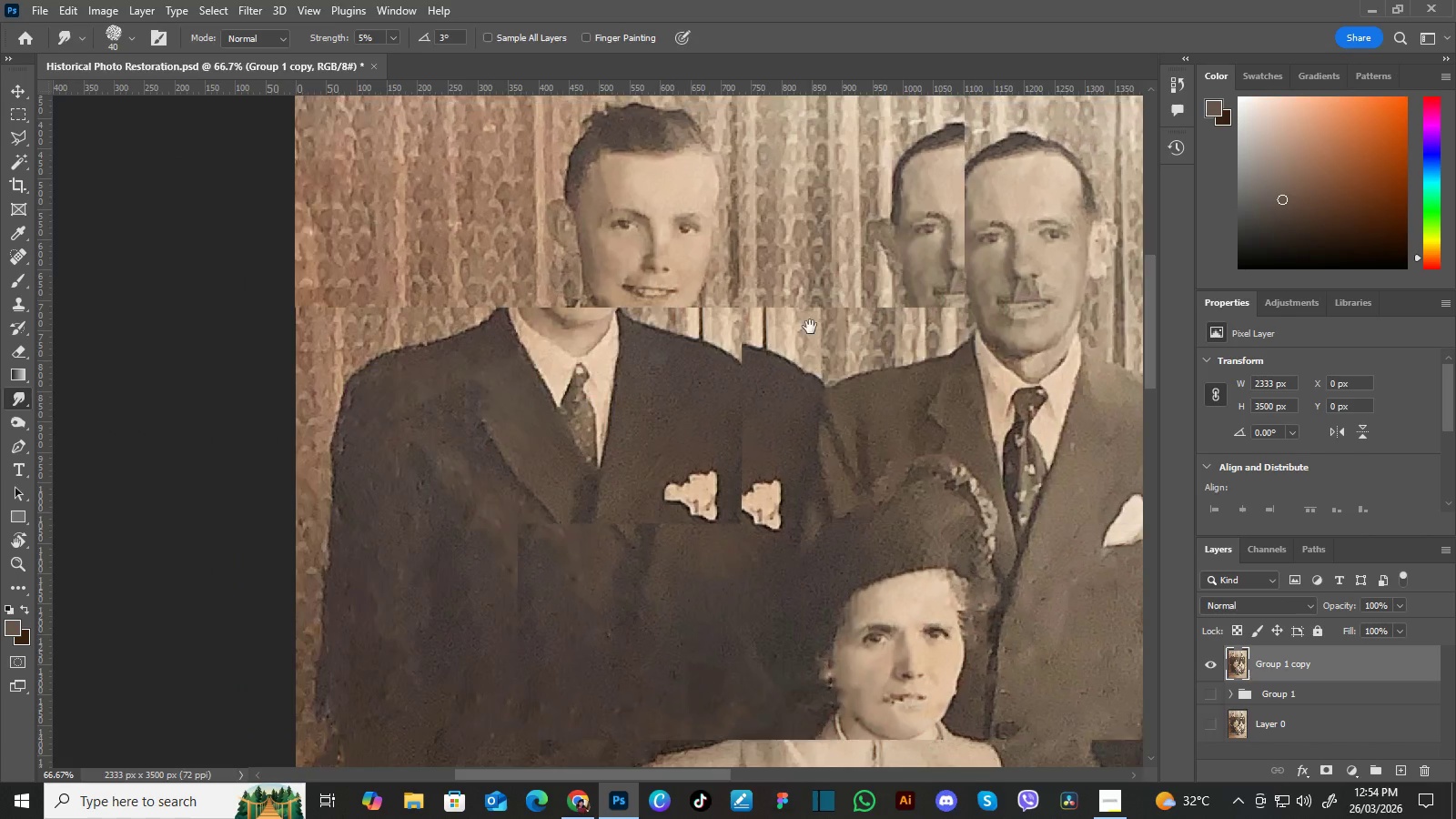 
left_click_drag(start_coordinate=[807, 319], to_coordinate=[821, 342])
 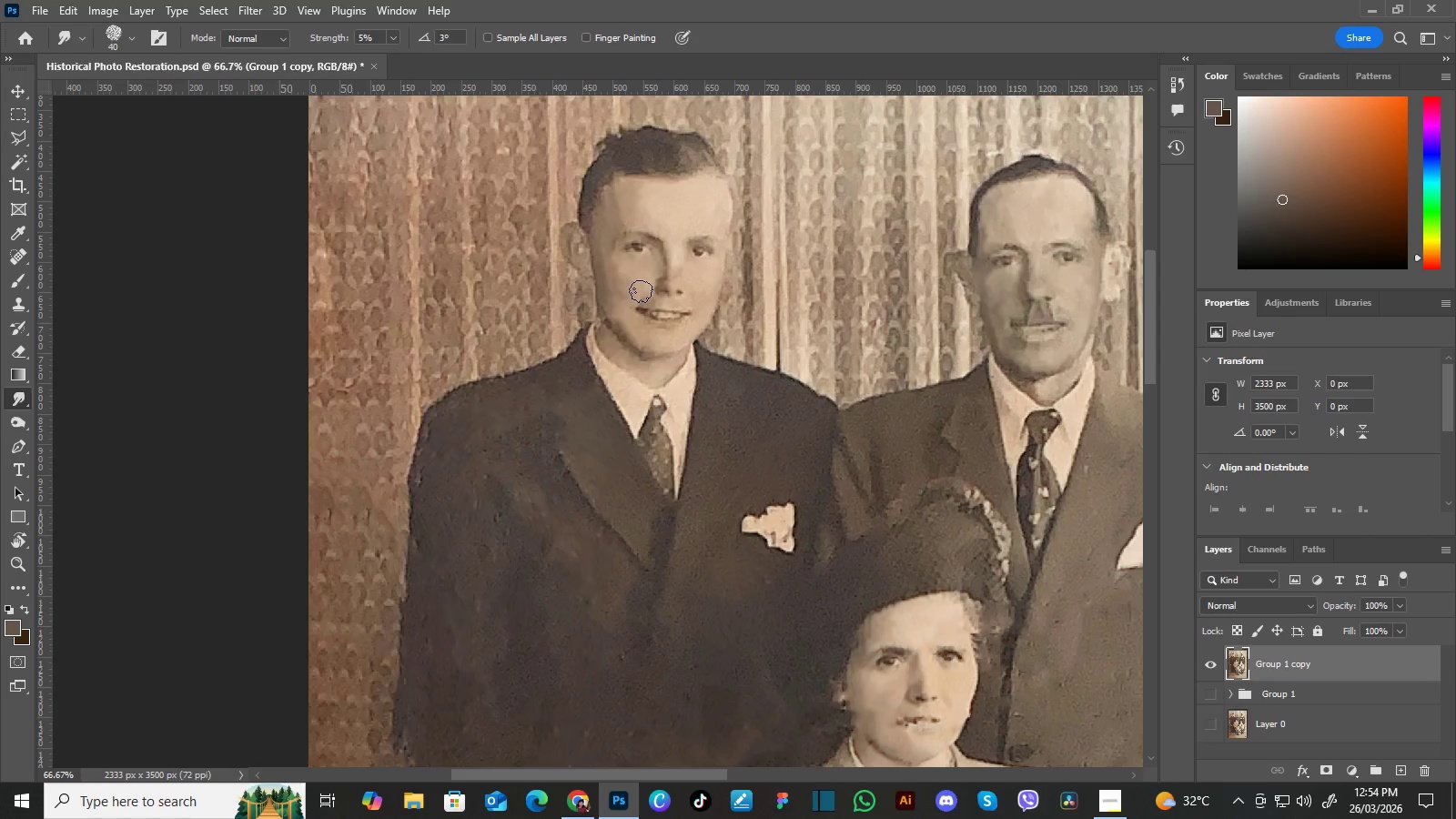 
wait(17.36)
 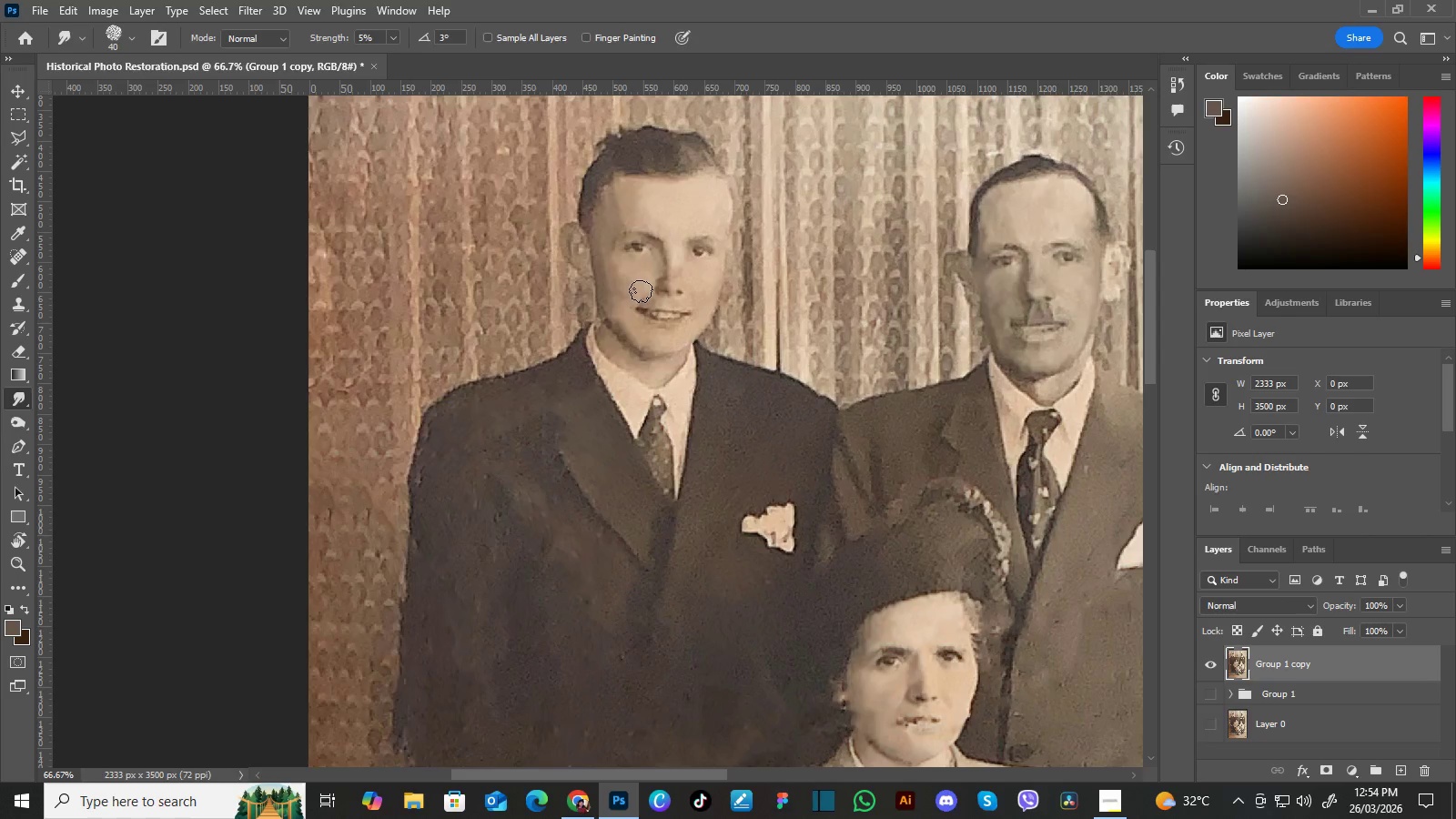 
hold_key(key=Space, duration=1.06)
 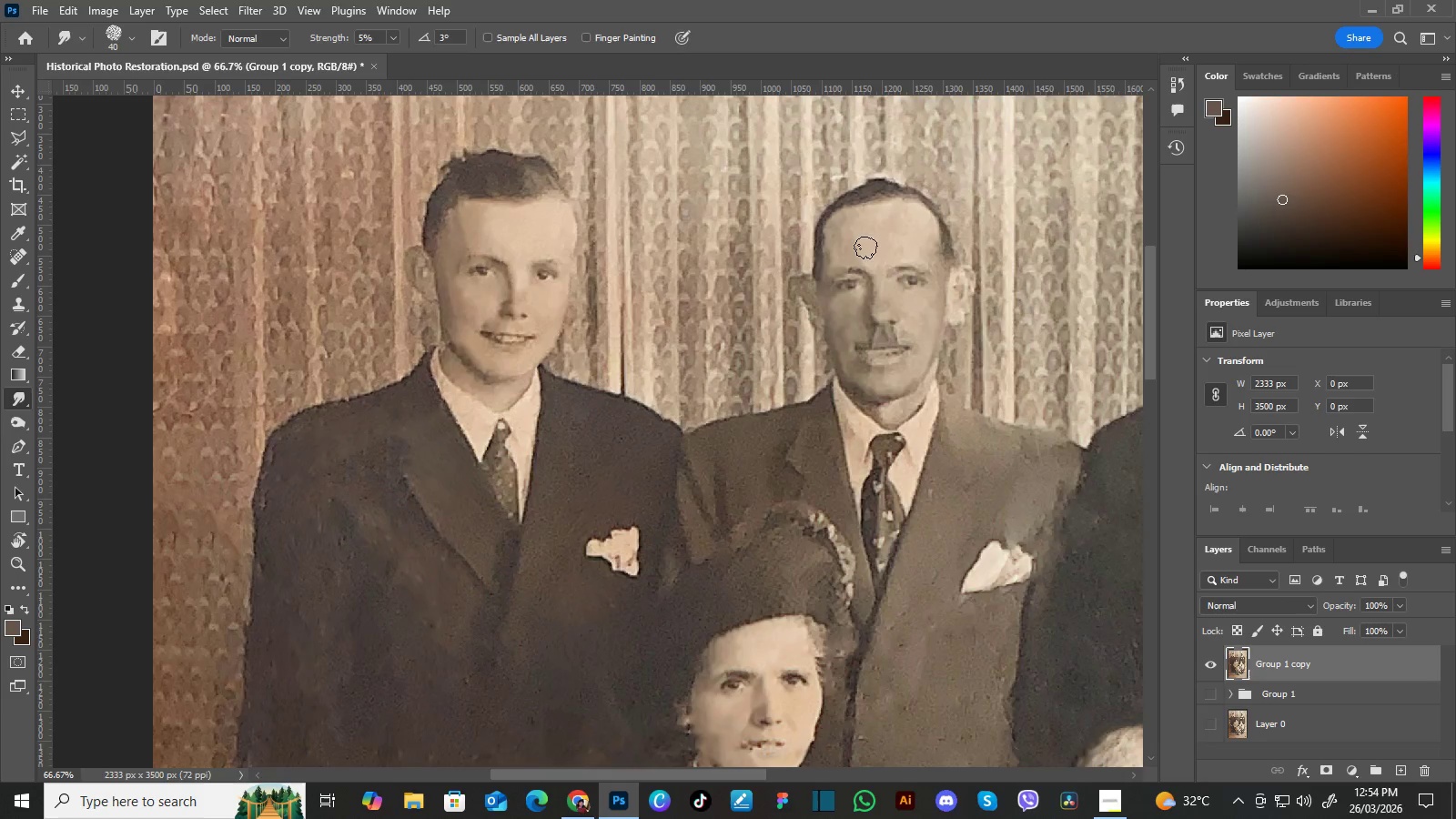 
left_click_drag(start_coordinate=[880, 254], to_coordinate=[762, 267])
 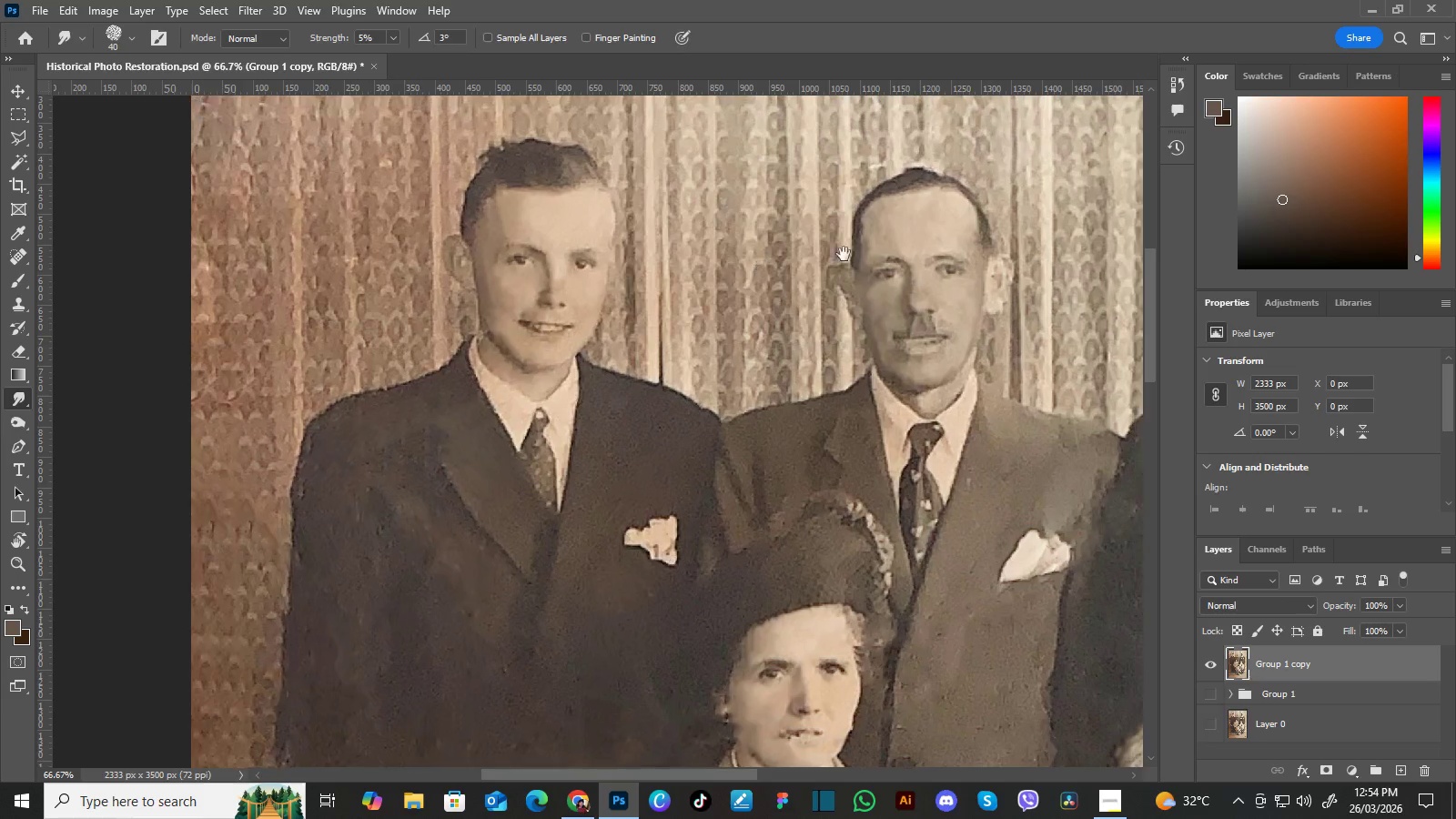 
left_click_drag(start_coordinate=[844, 254], to_coordinate=[805, 265])
 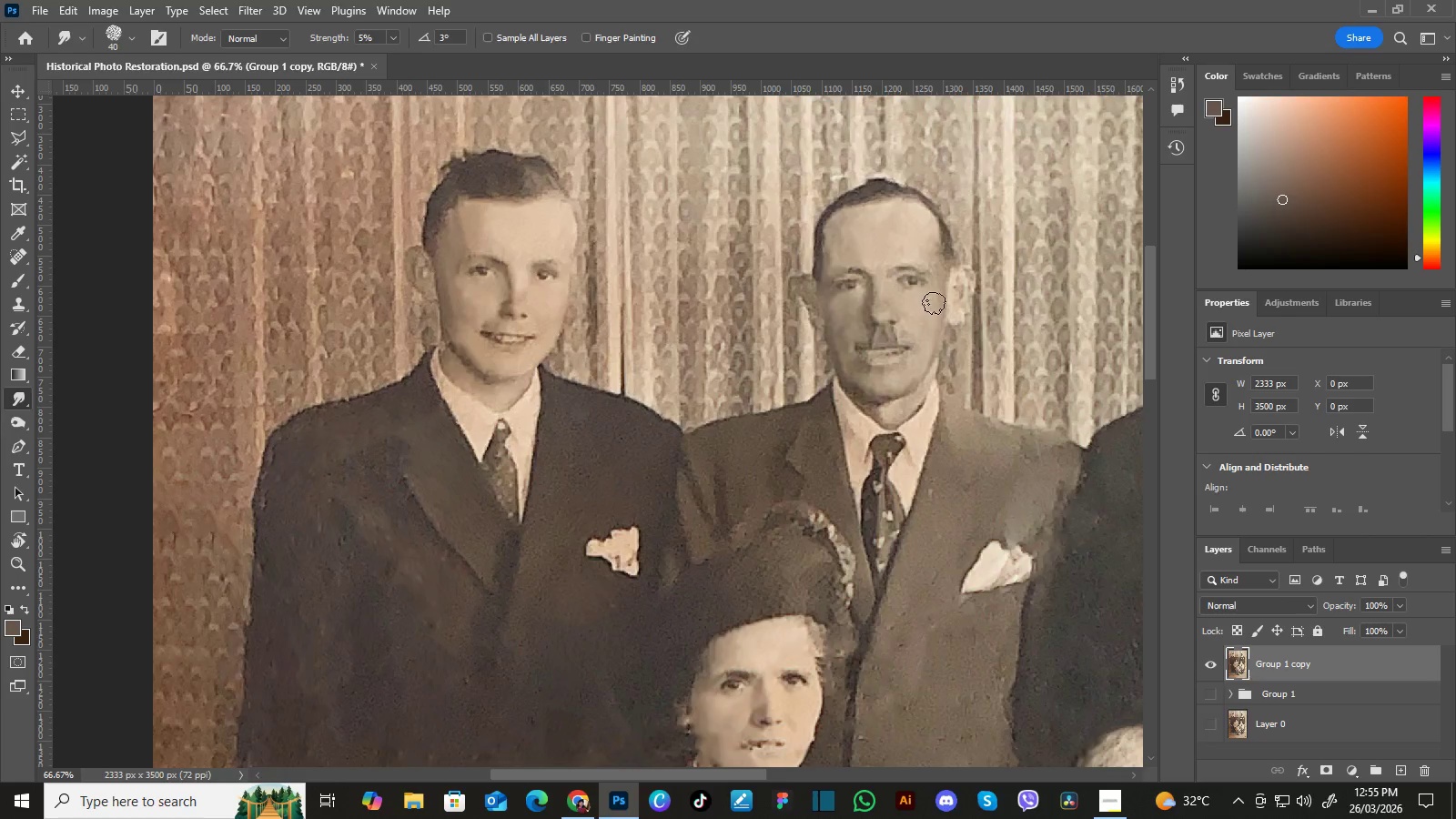 
wait(9.78)
 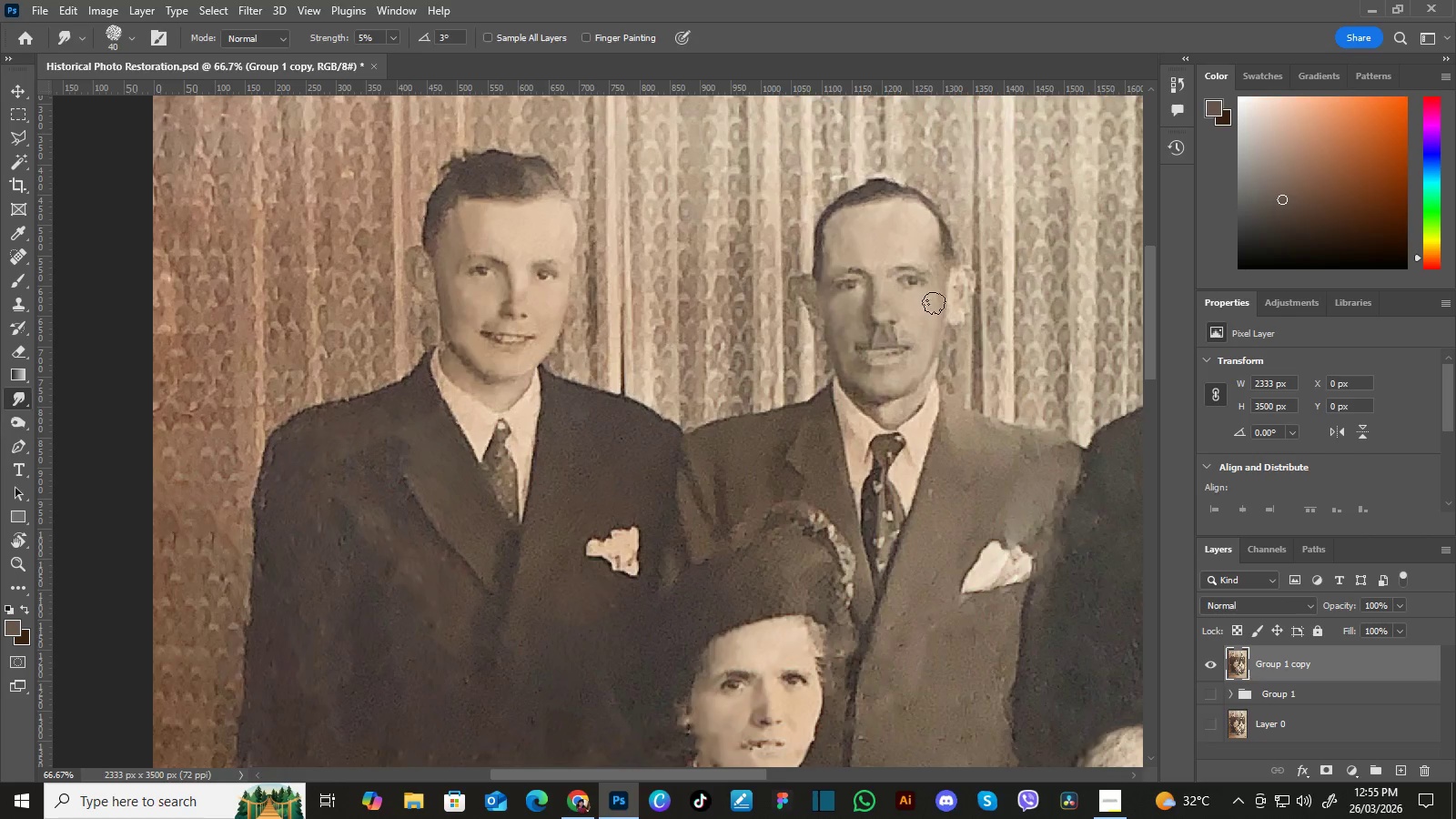 
hold_key(key=Space, duration=1.5)
 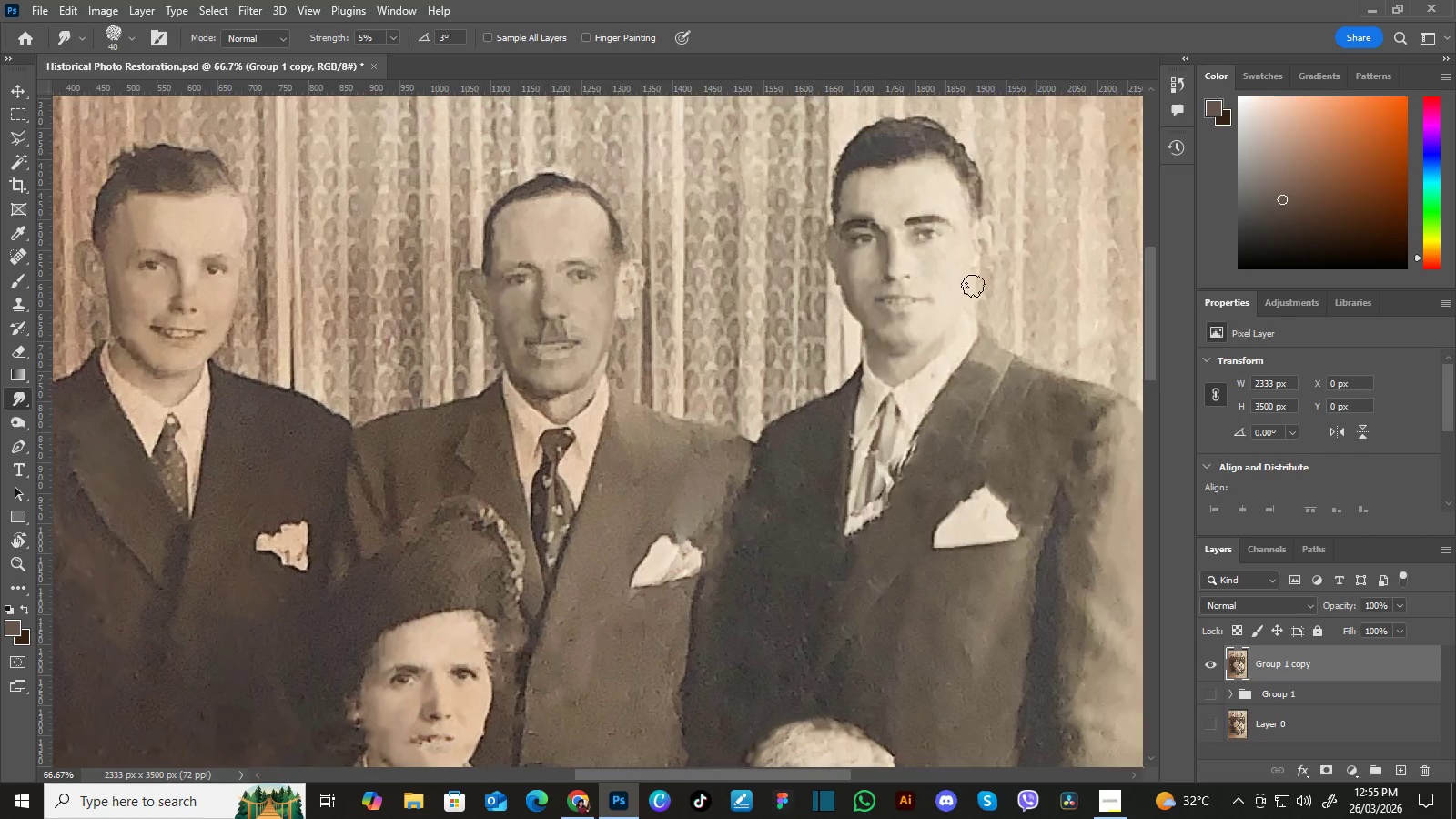 
left_click_drag(start_coordinate=[1019, 297], to_coordinate=[873, 250])
 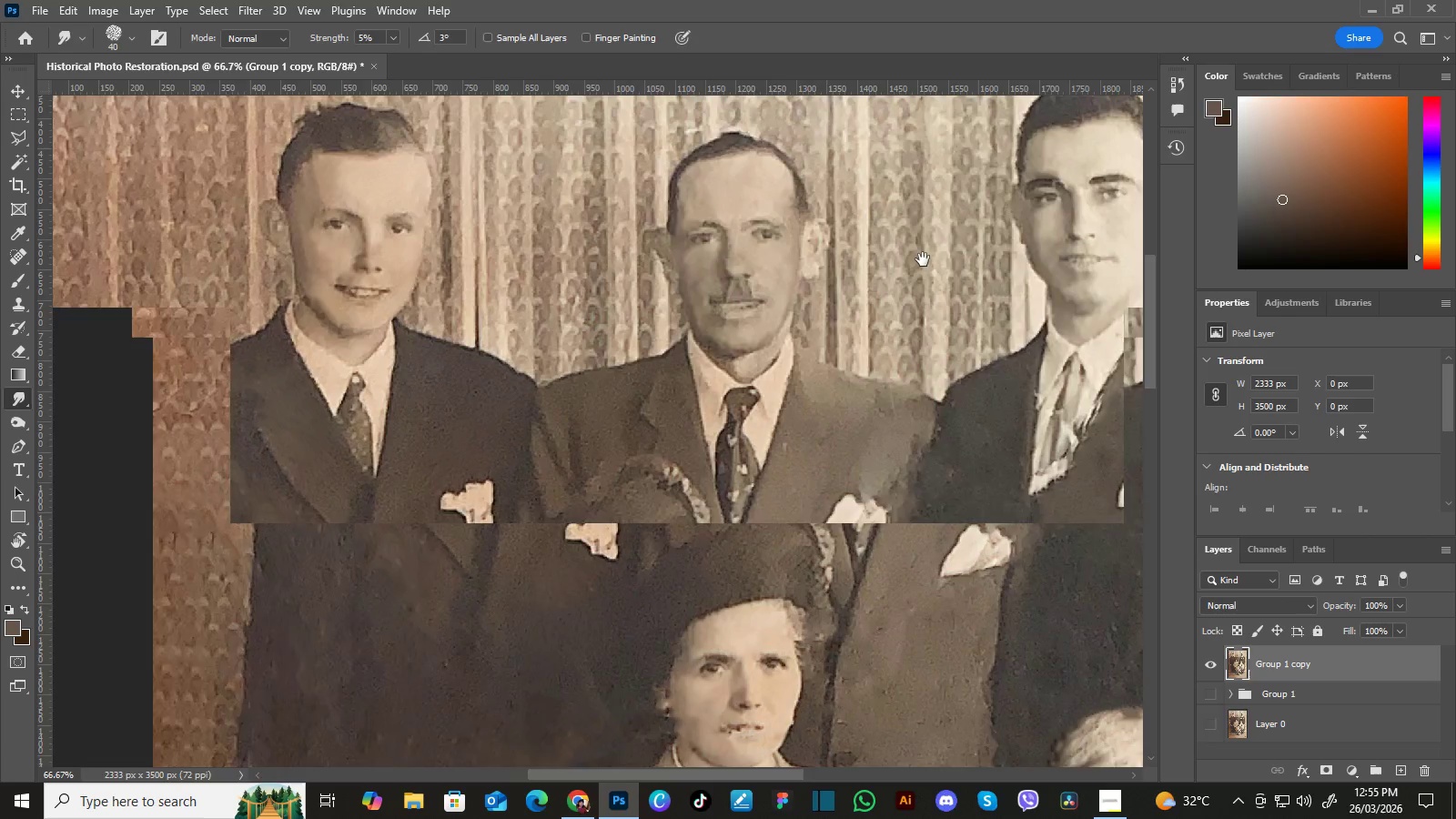 
left_click_drag(start_coordinate=[947, 268], to_coordinate=[864, 291])
 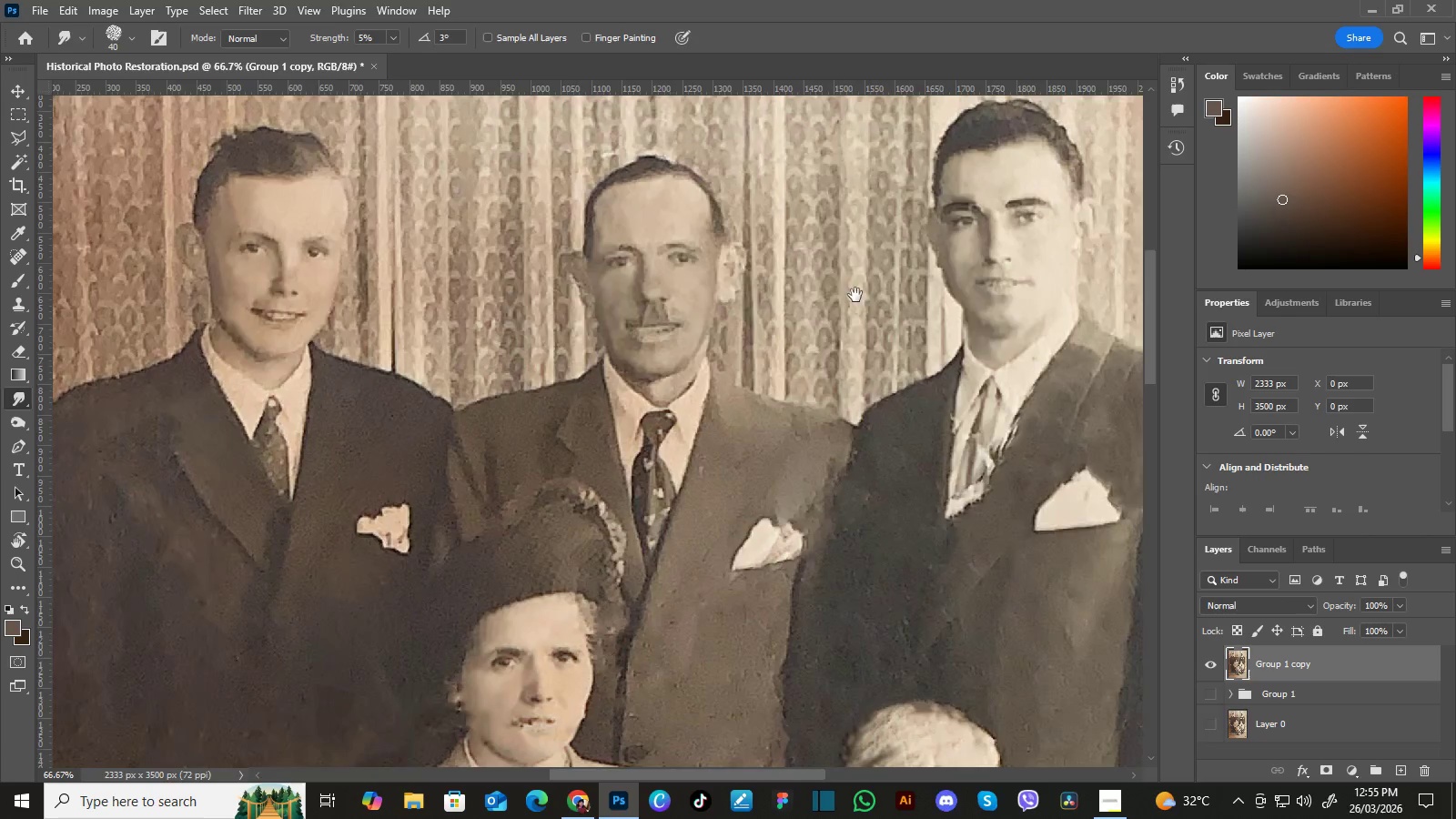 
left_click_drag(start_coordinate=[938, 266], to_coordinate=[867, 286])
 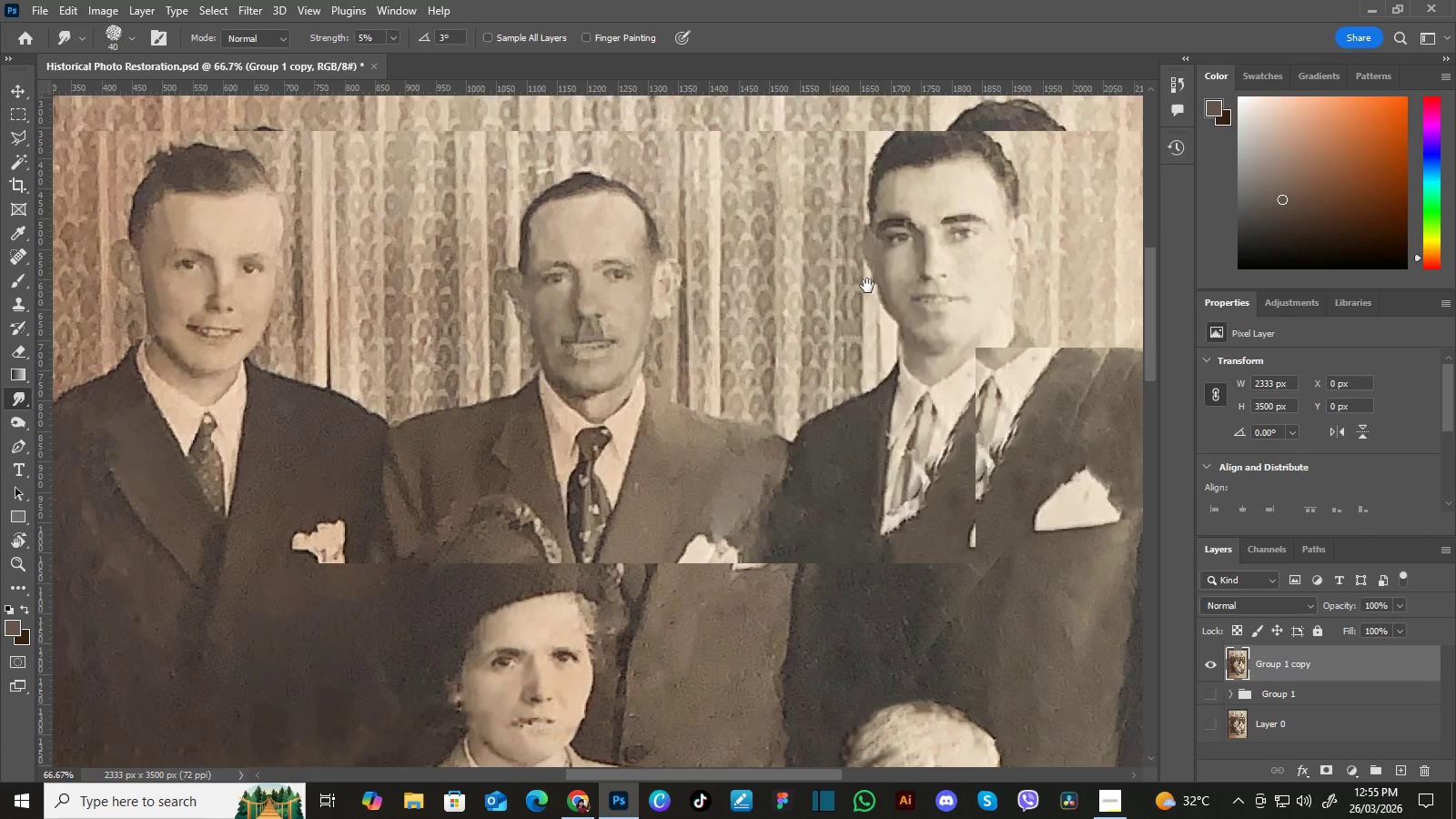 
hold_key(key=Space, duration=0.44)
 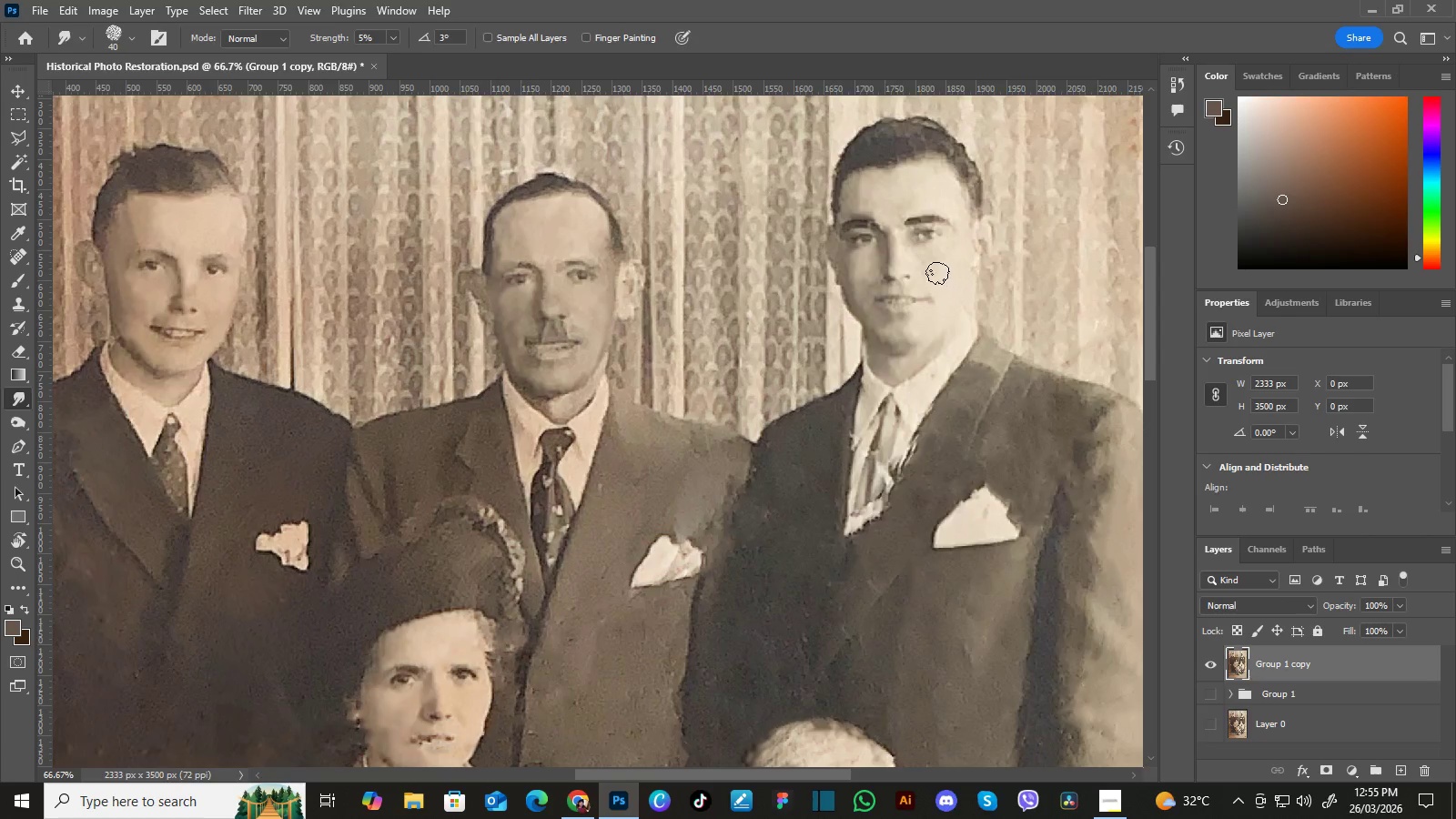 
left_click_drag(start_coordinate=[917, 278], to_coordinate=[887, 275])
 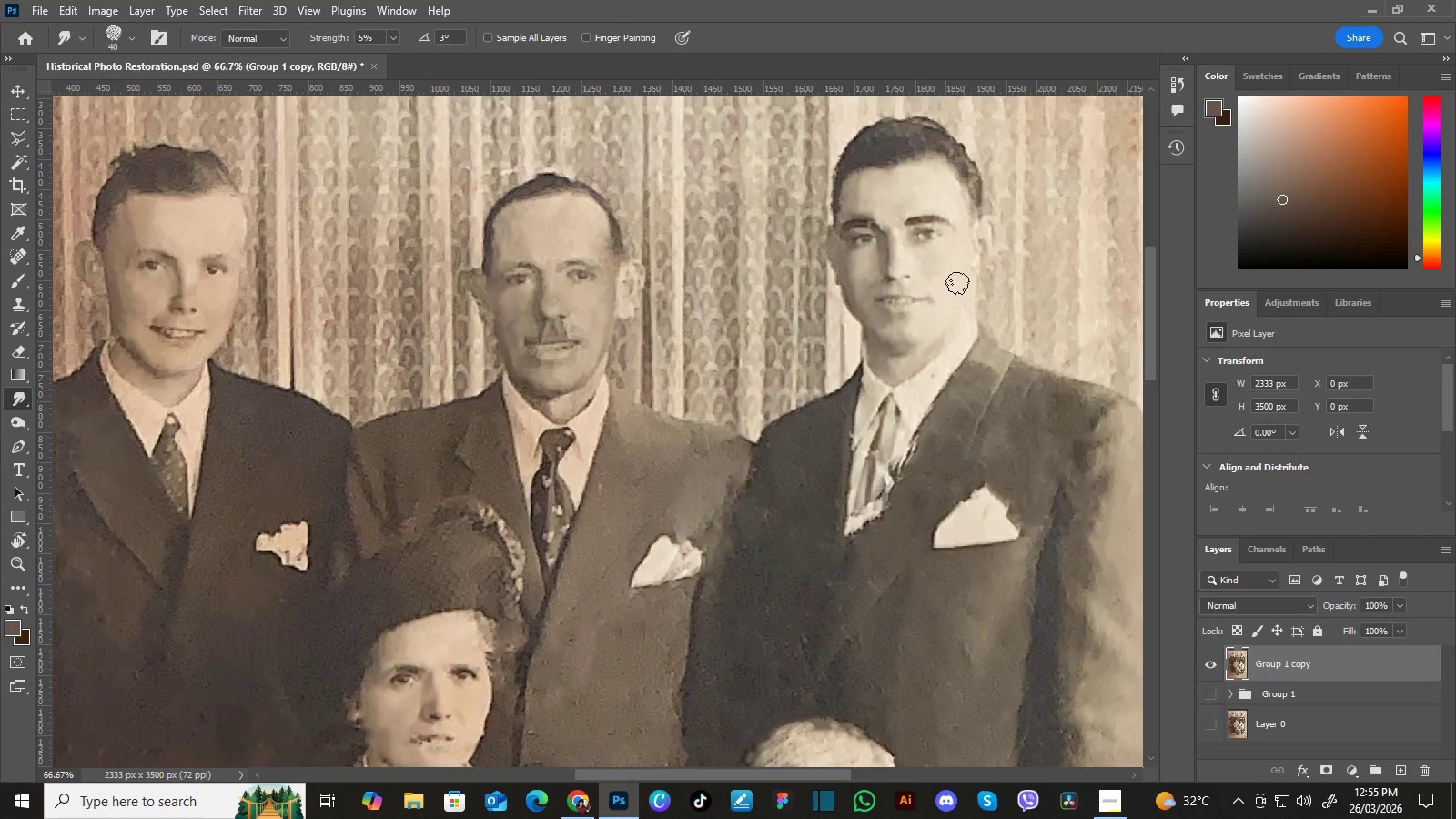 
hold_key(key=Space, duration=1.5)
 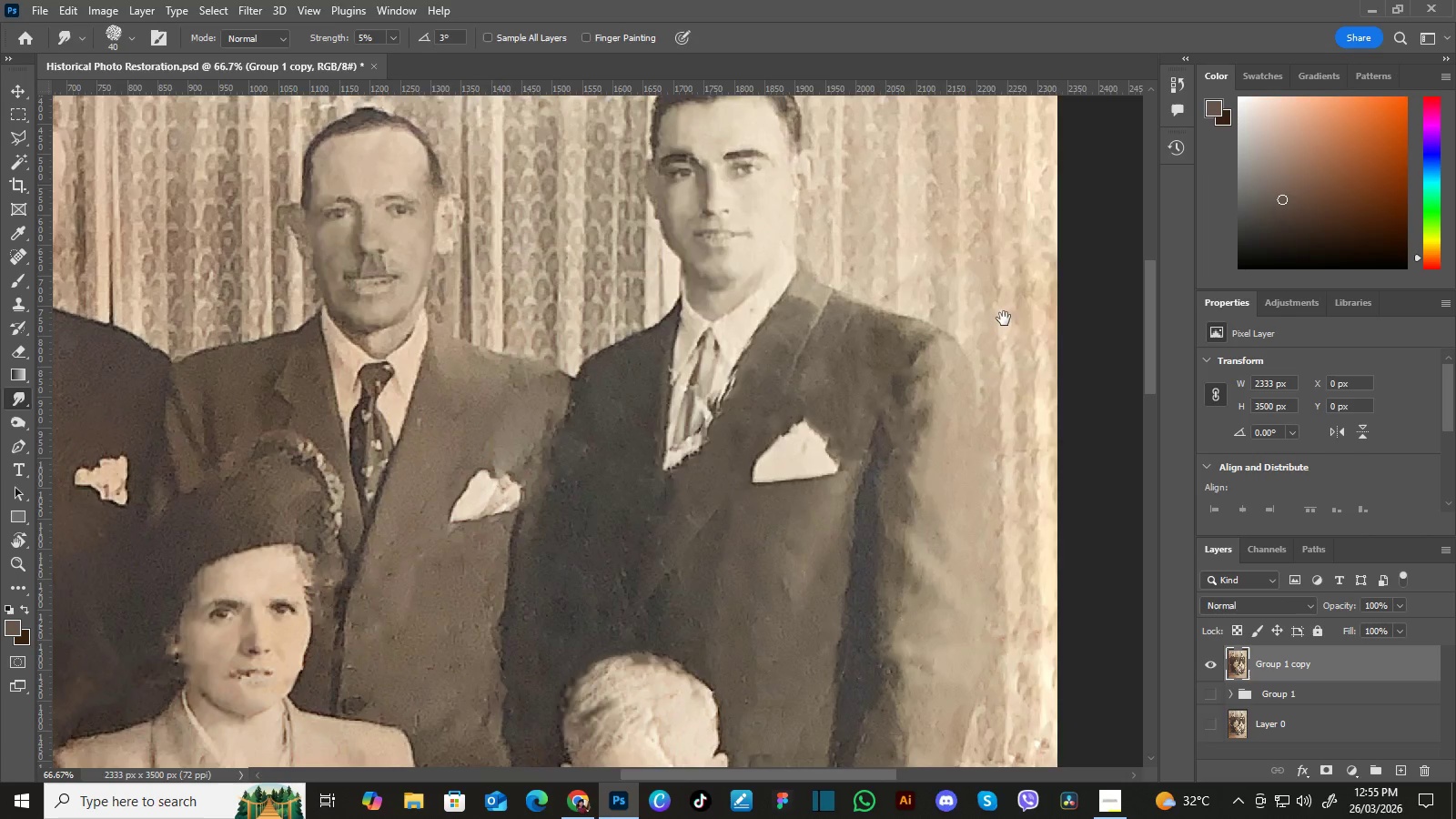 
left_click_drag(start_coordinate=[1021, 304], to_coordinate=[969, 285])
 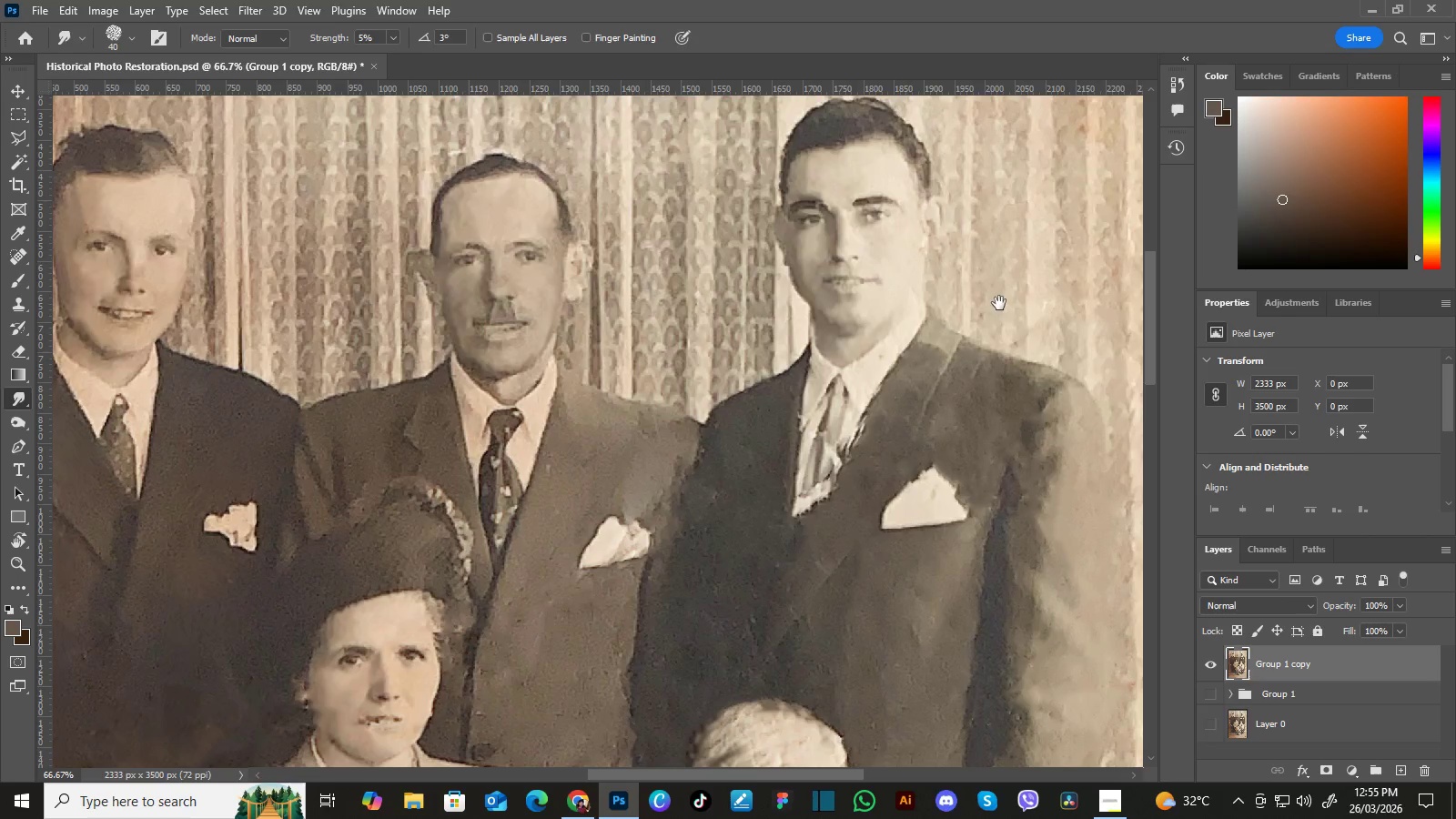 
left_click_drag(start_coordinate=[1010, 329], to_coordinate=[970, 302])
 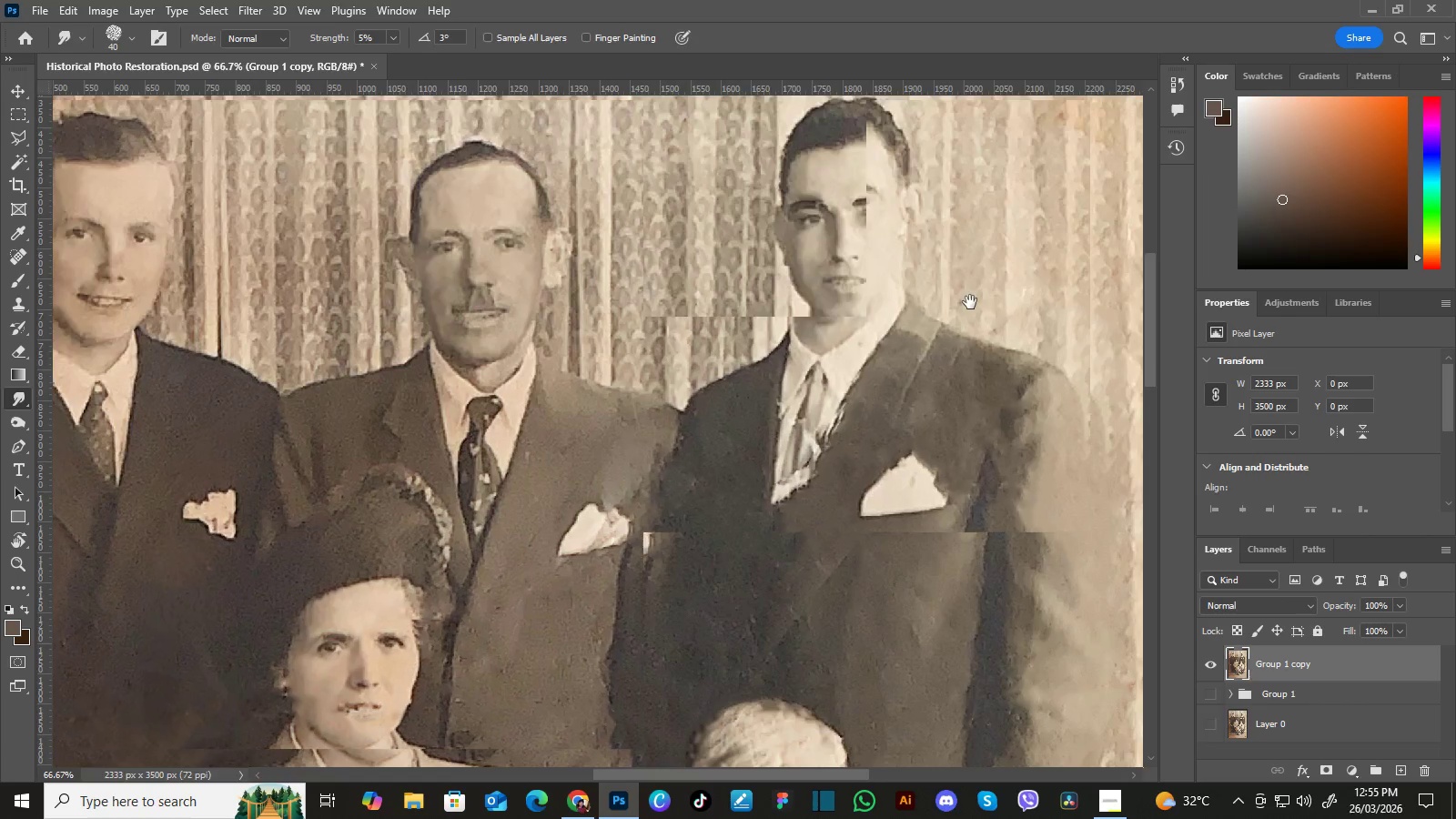 
hold_key(key=Space, duration=1.52)
 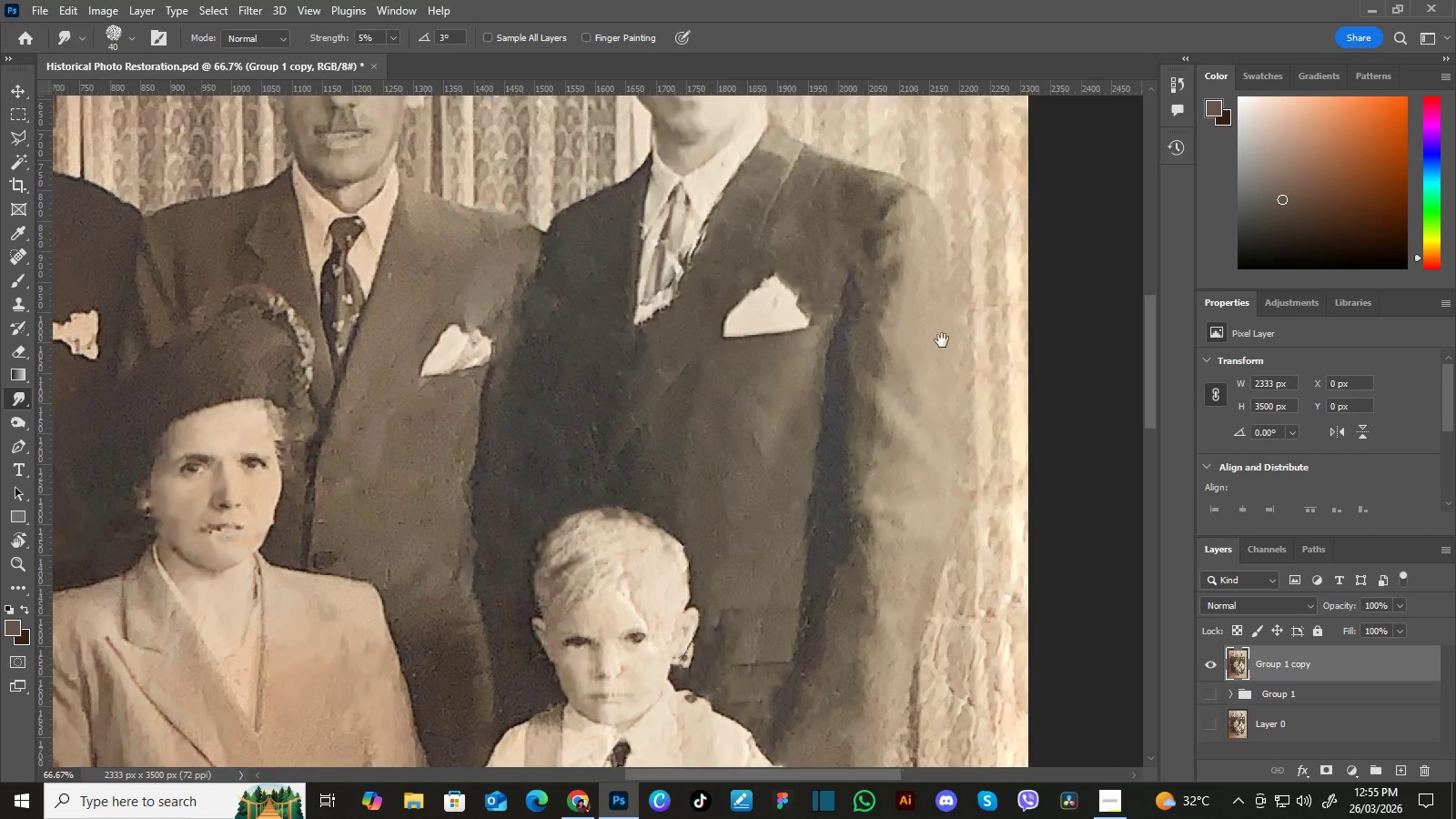 
left_click_drag(start_coordinate=[1002, 317], to_coordinate=[913, 298])
 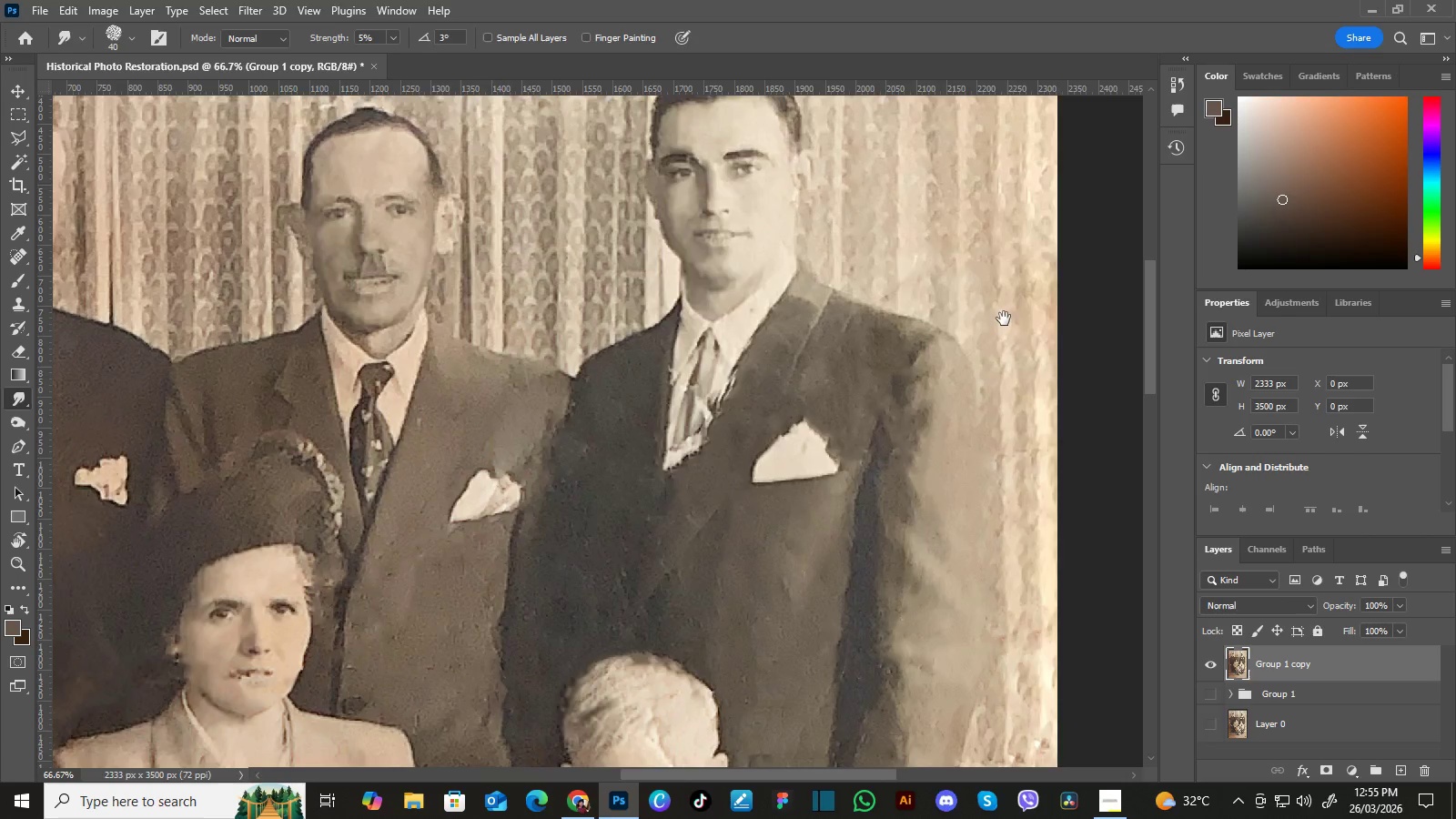 
left_click_drag(start_coordinate=[1003, 318], to_coordinate=[918, 299])
 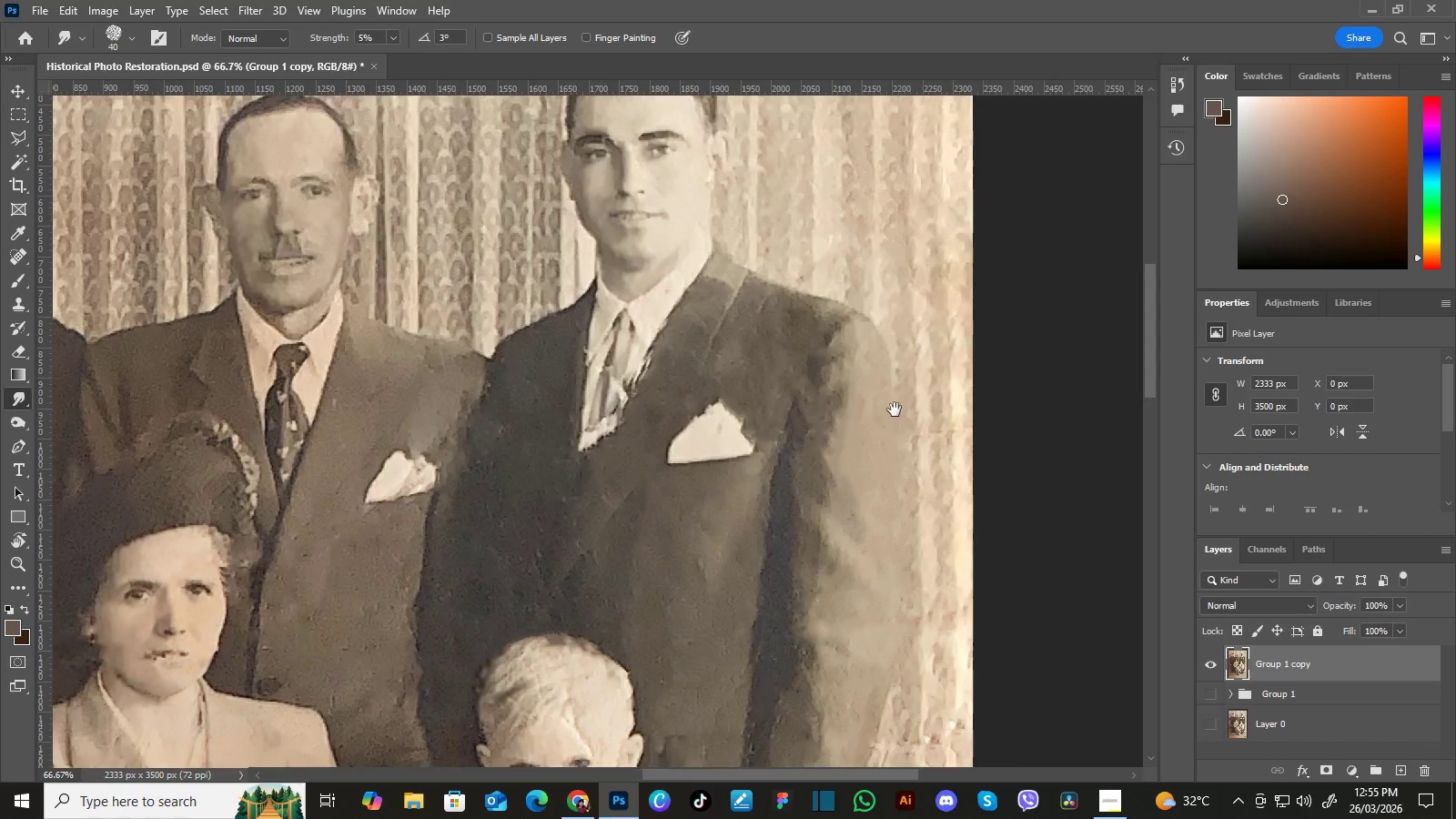 
left_click_drag(start_coordinate=[895, 409], to_coordinate=[932, 340])
 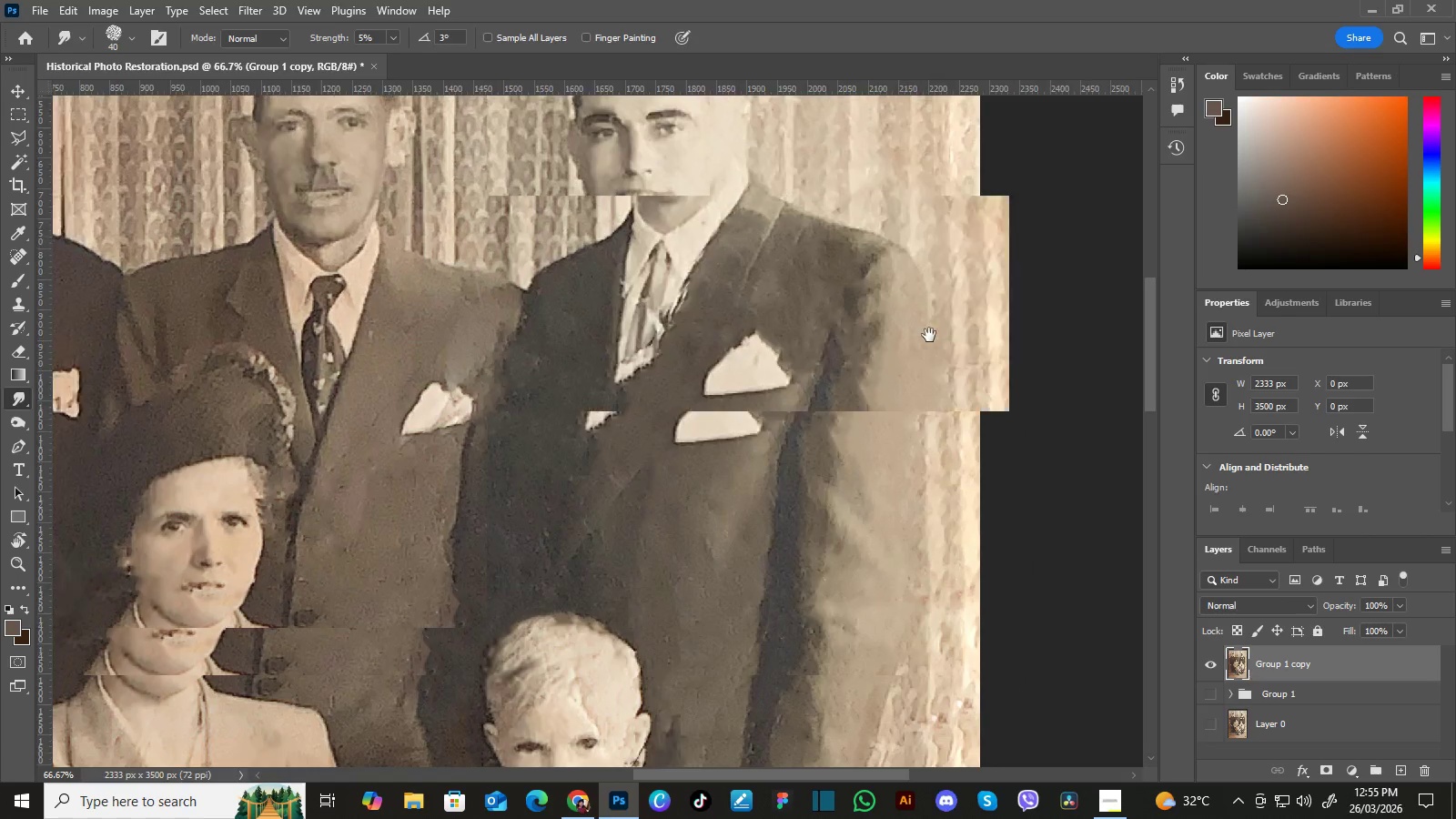 
hold_key(key=Space, duration=1.38)
 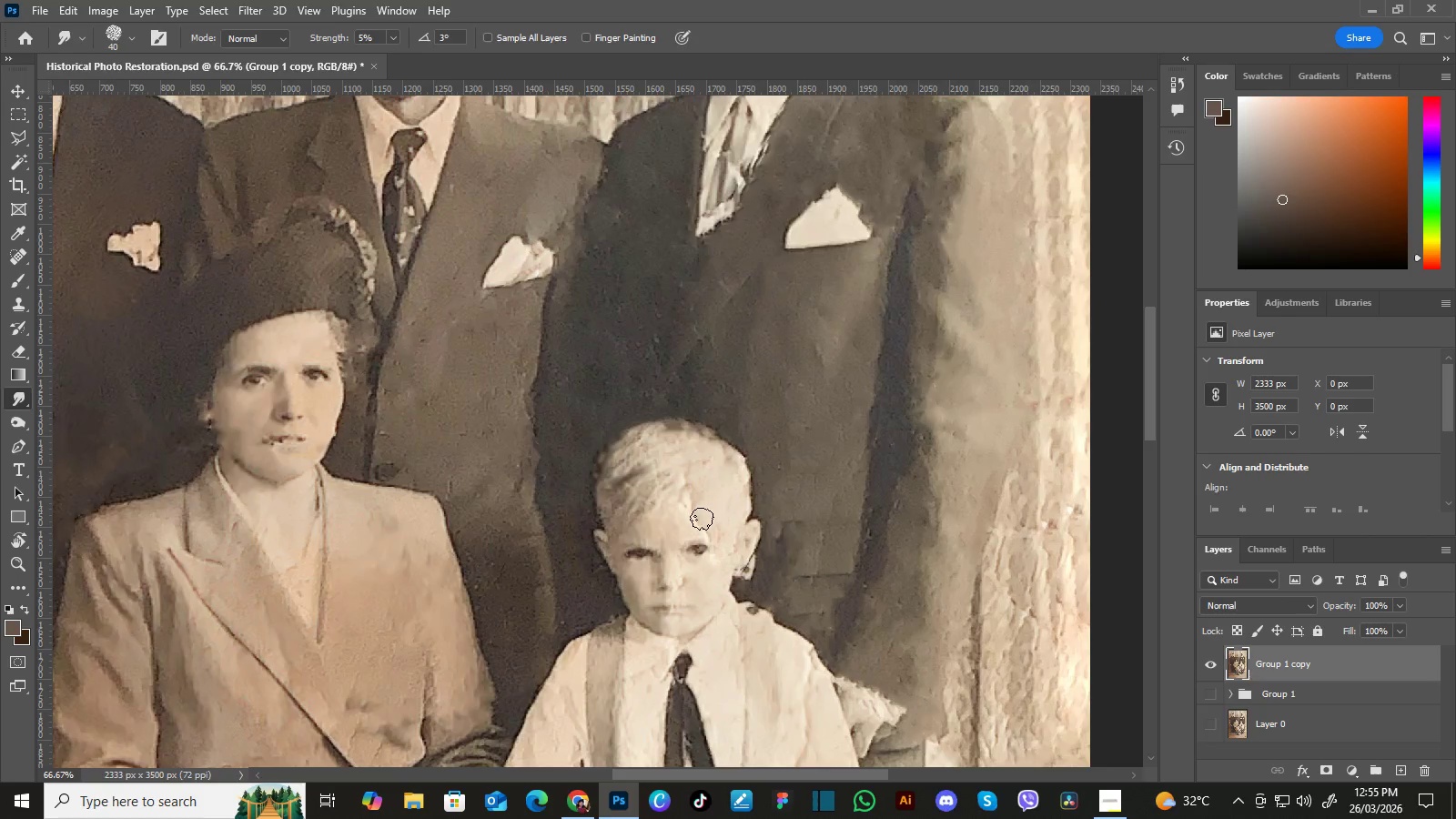 
left_click_drag(start_coordinate=[911, 381], to_coordinate=[930, 323])
 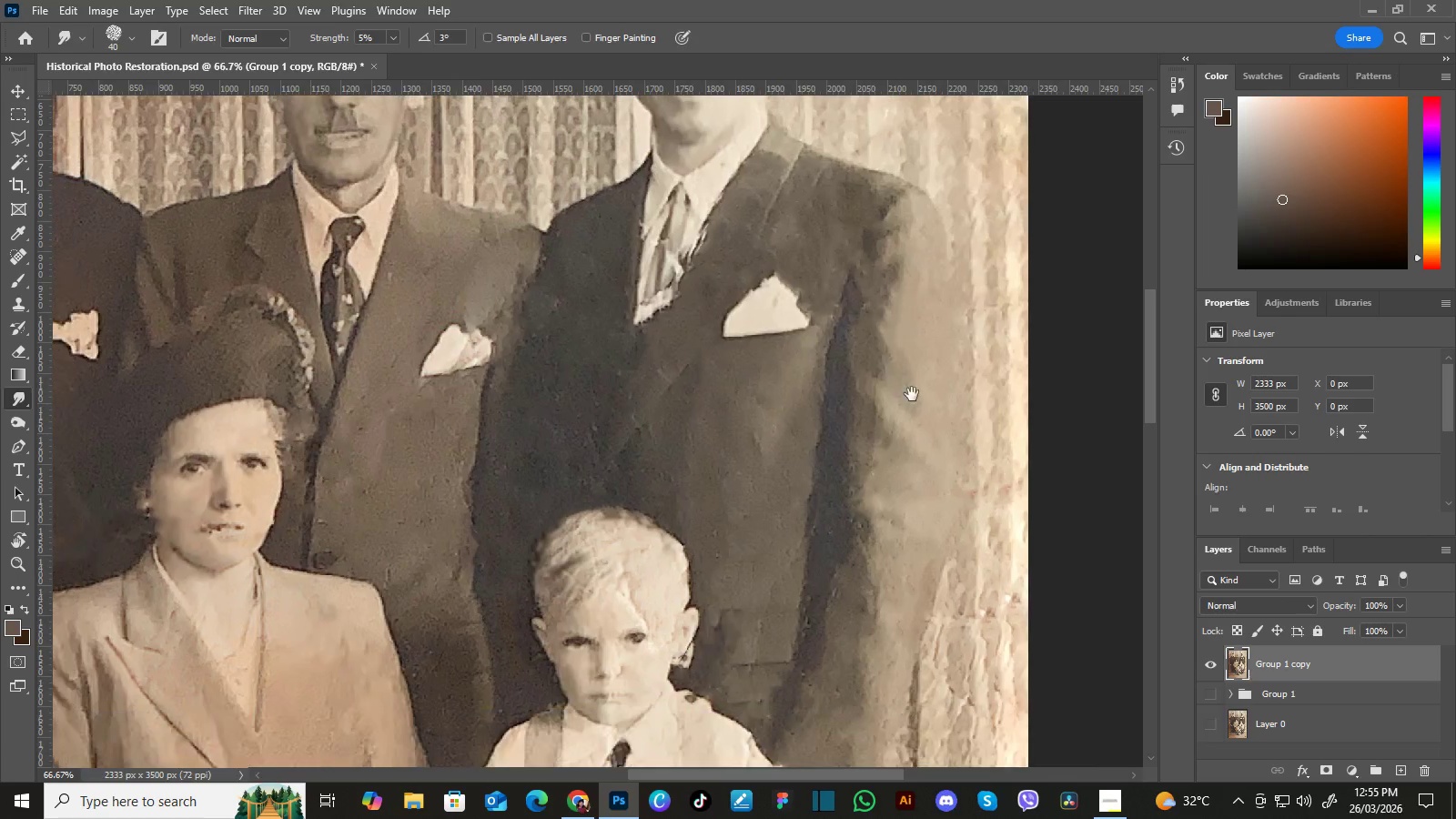 
left_click_drag(start_coordinate=[915, 388], to_coordinate=[947, 336])
 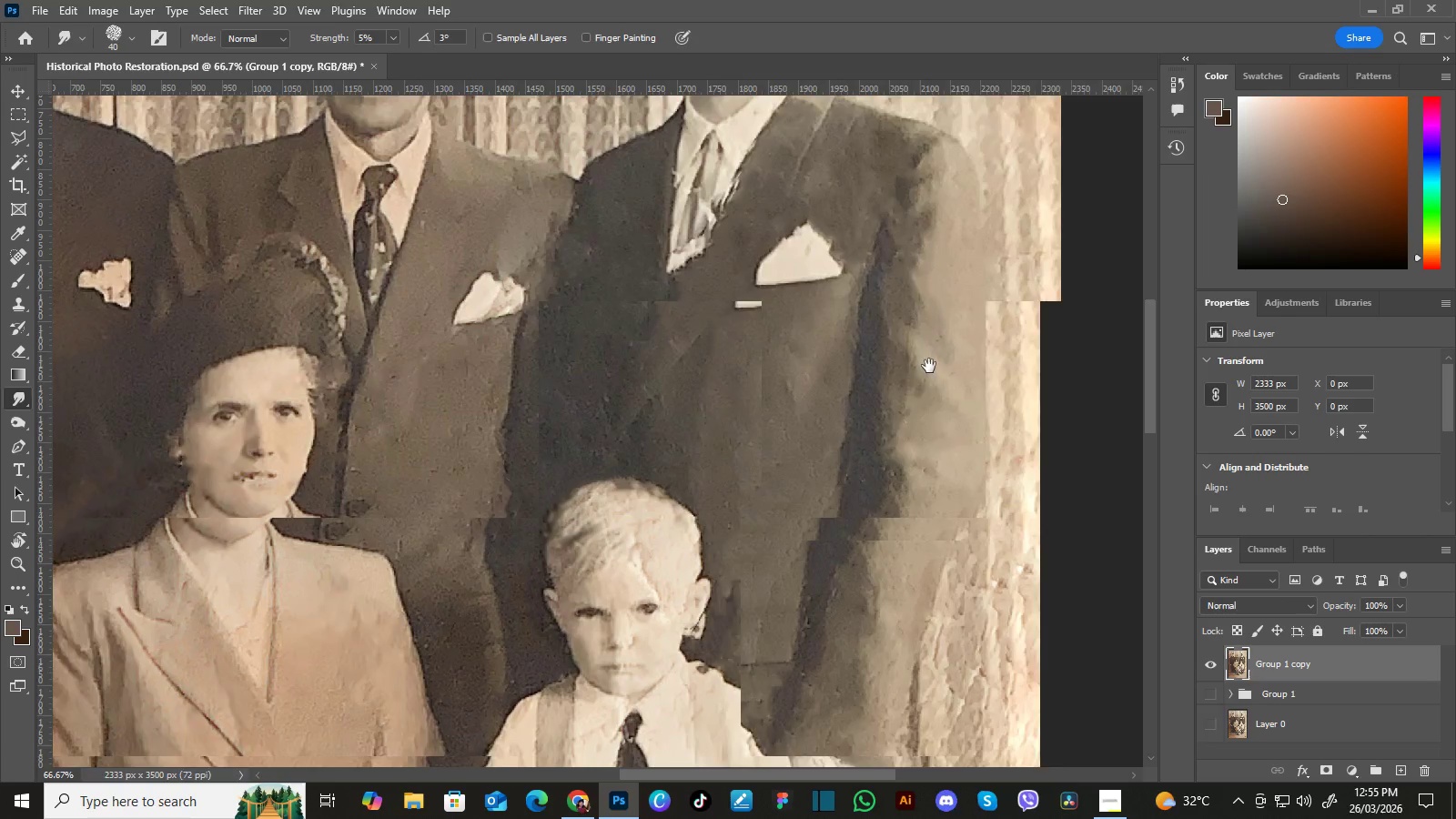 
left_click_drag(start_coordinate=[935, 359], to_coordinate=[965, 322])
 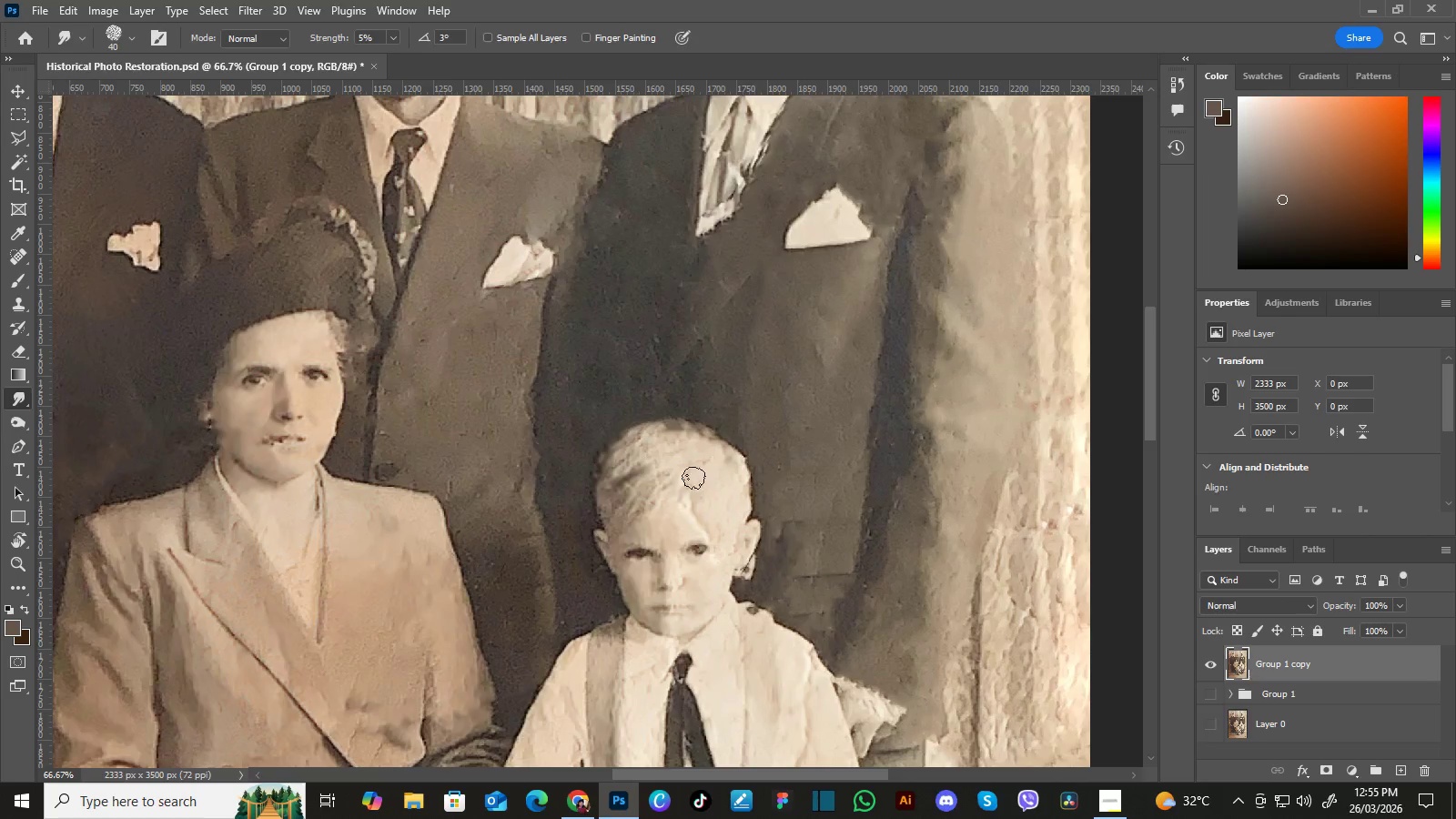 
wait(10.89)
 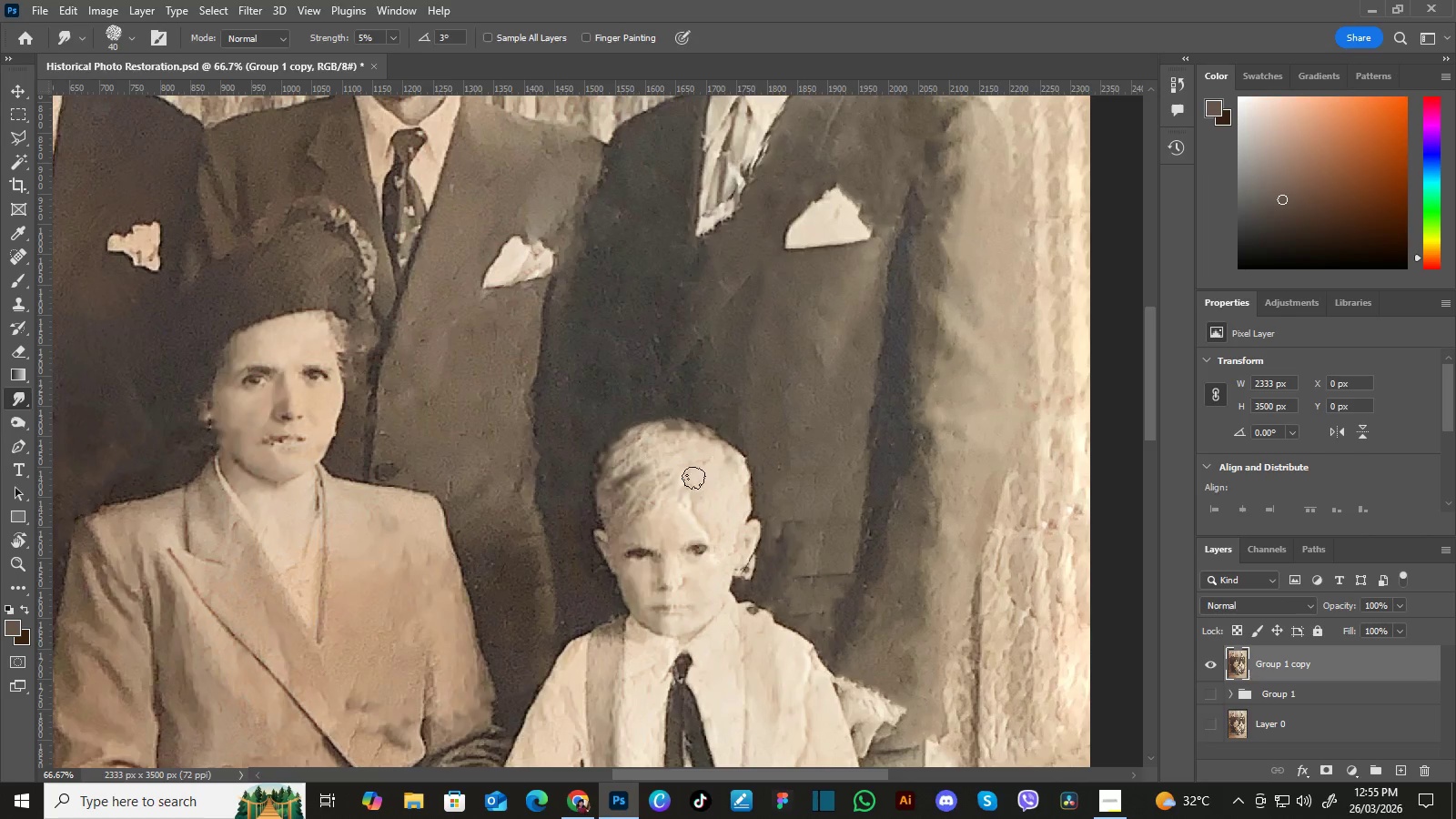 
hold_key(key=Space, duration=1.5)
 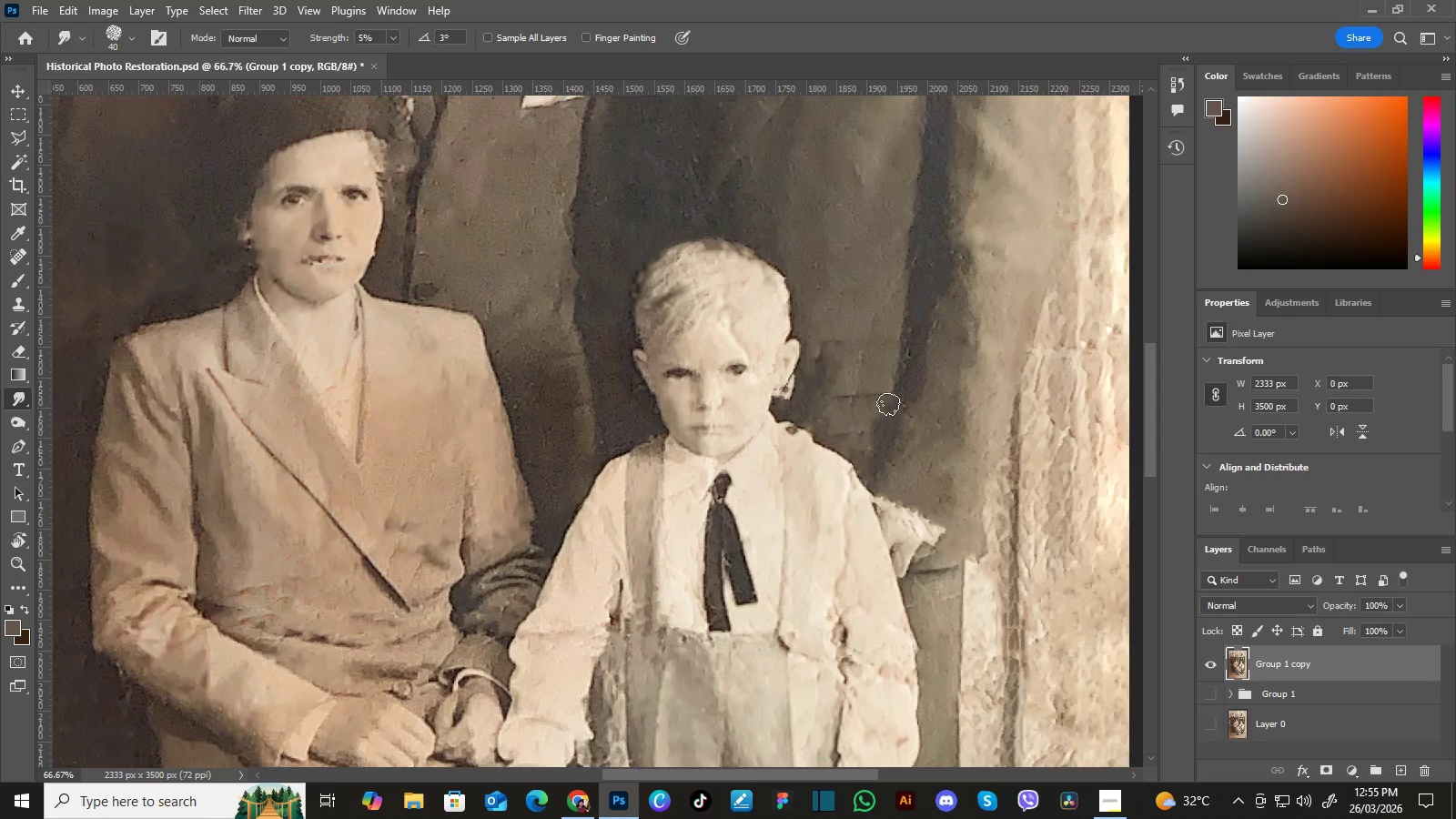 
left_click_drag(start_coordinate=[827, 539], to_coordinate=[857, 426])
 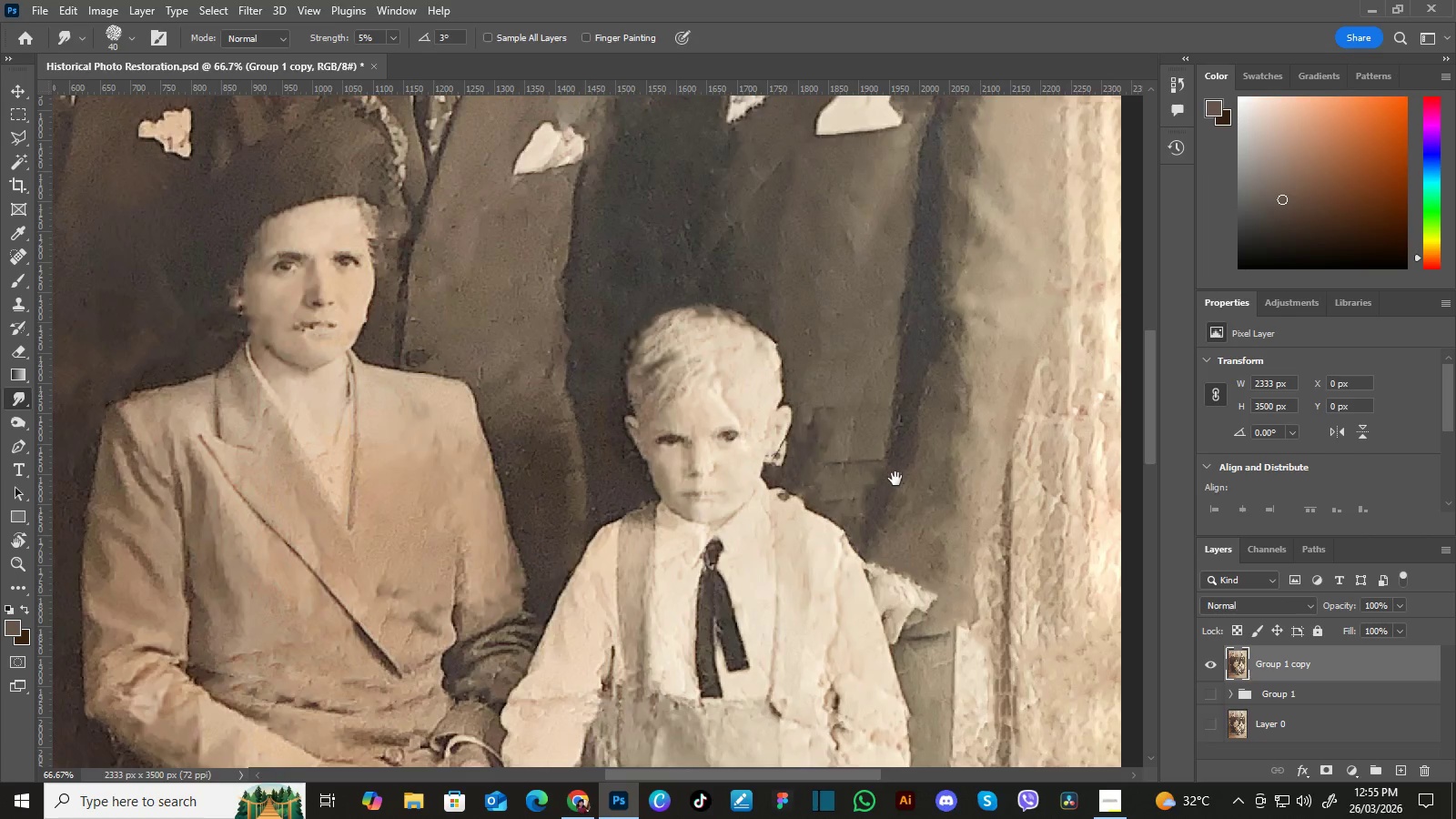 
left_click_drag(start_coordinate=[895, 479], to_coordinate=[904, 412])
 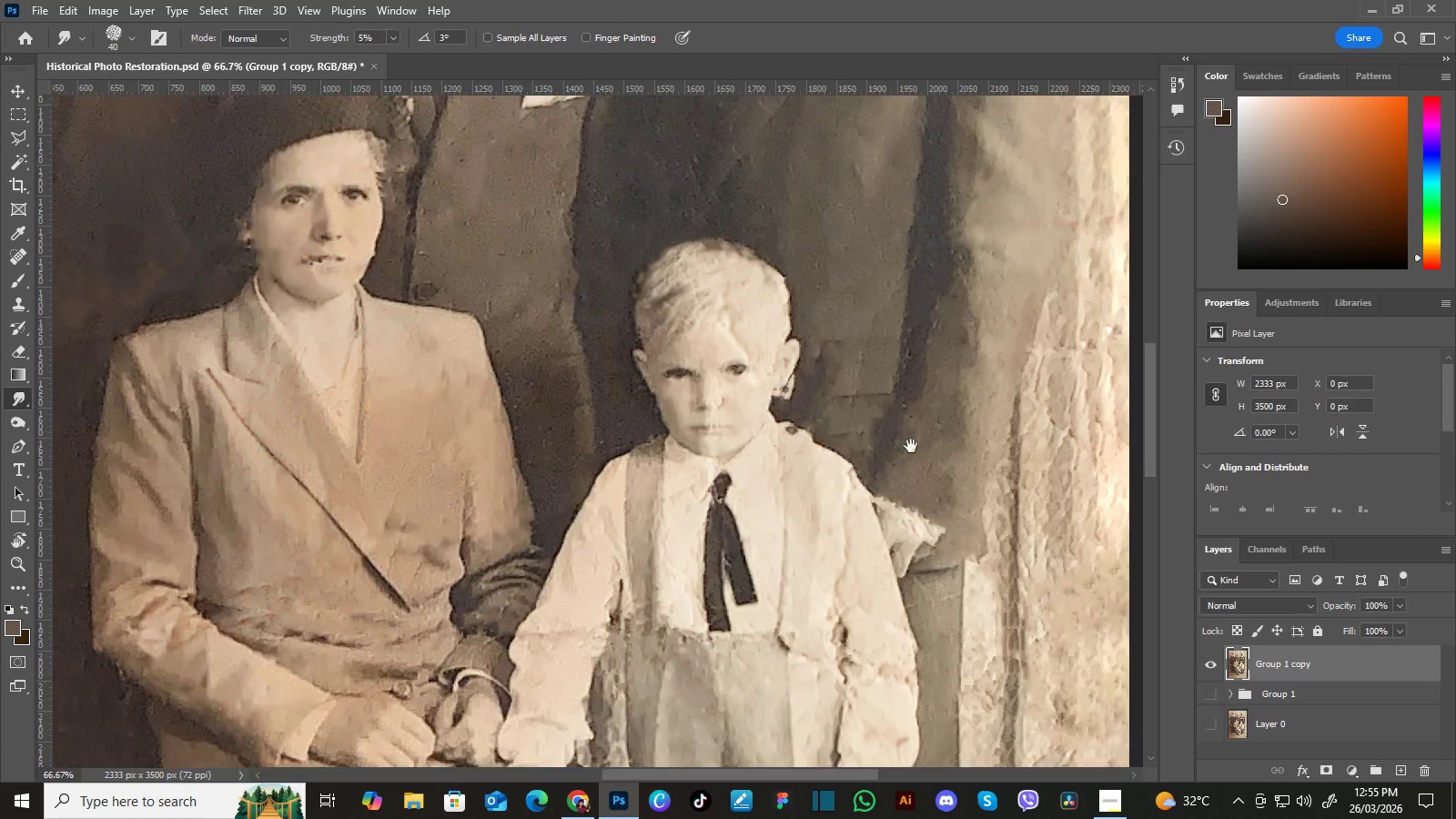 
key(Space)
 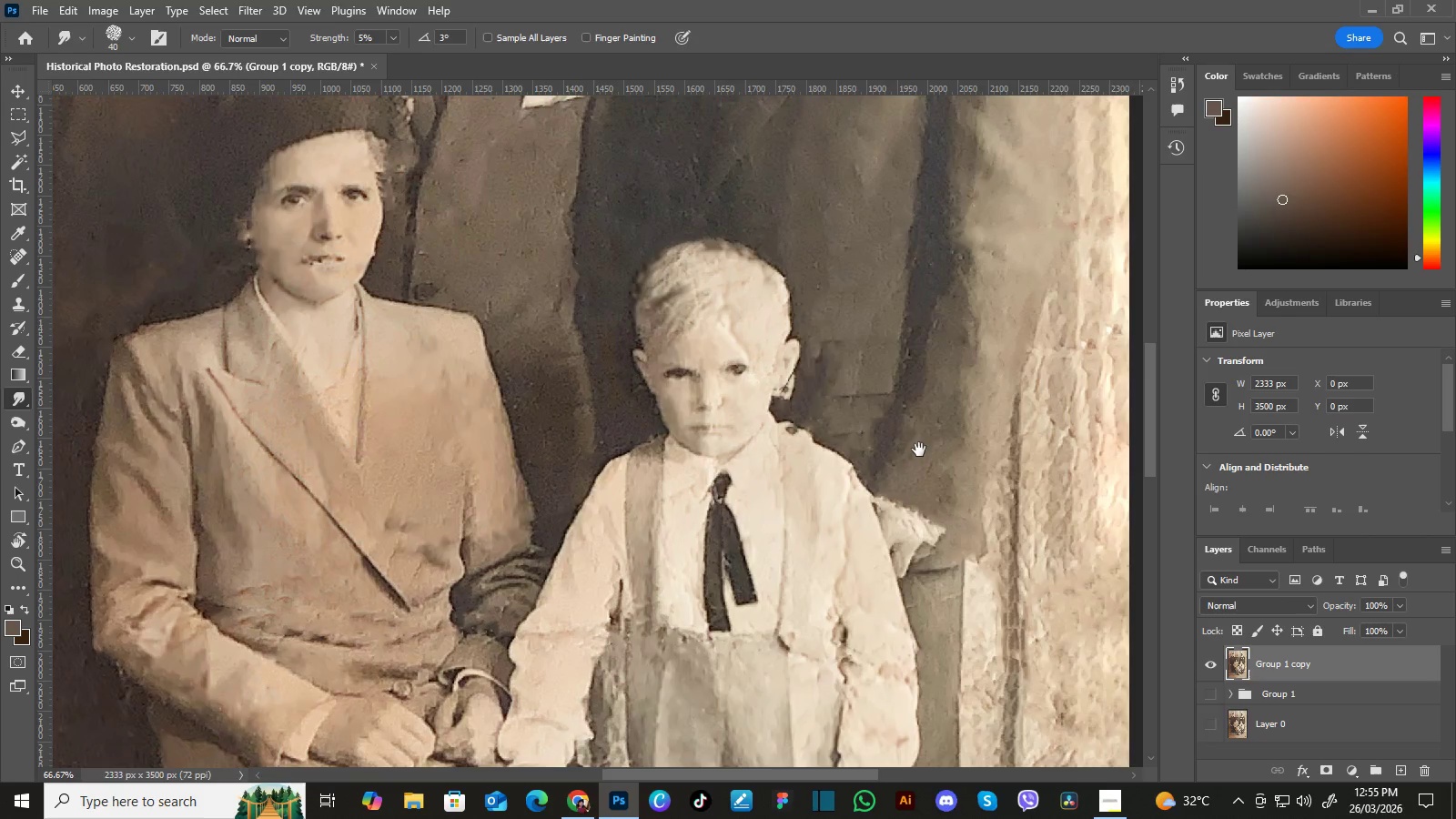 
key(Space)
 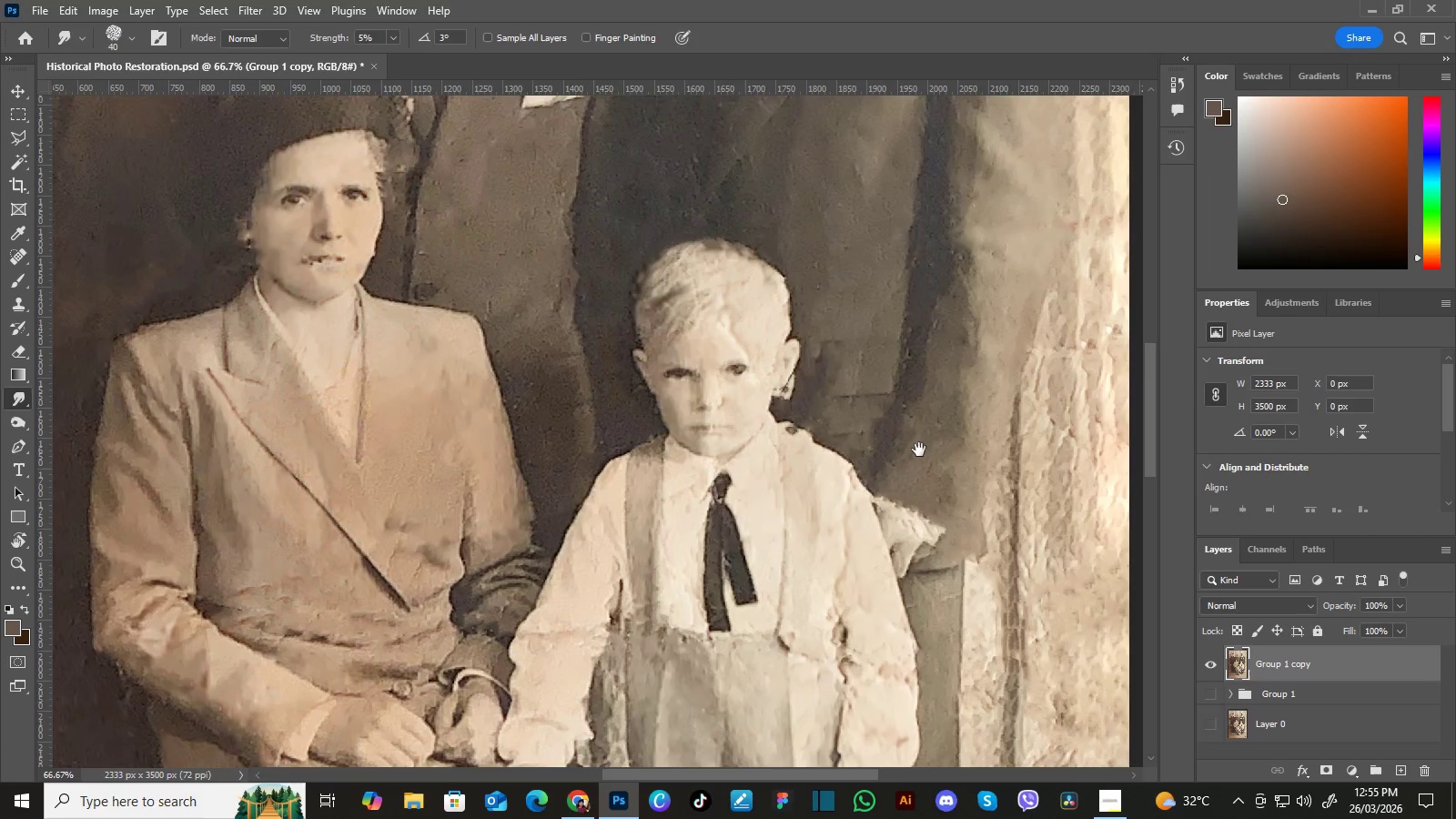 
key(Space)
 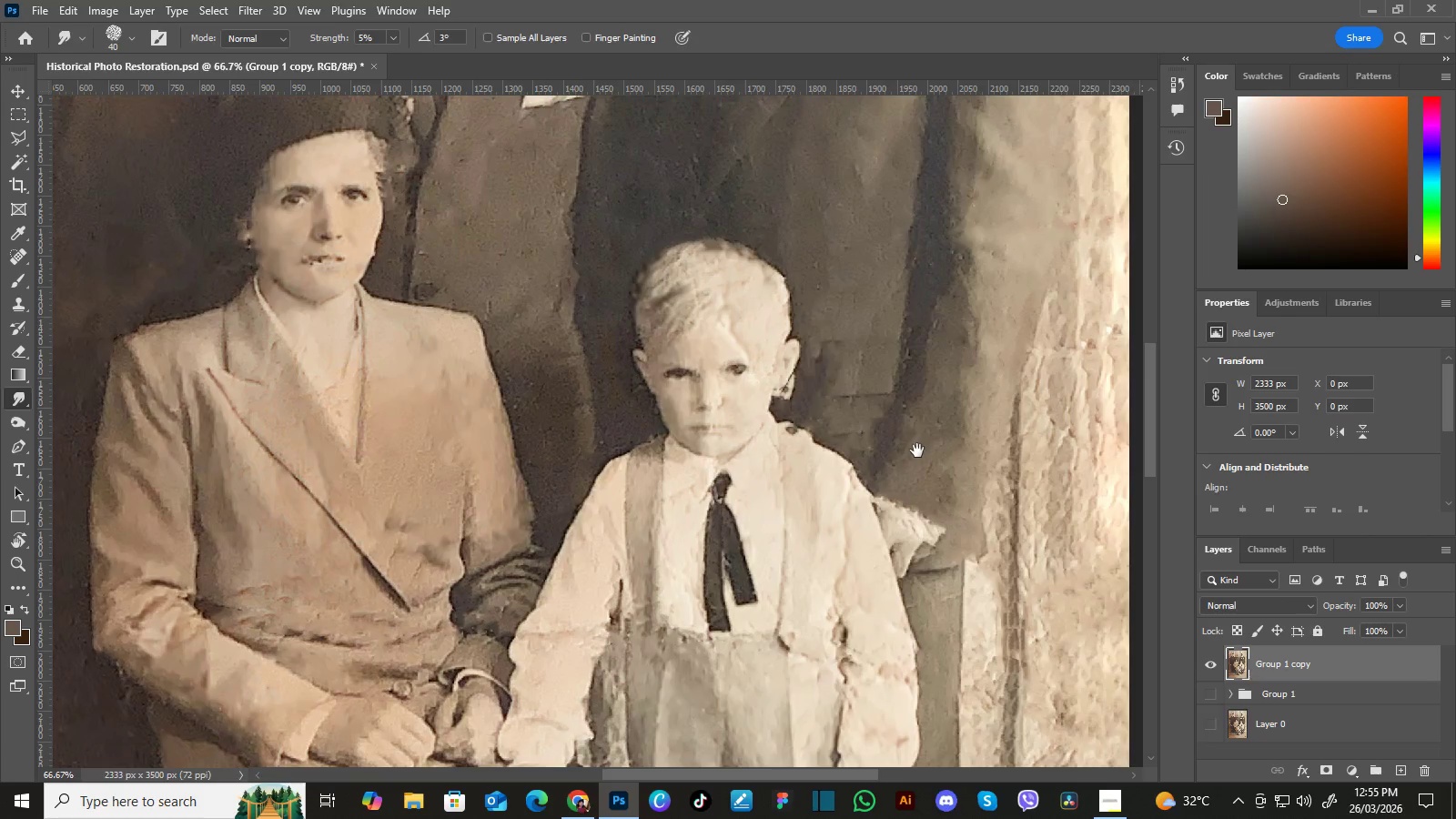 
key(Space)
 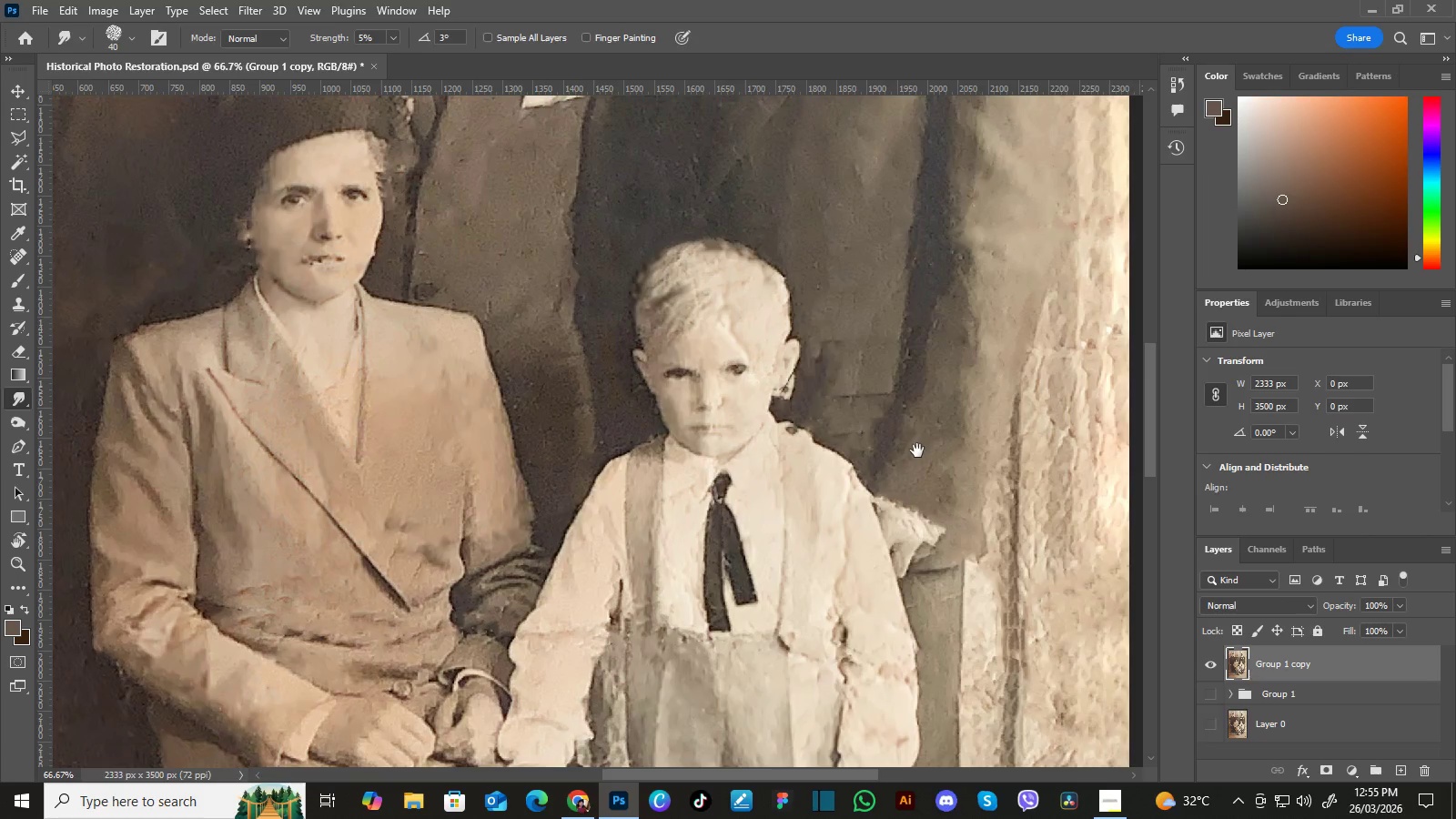 
key(Space)
 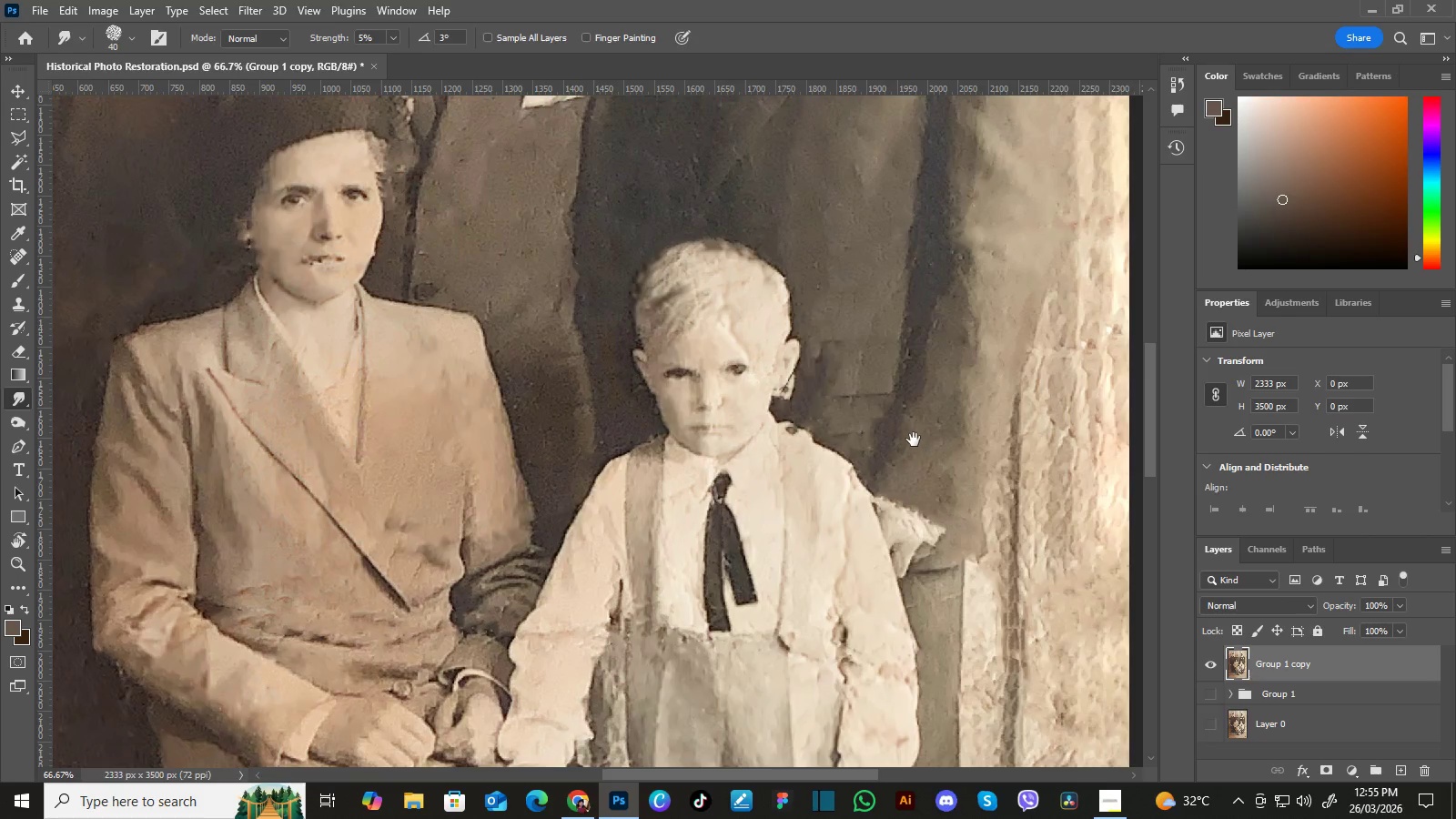 
key(Space)
 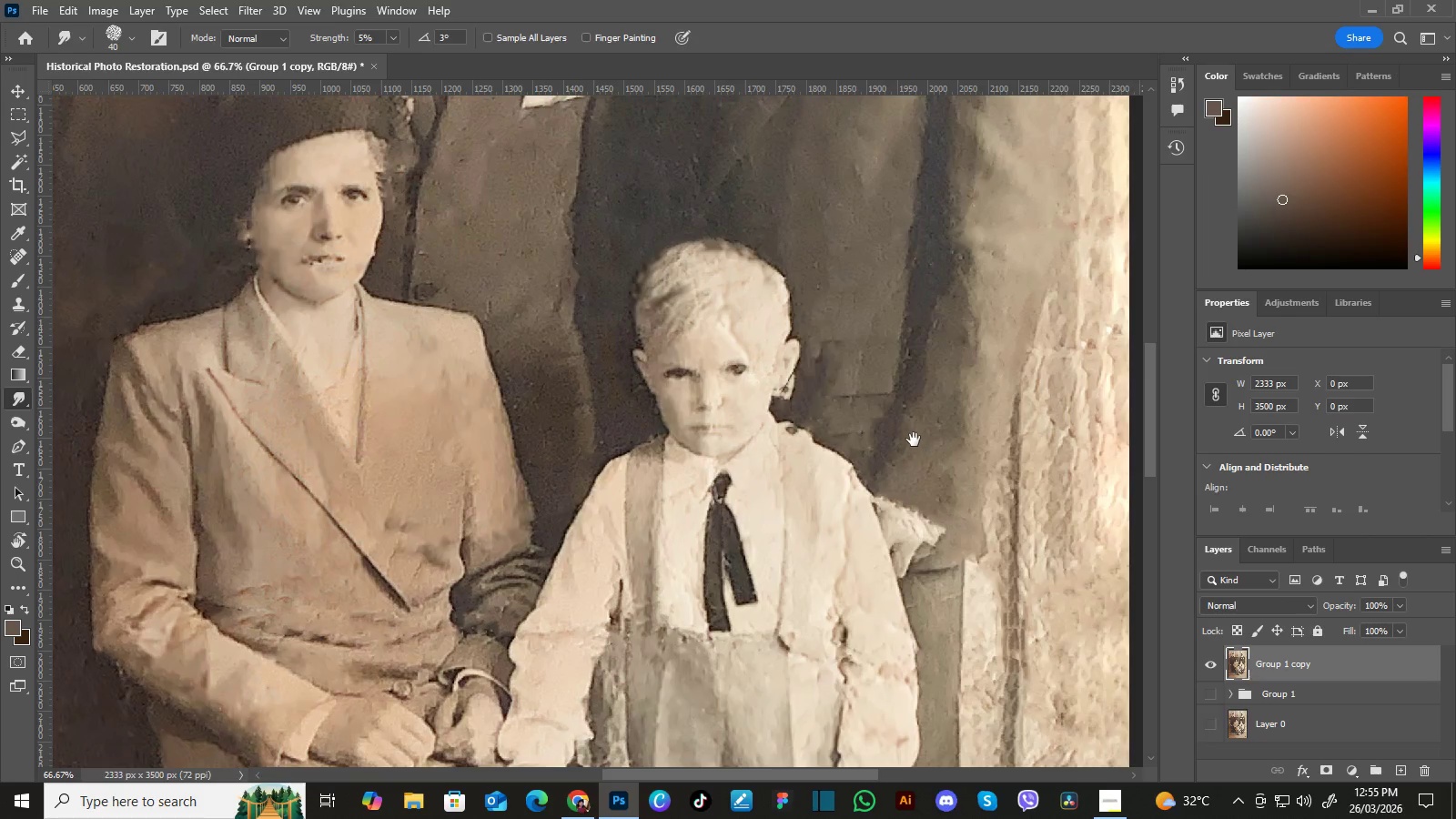 
key(Space)
 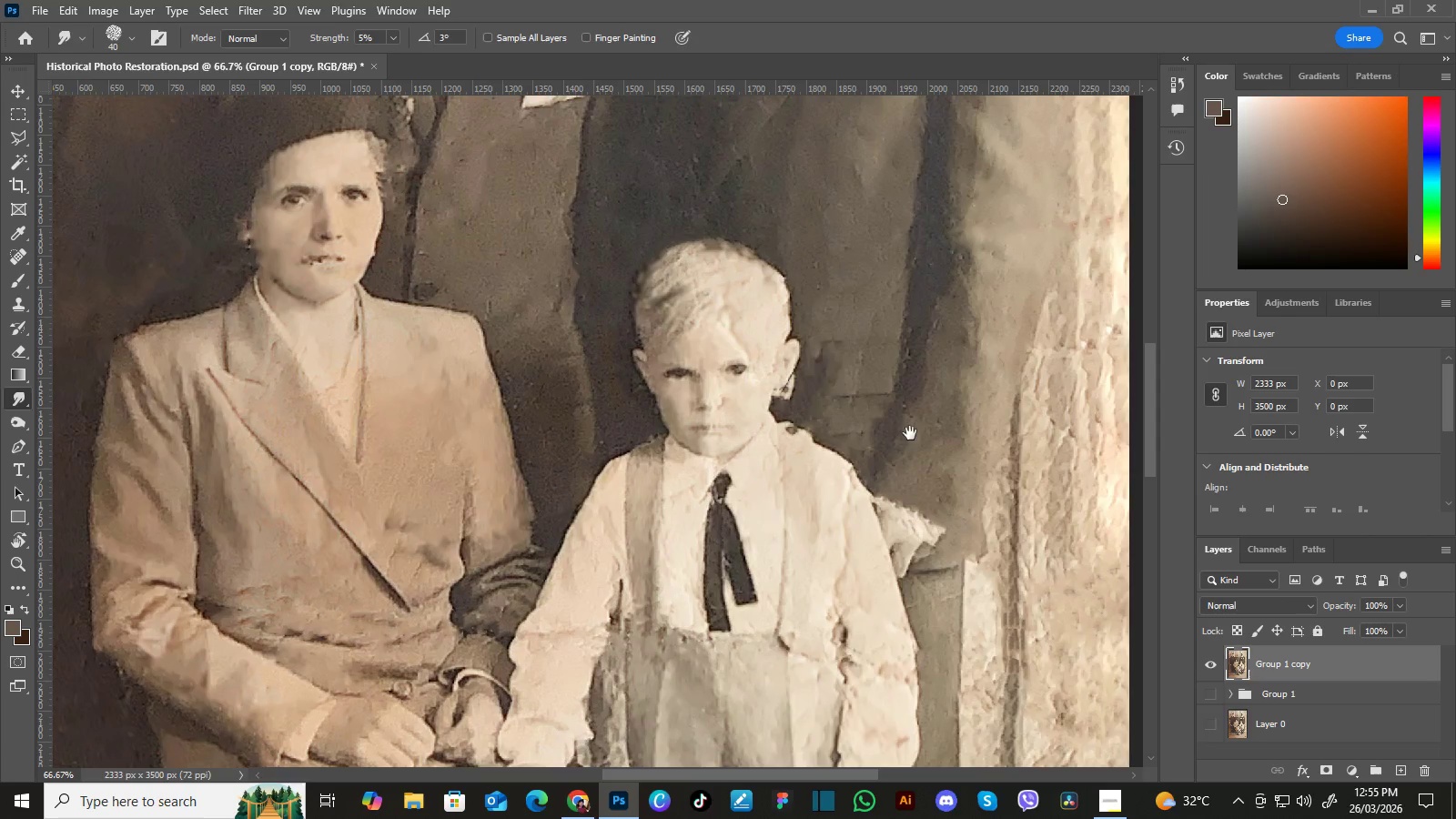 
key(Space)
 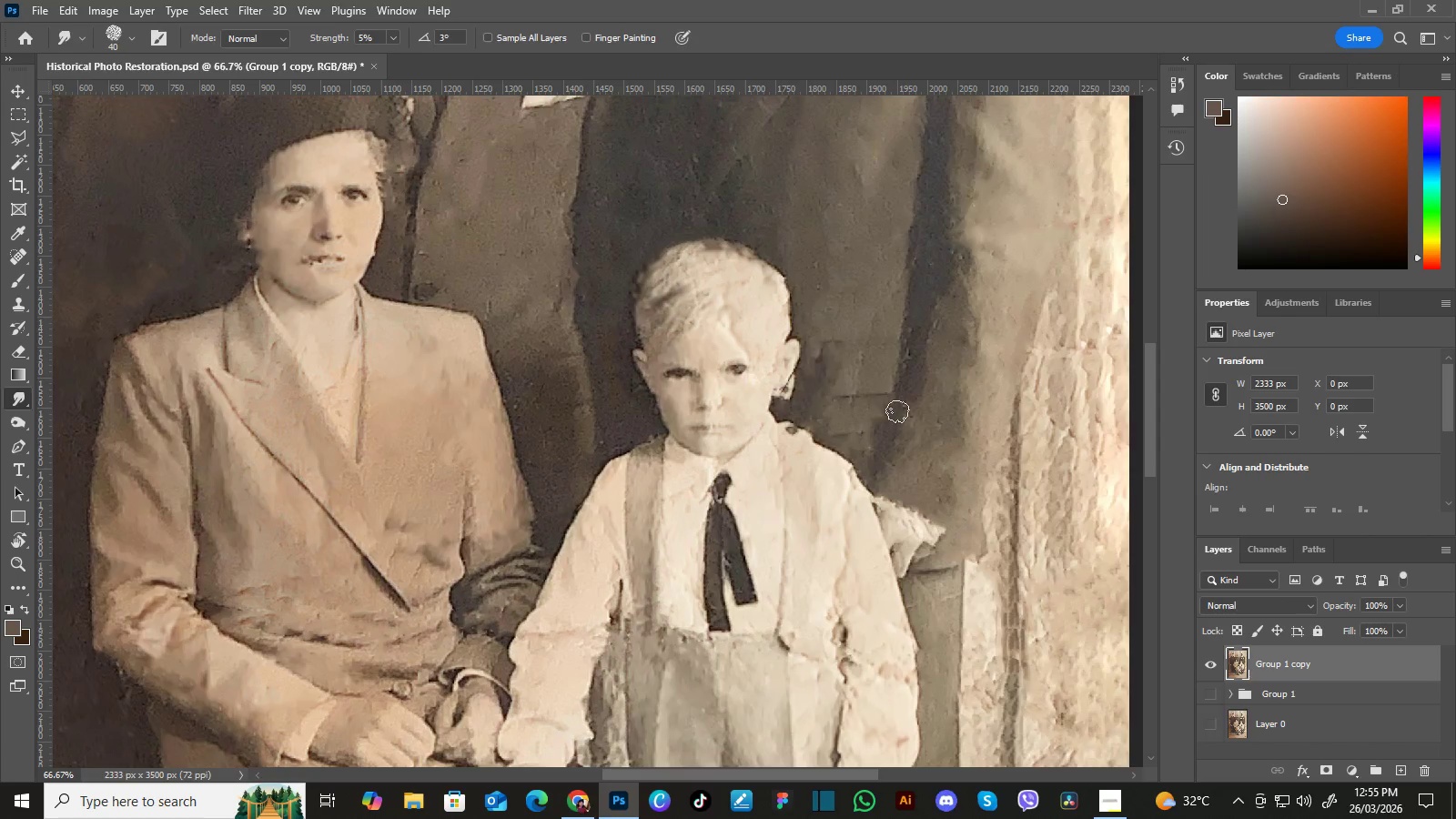 
key(Control+Minus)
 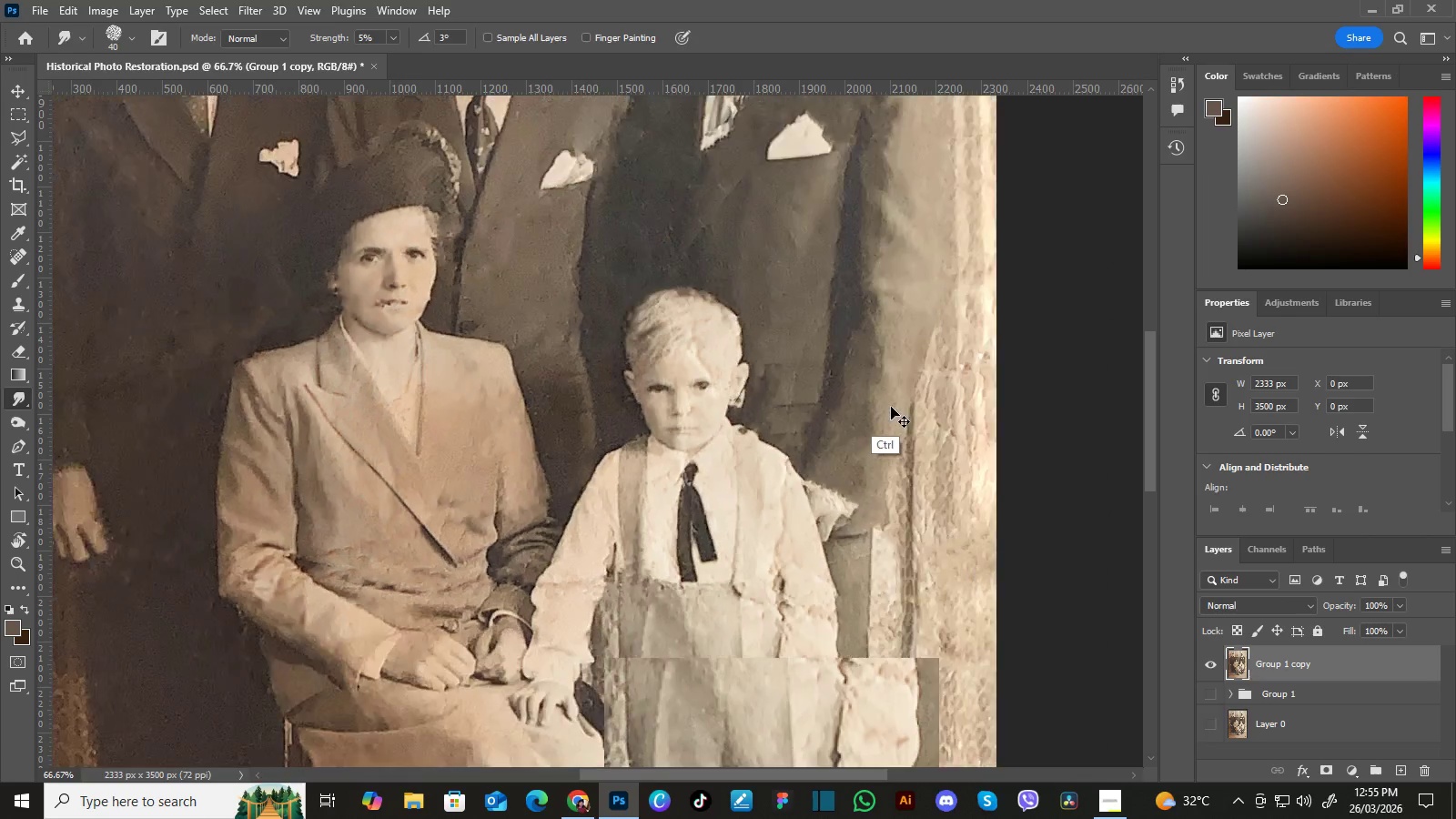 
key(Control+Minus)
 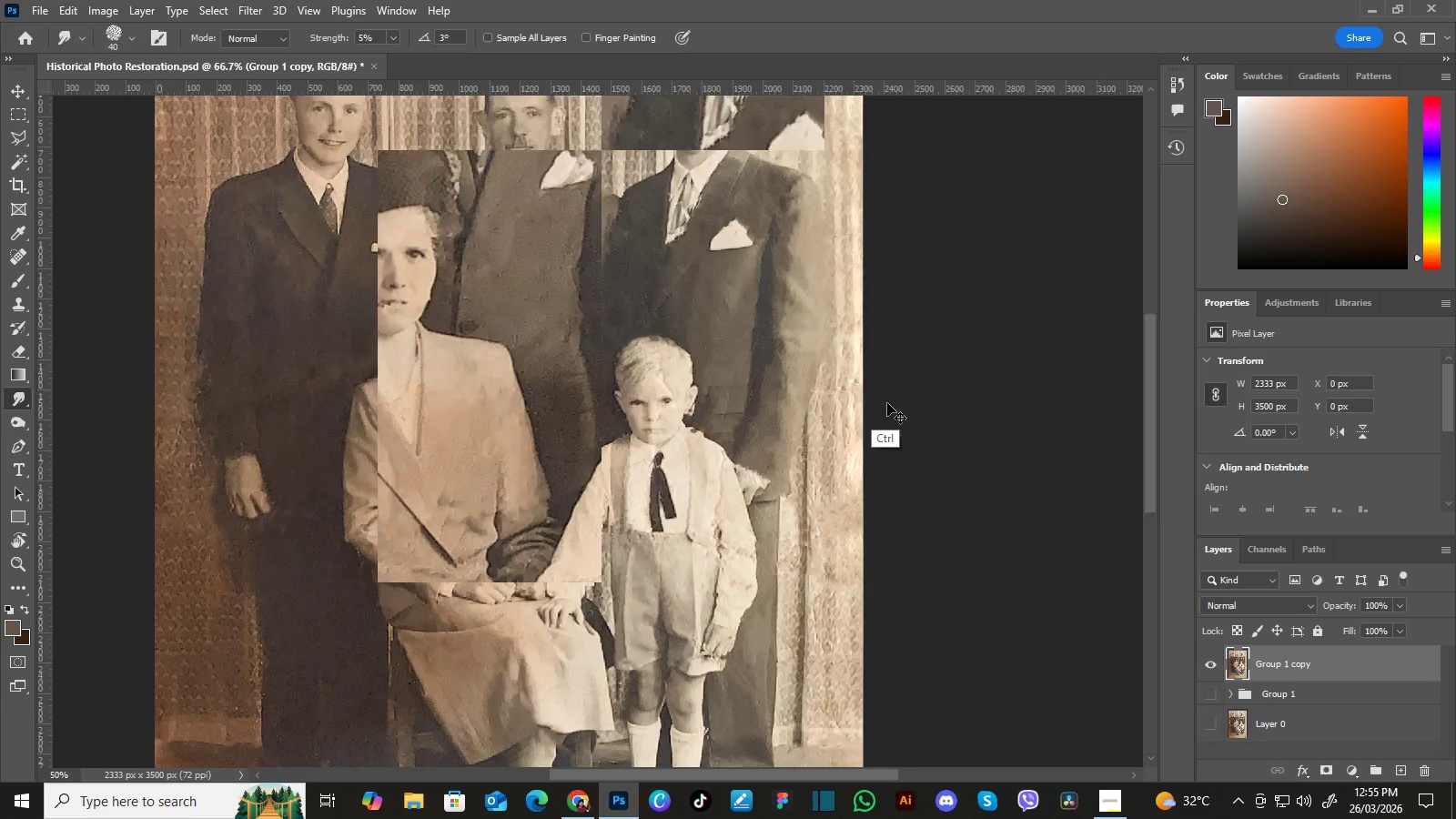 
key(Control+Minus)
 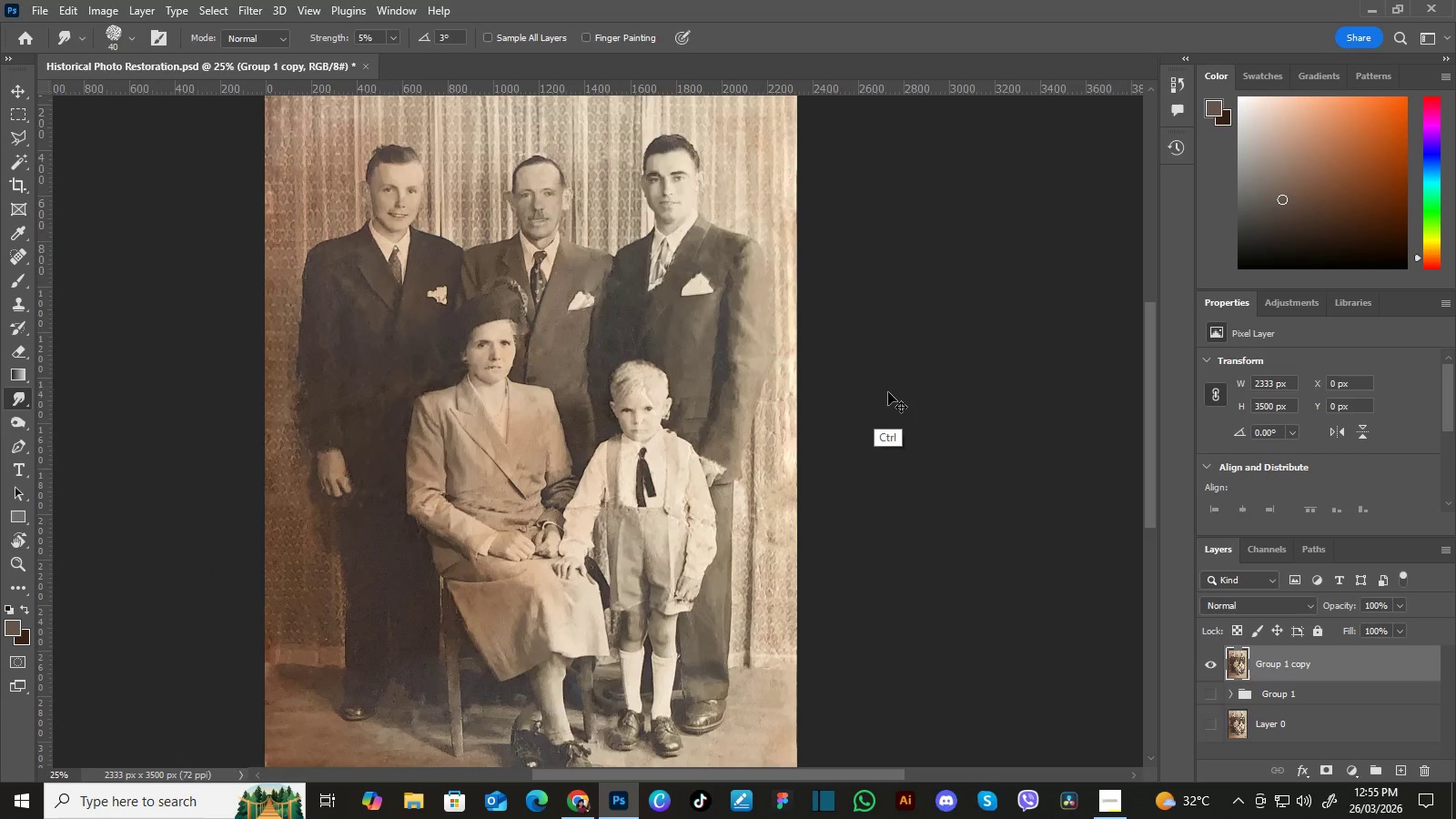 
key(Control+Minus)
 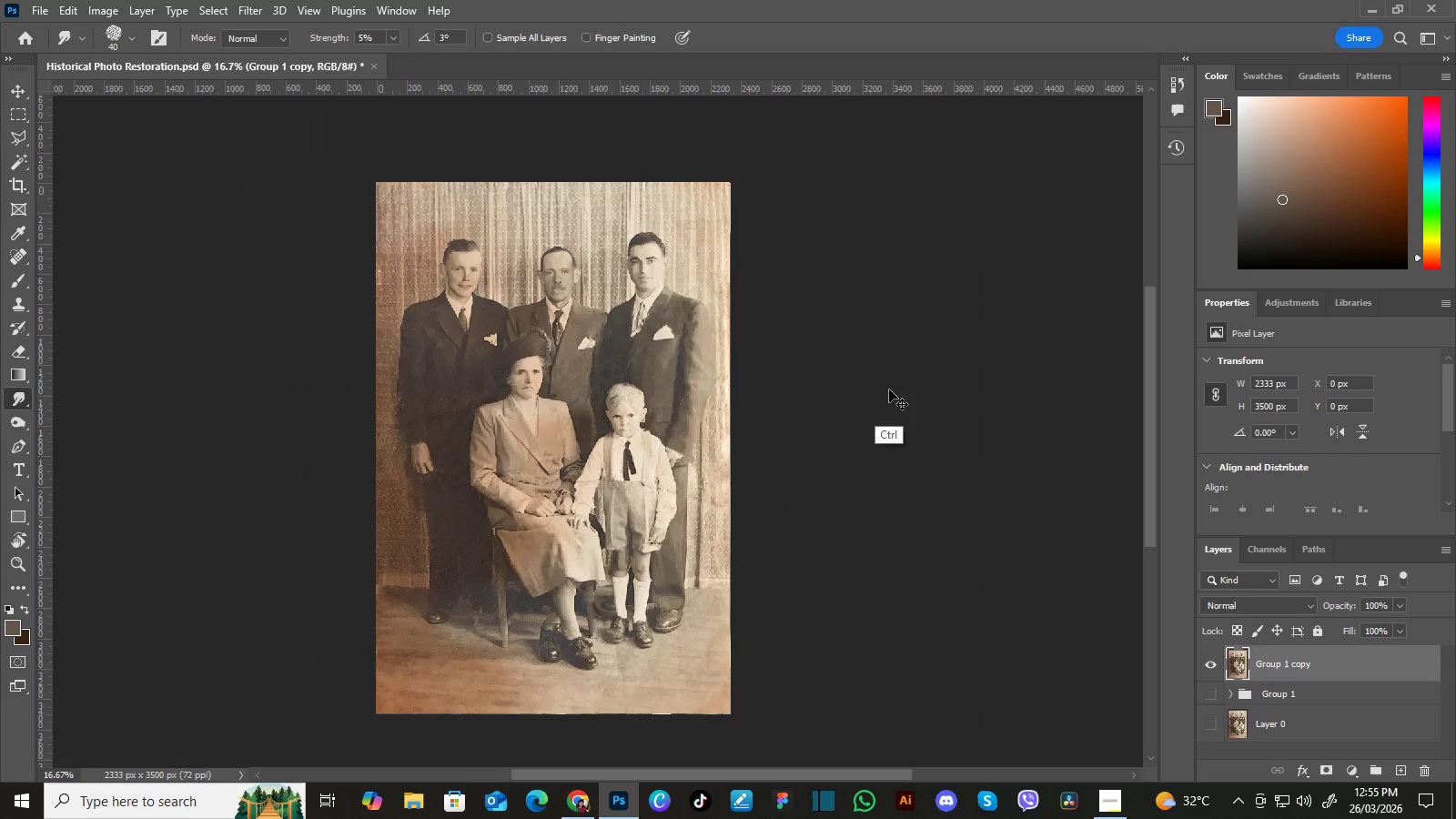 
key(Control+Equal)
 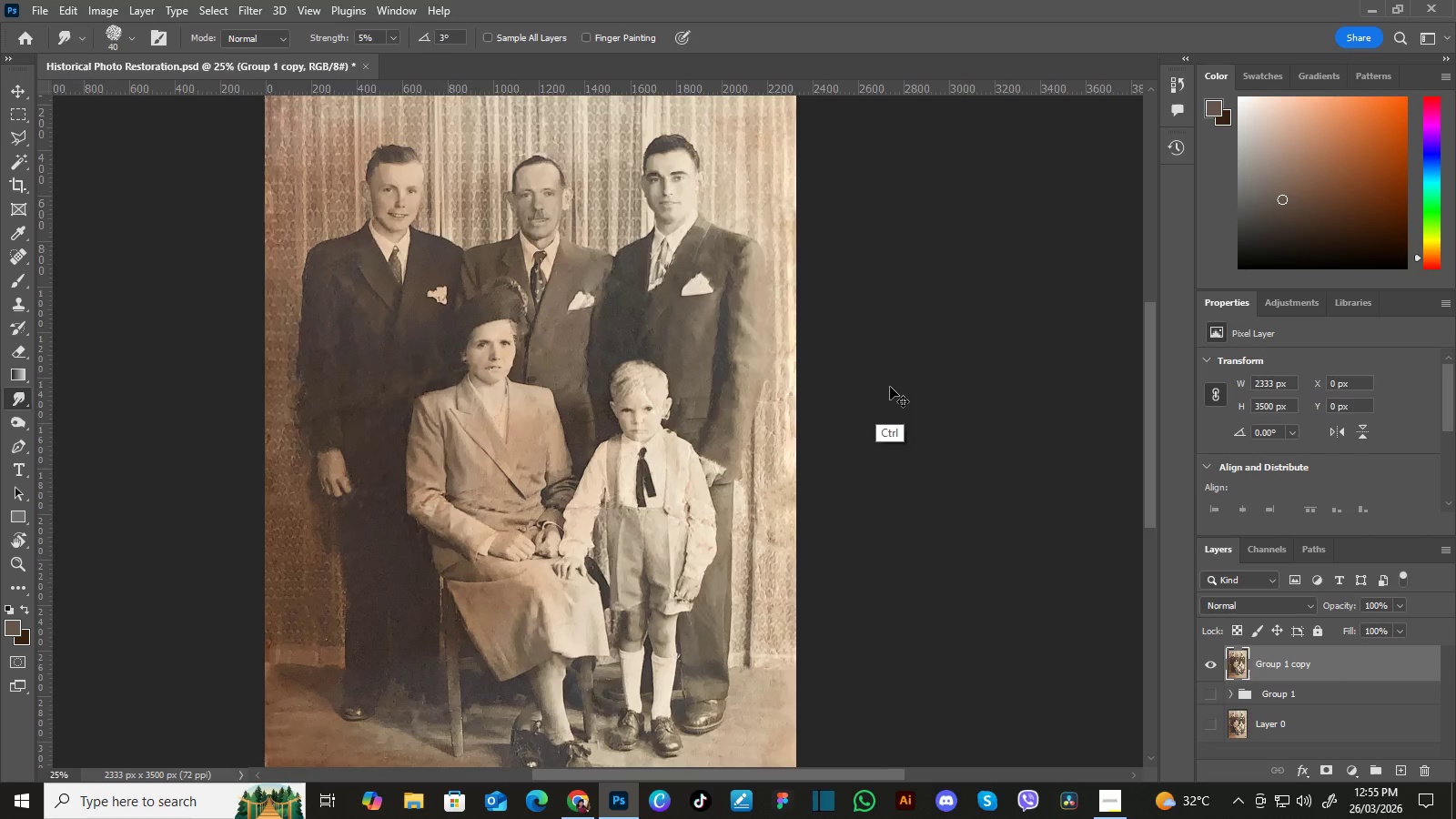 
key(Control+Minus)
 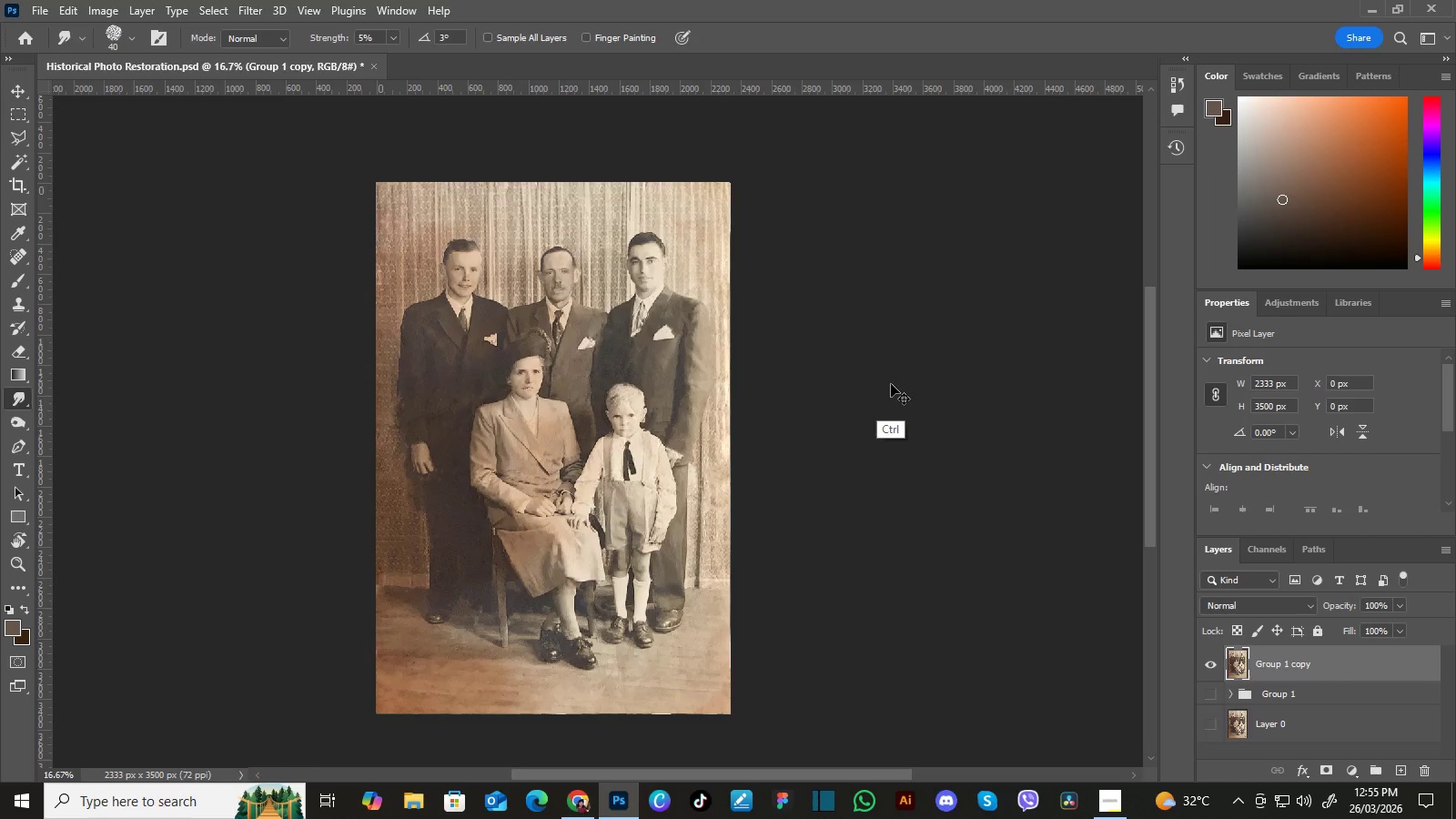 
key(Control+Equal)
 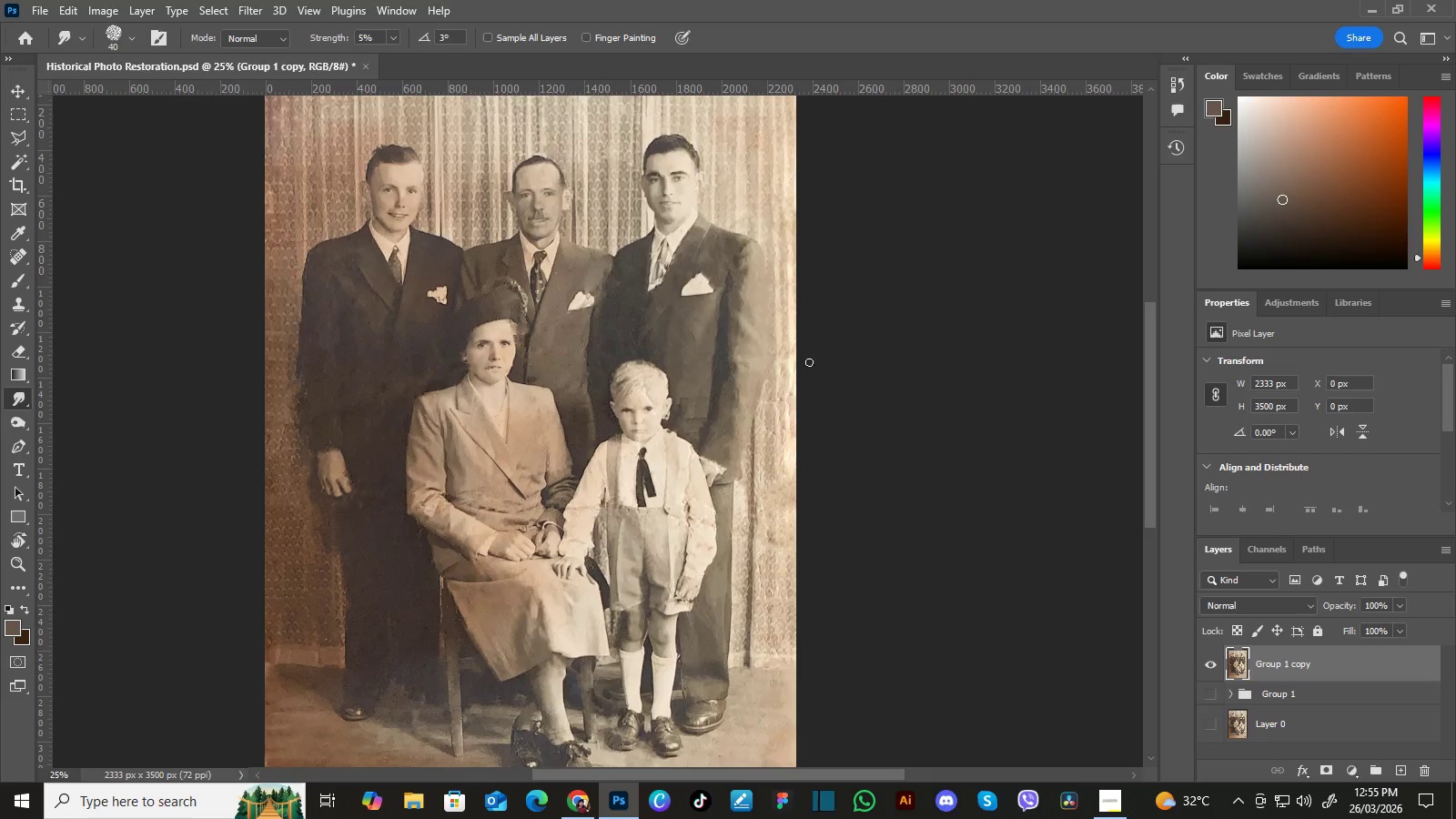 
hold_key(key=Space, duration=1.52)
 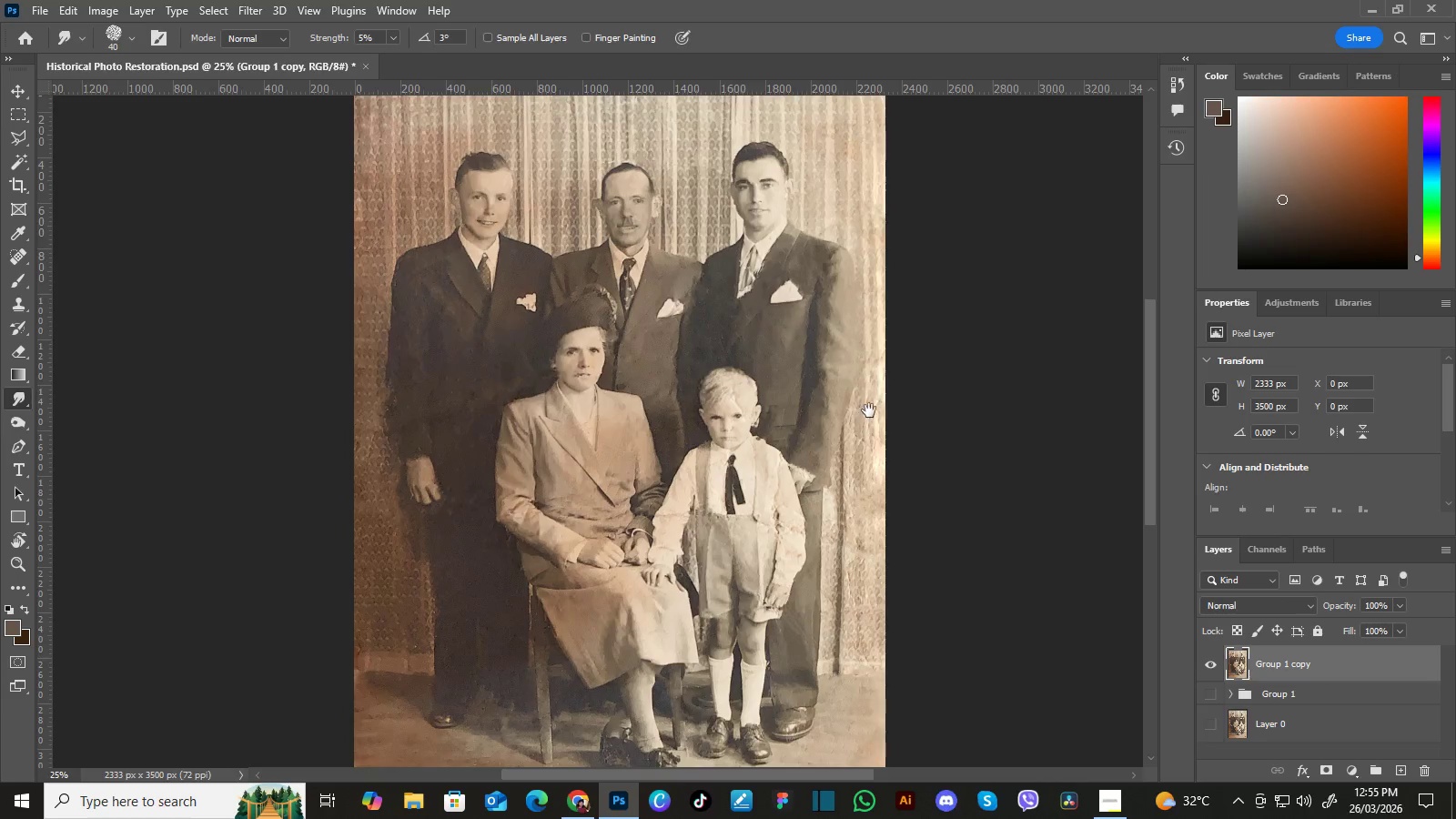 
left_click_drag(start_coordinate=[785, 389], to_coordinate=[855, 423])
 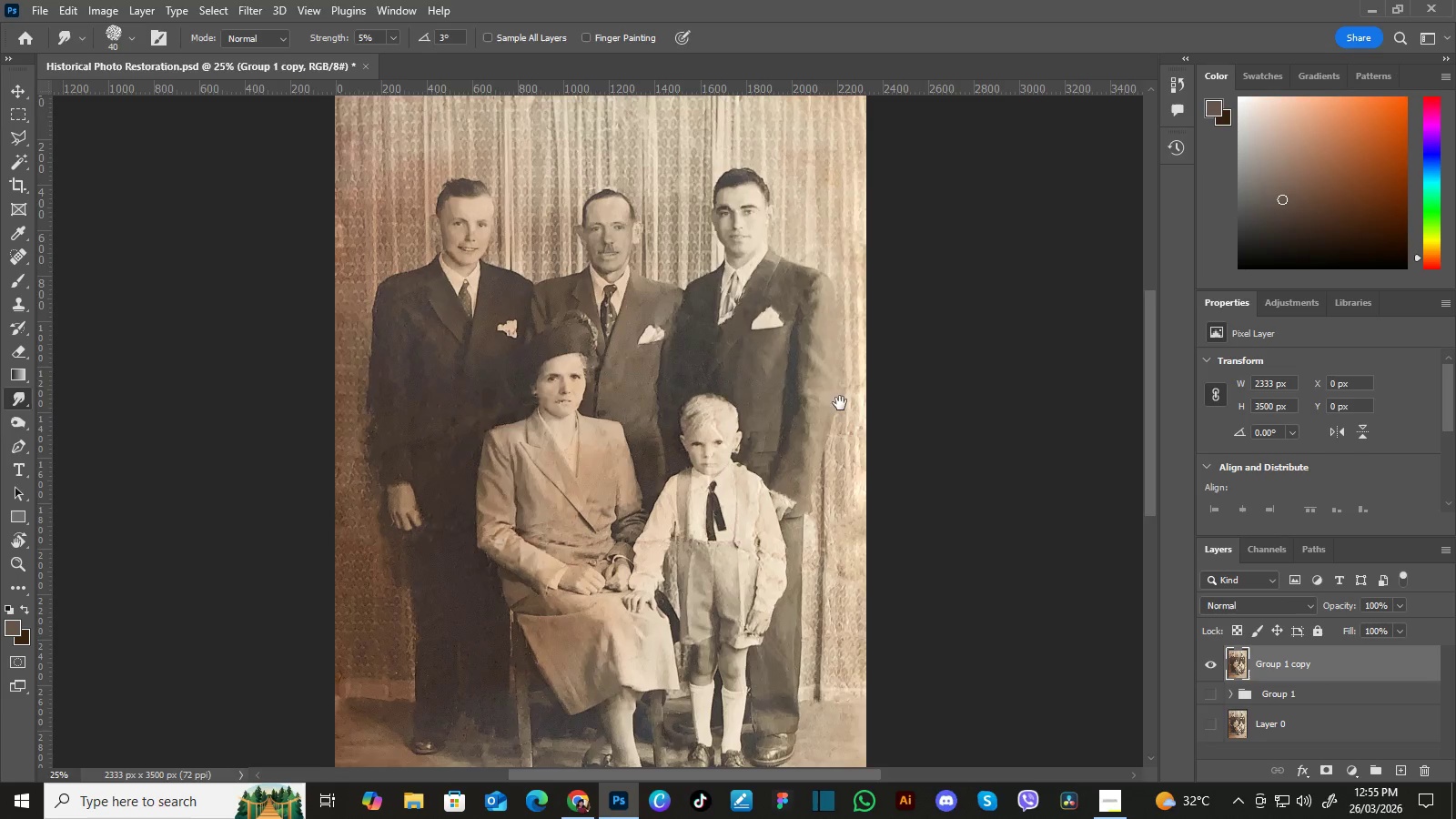 
left_click_drag(start_coordinate=[845, 400], to_coordinate=[860, 389])
 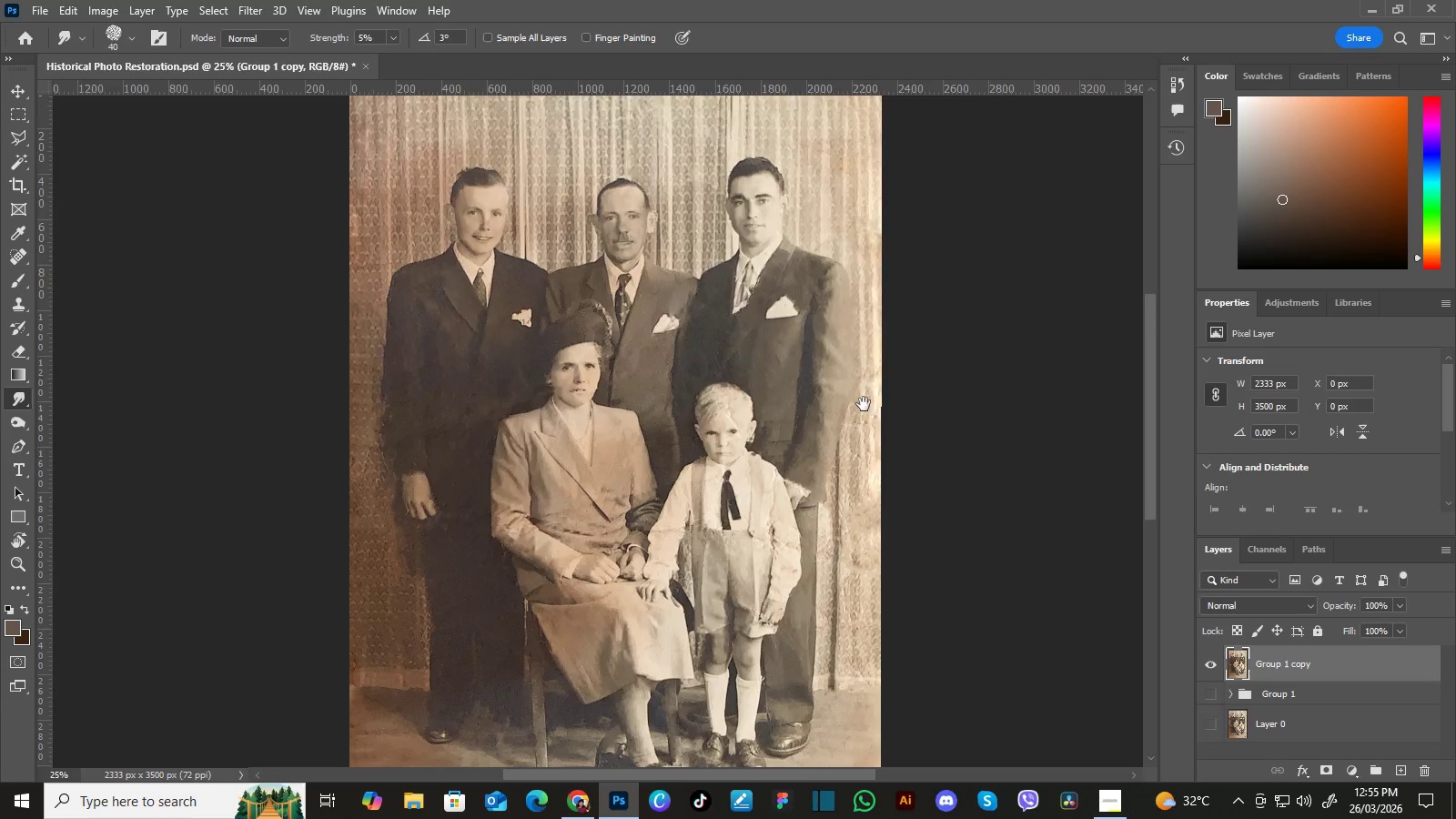 
left_click_drag(start_coordinate=[864, 403], to_coordinate=[869, 387])
 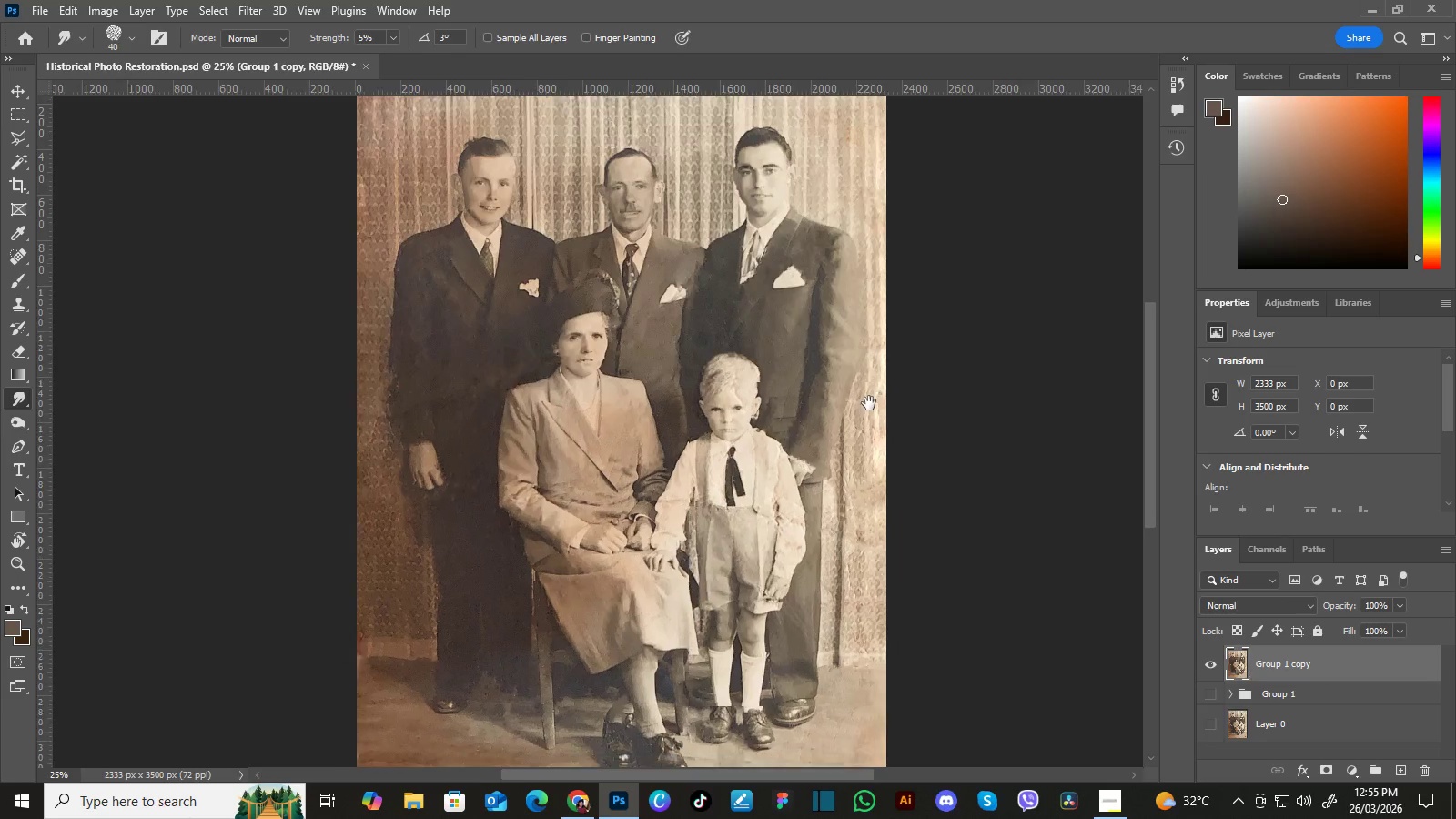 
hold_key(key=Space, duration=0.84)
 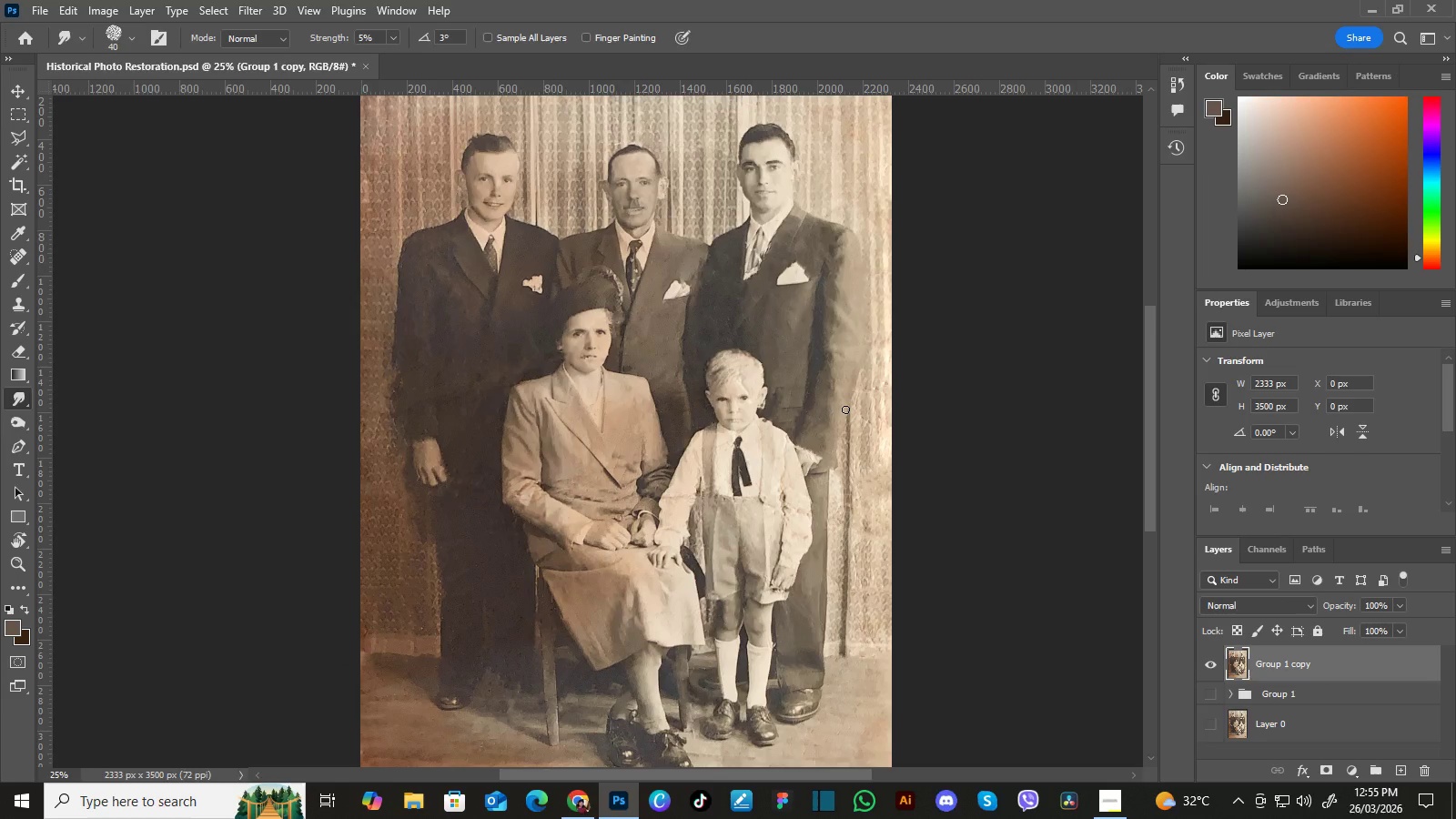 
left_click_drag(start_coordinate=[869, 411], to_coordinate=[875, 394])
 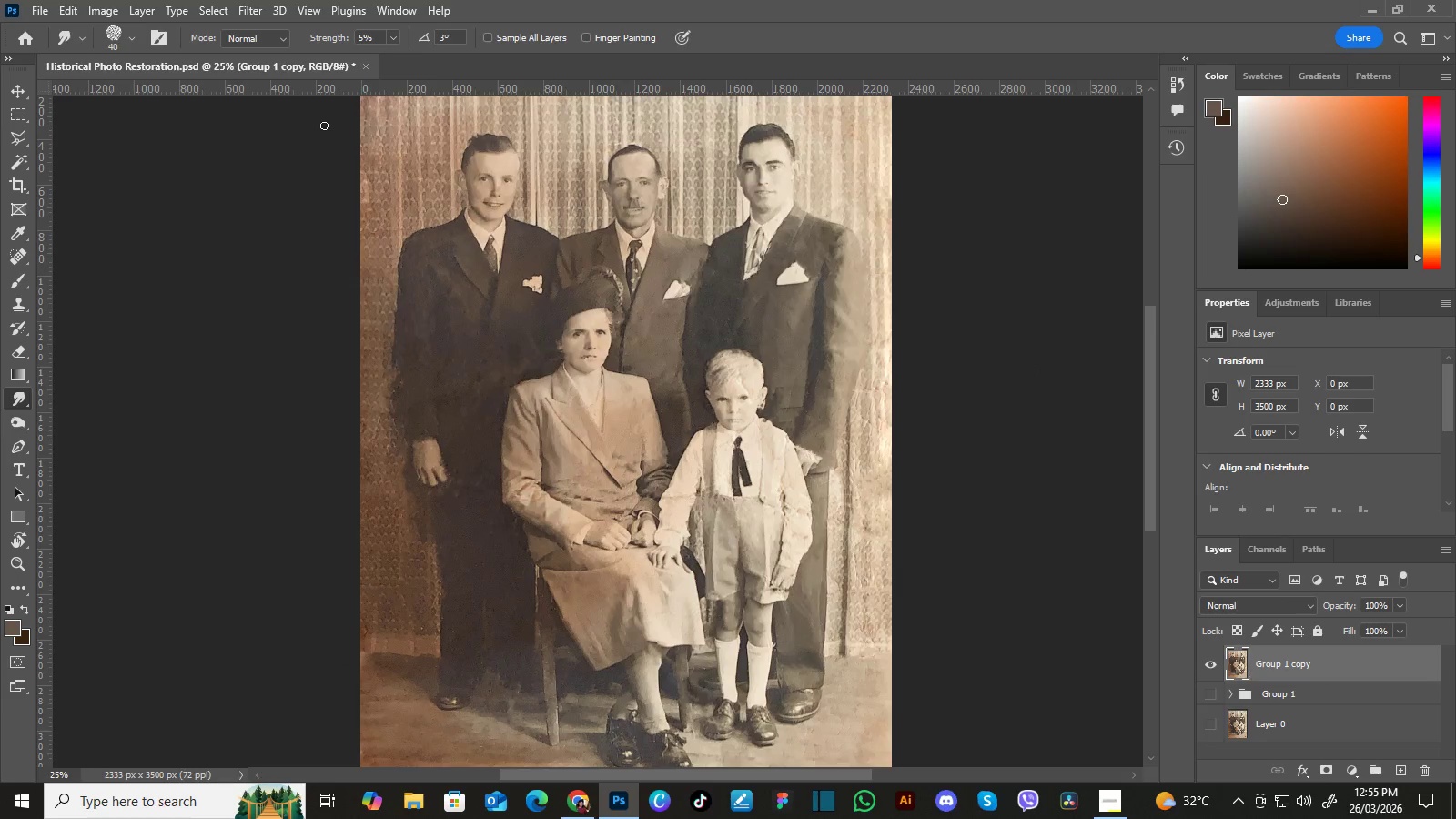 
left_click([42, 12])
 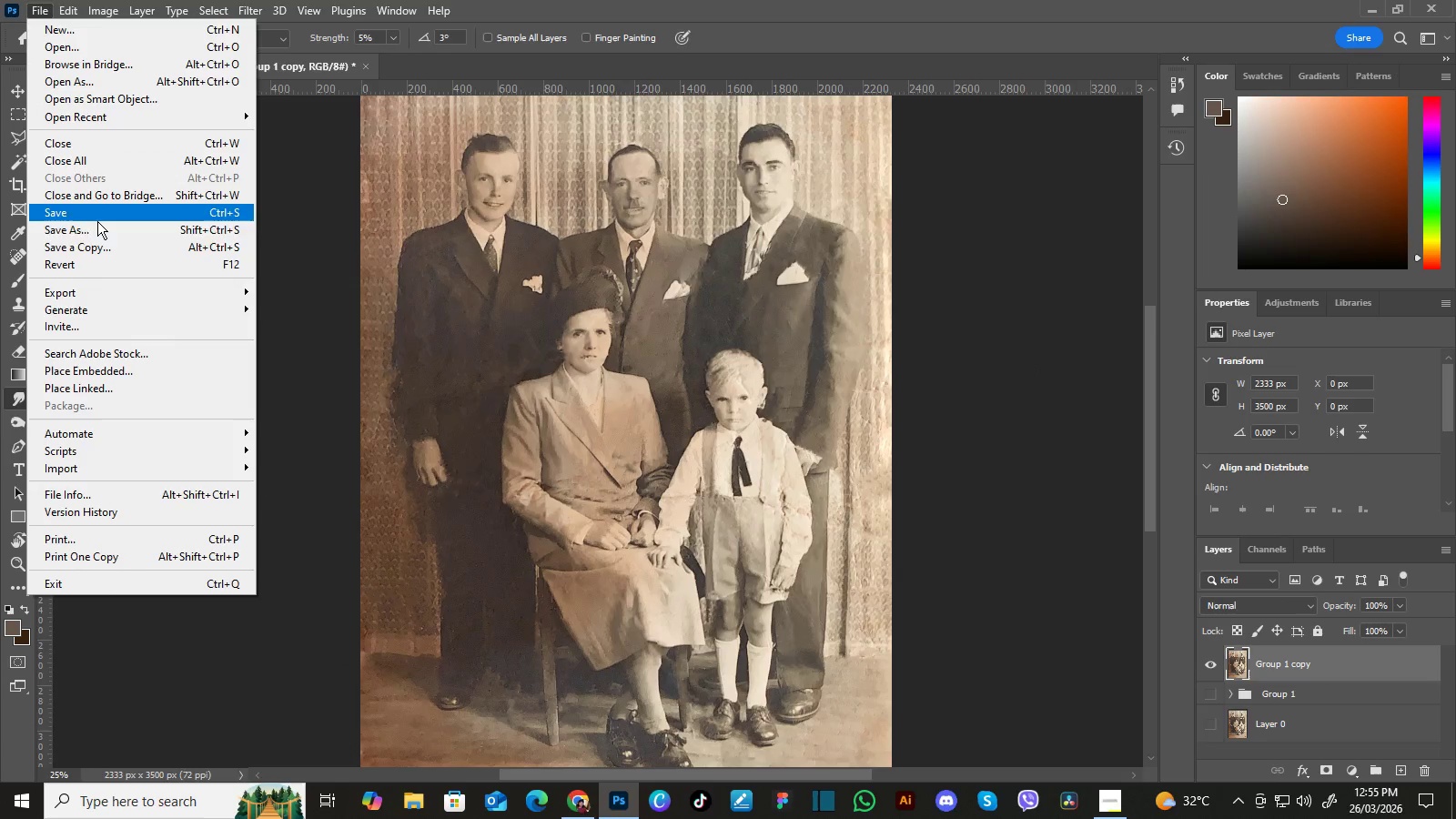 
left_click([100, 225])
 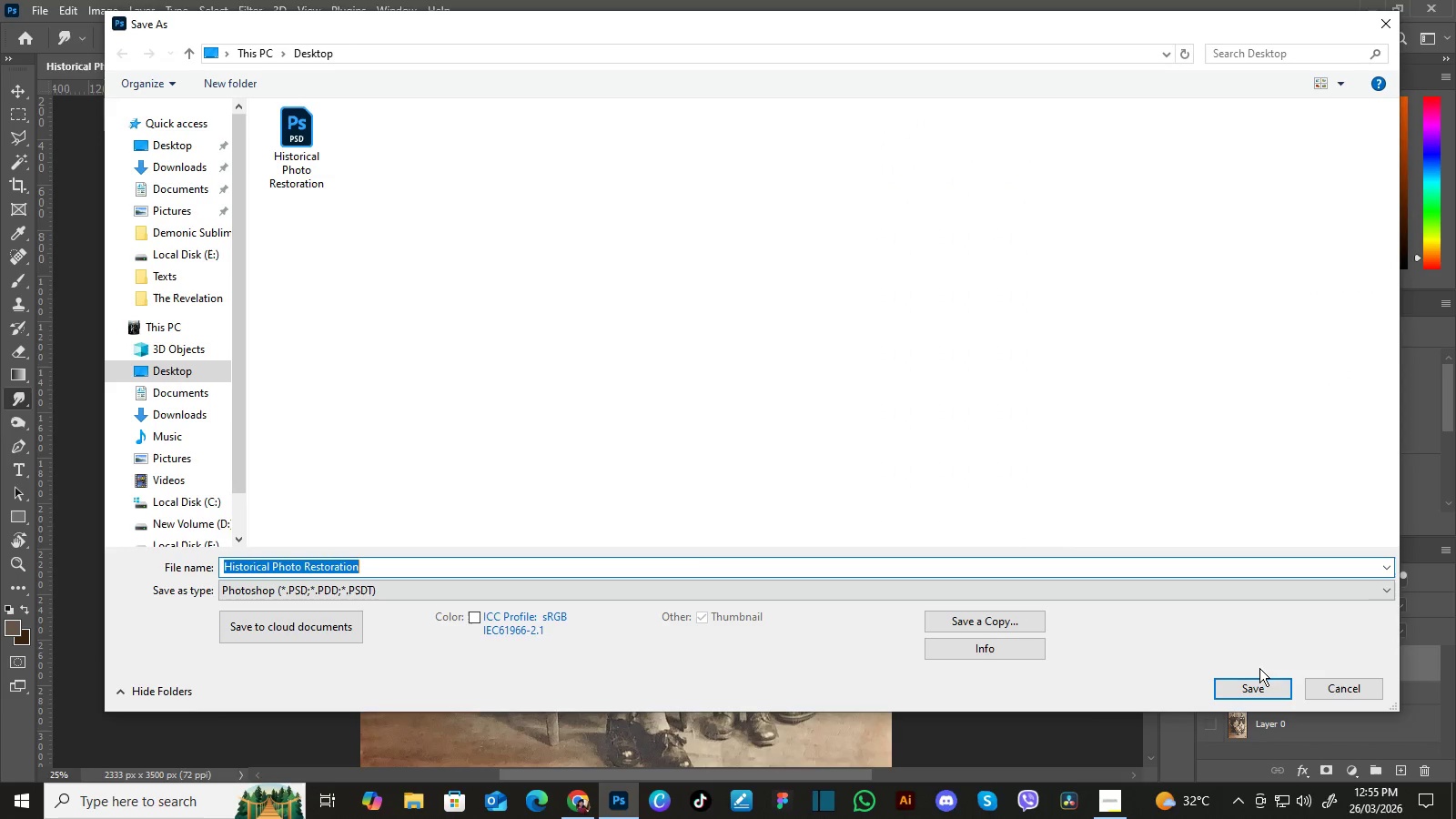 
left_click([1263, 684])
 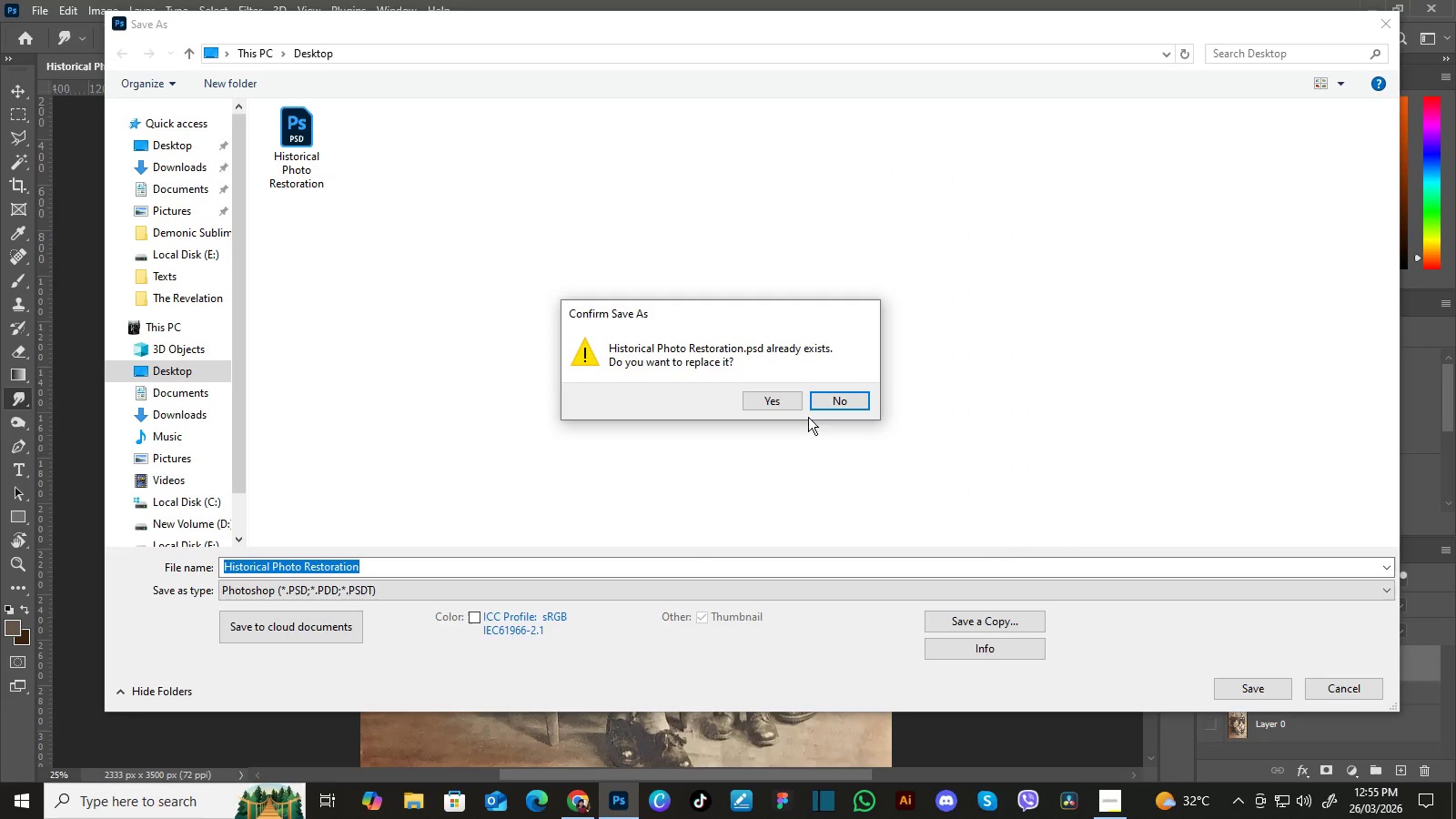 
left_click([791, 404])
 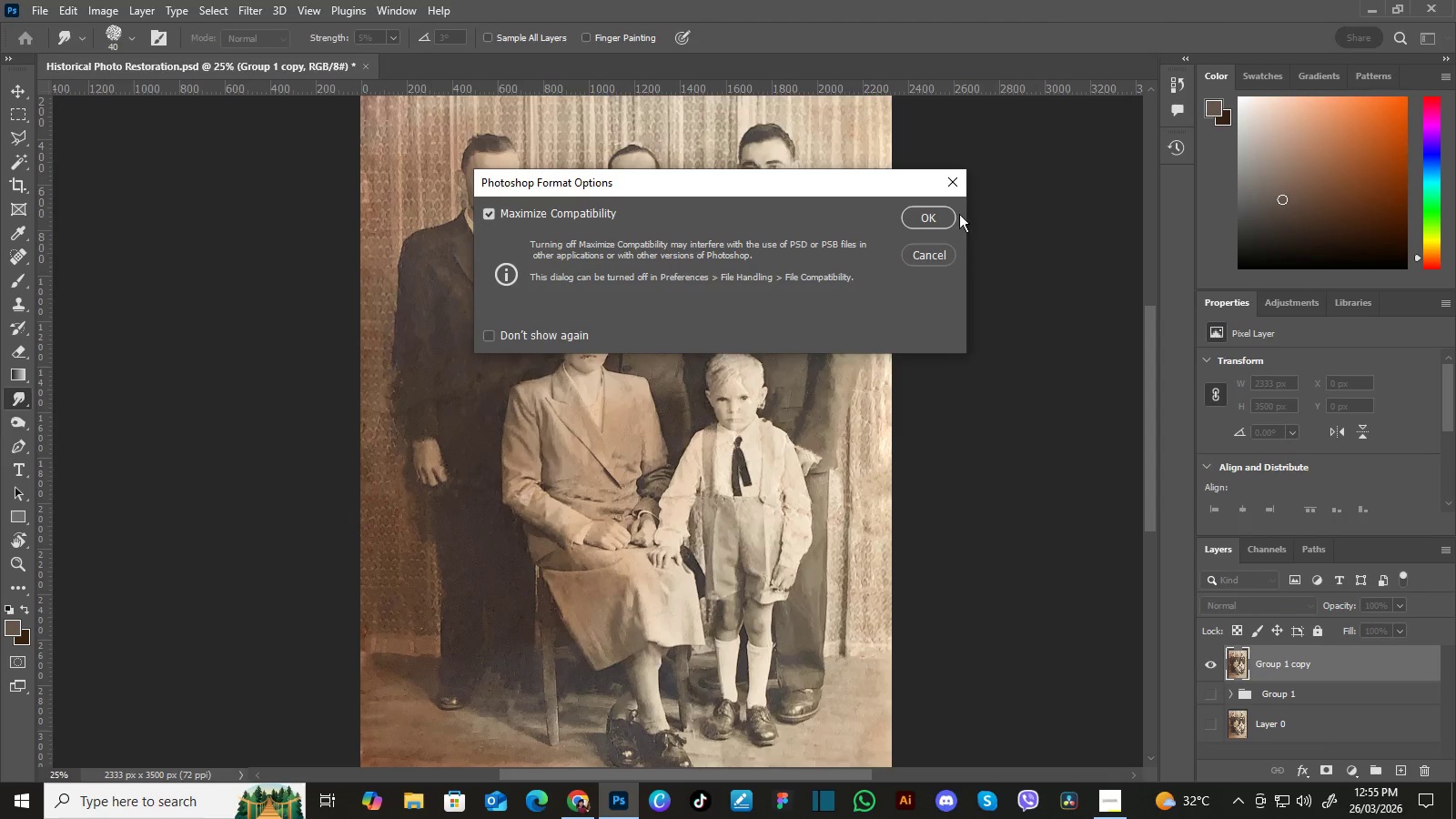 
left_click([943, 217])
 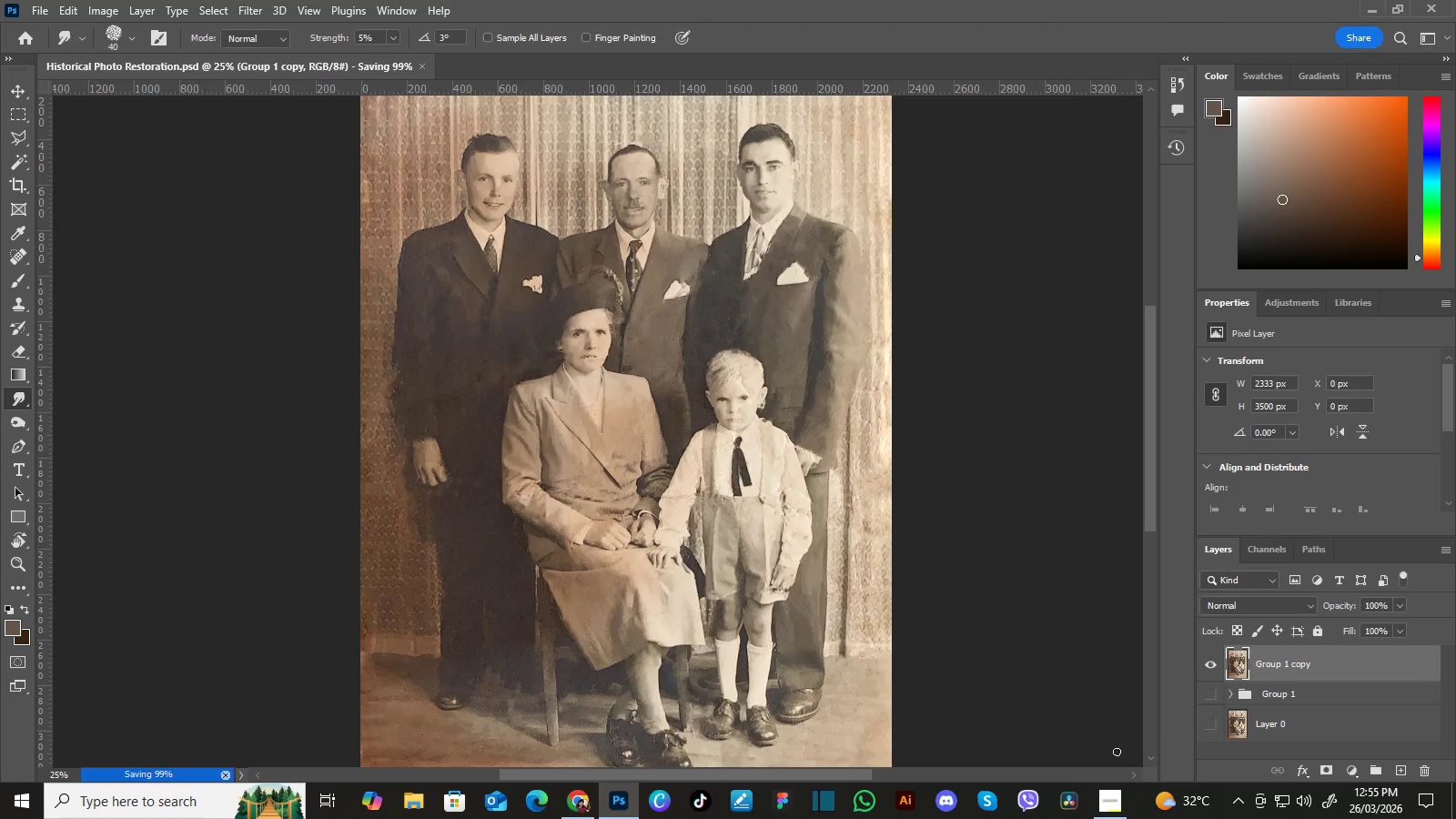 
left_click([1113, 789])